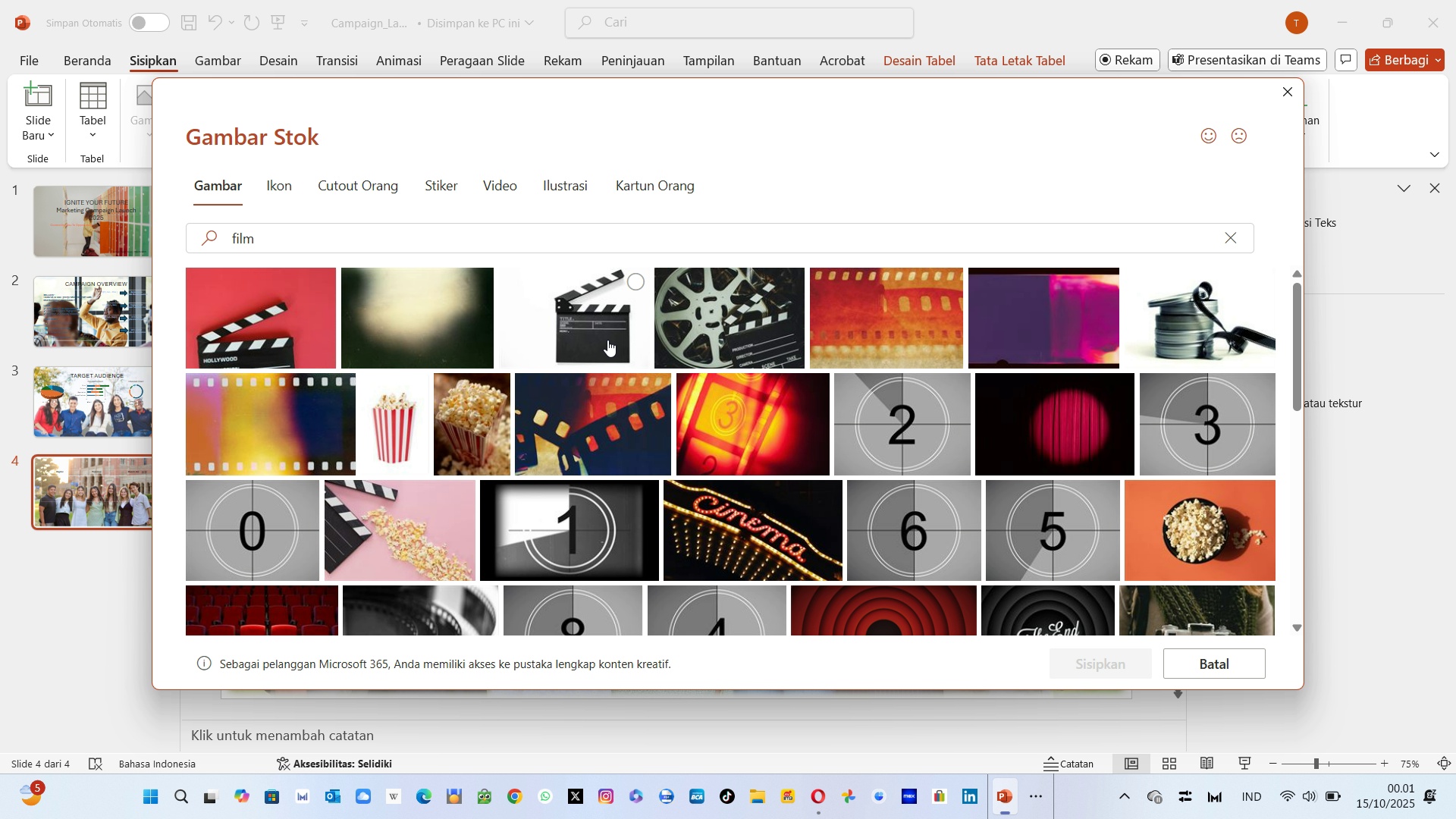 
left_click([602, 334])
 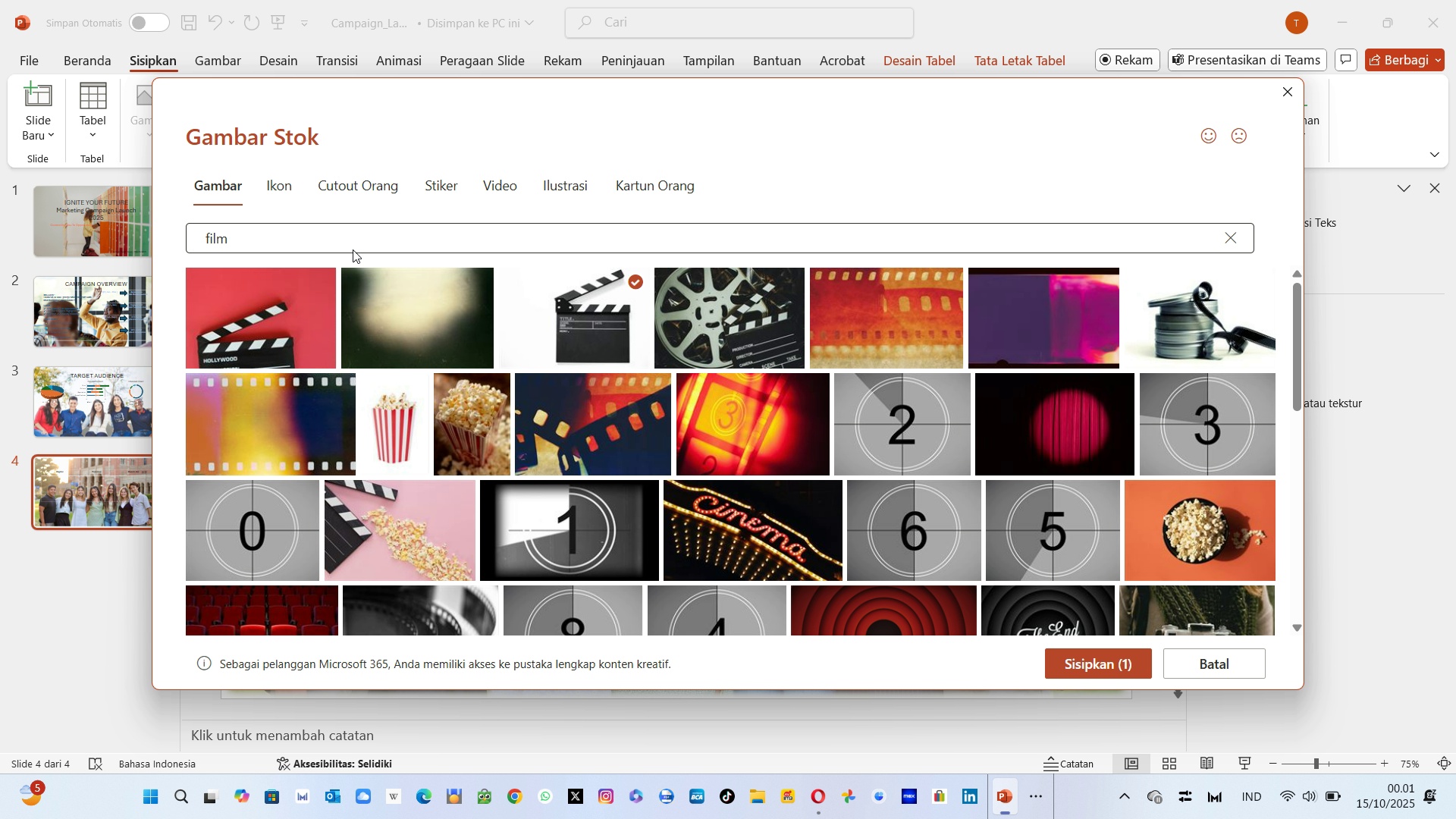 
left_click([353, 249])
 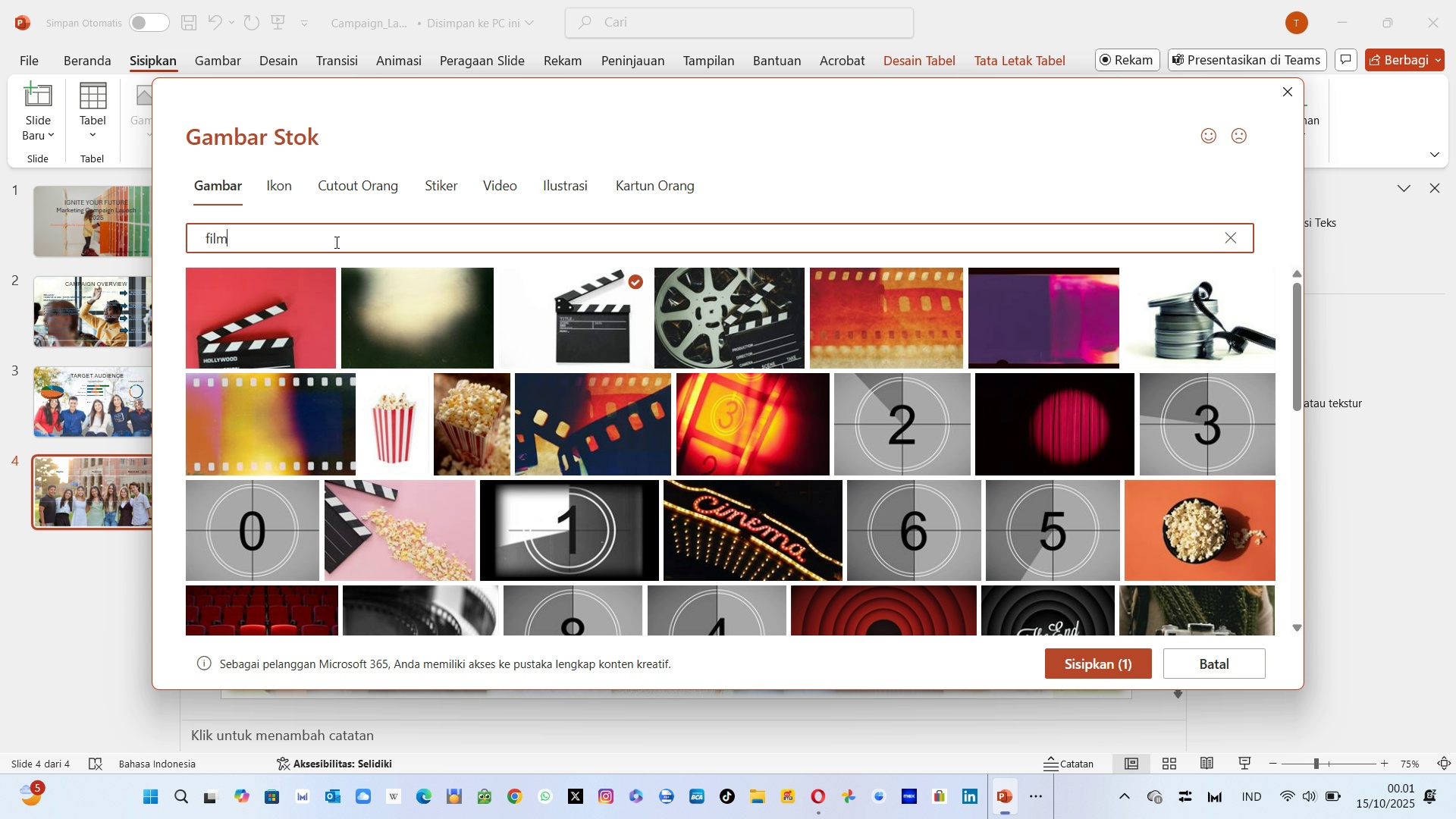 
left_click([335, 242])
 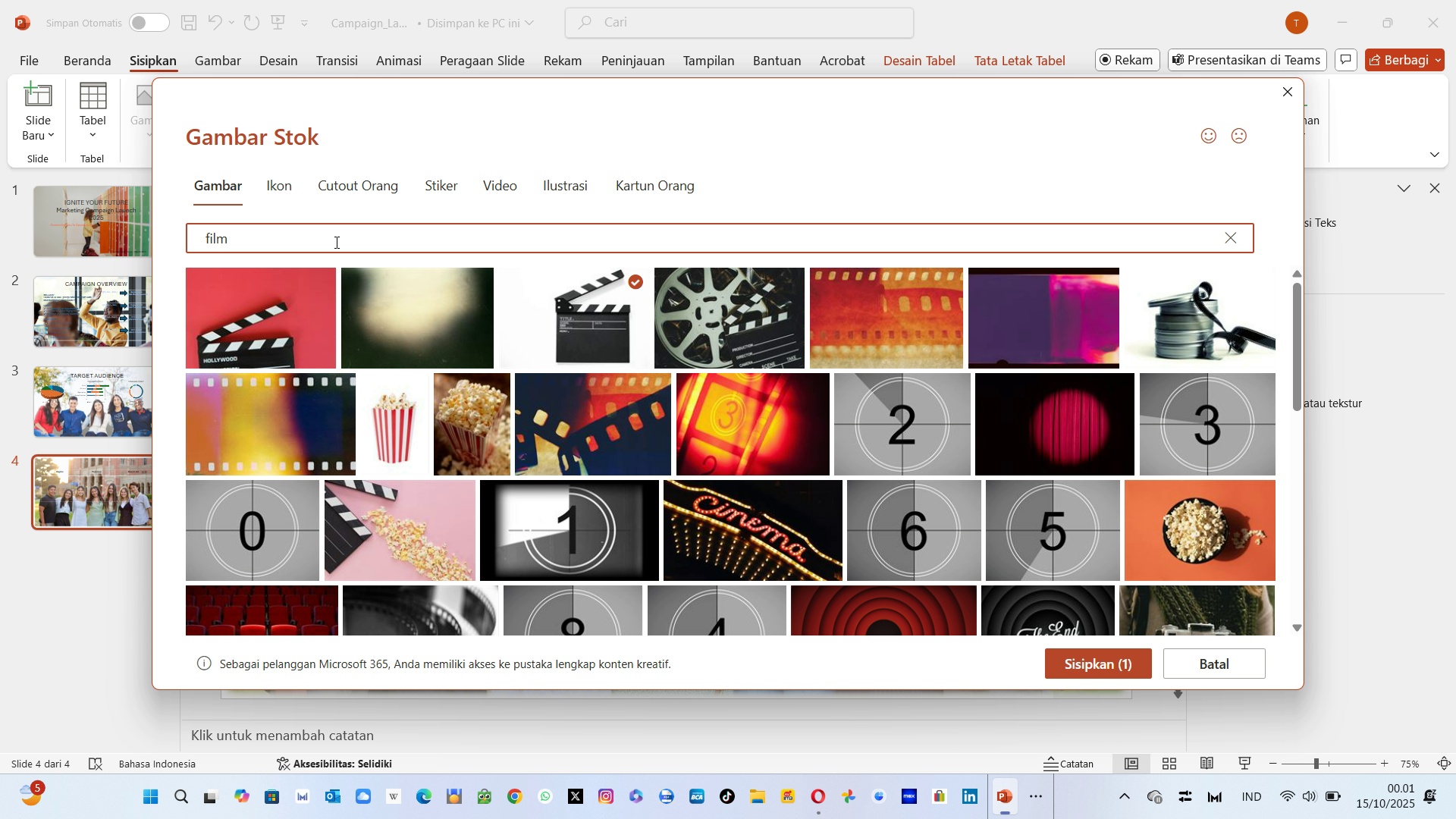 
key(Backspace)
 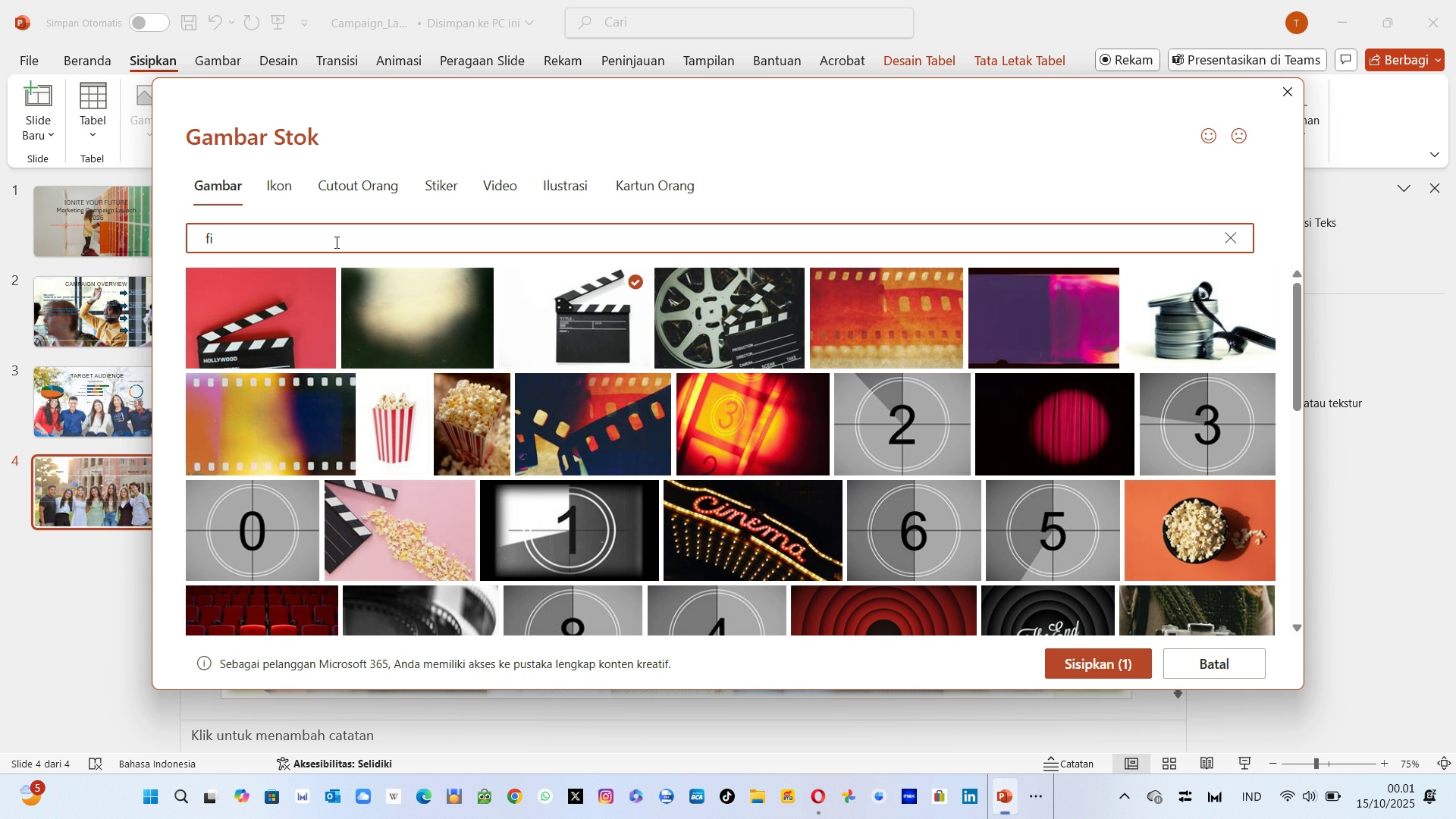 
key(Backspace)
 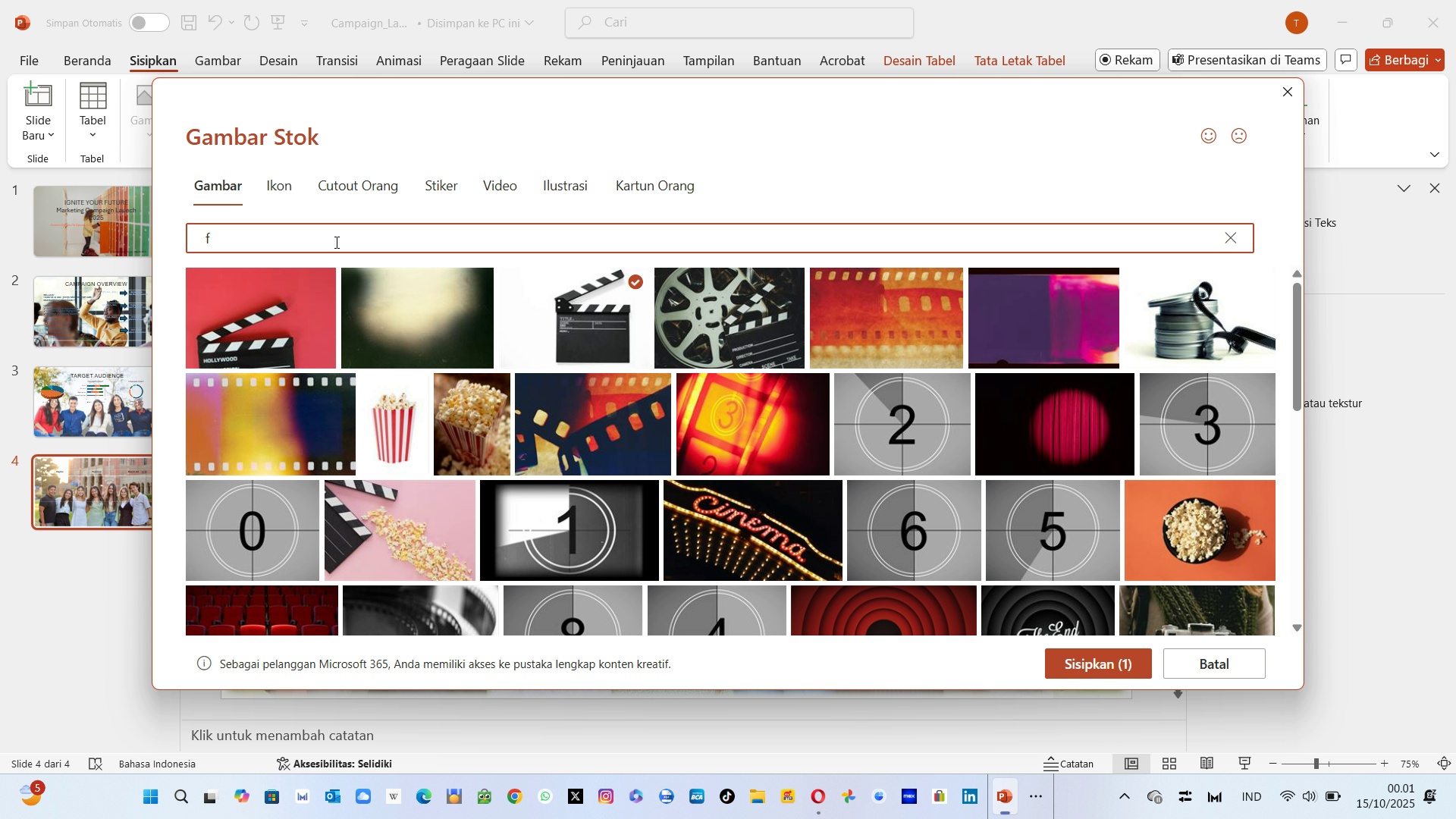 
key(Backspace)
 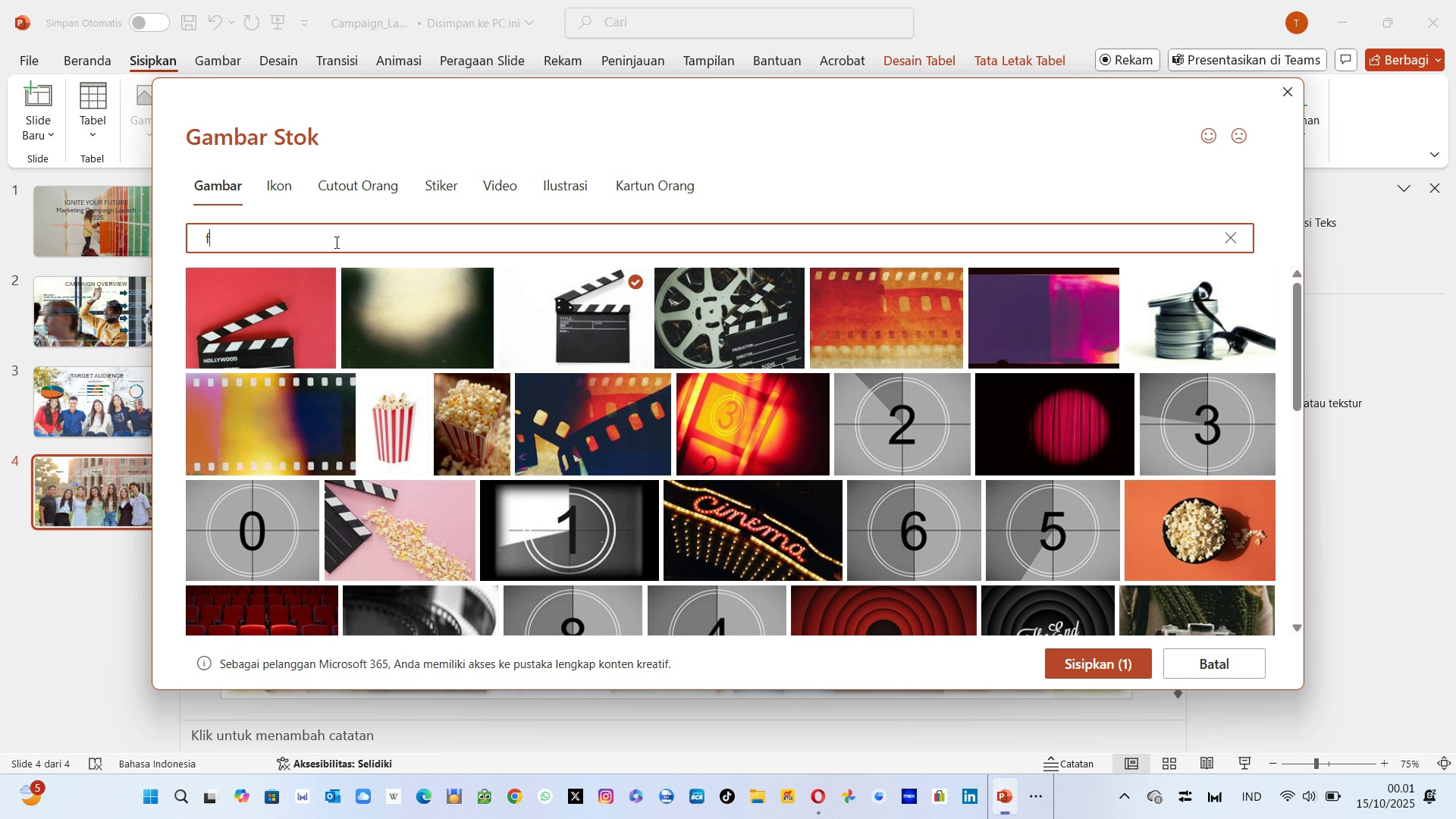 
key(Backspace)
 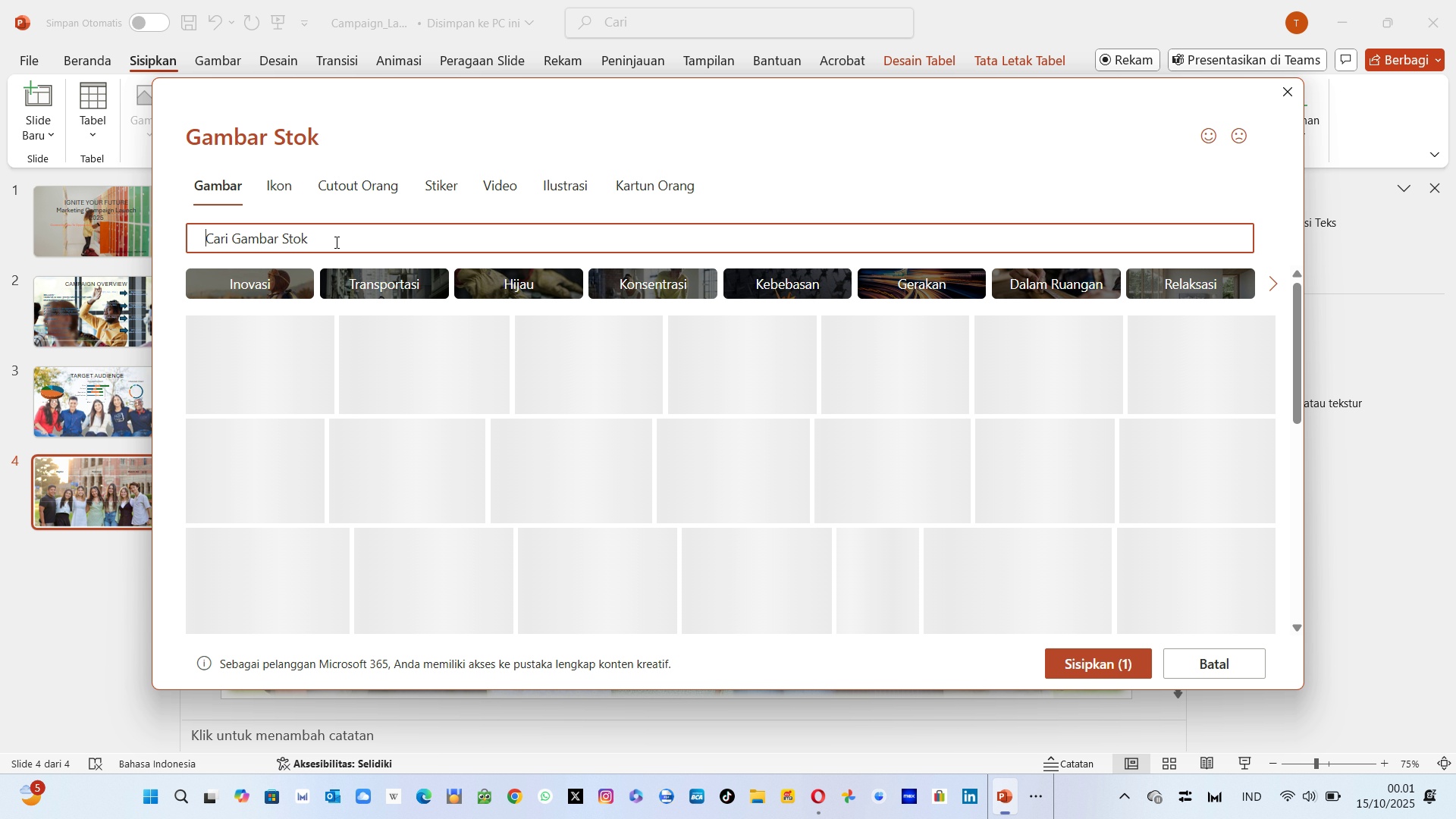 
key(Backspace)
 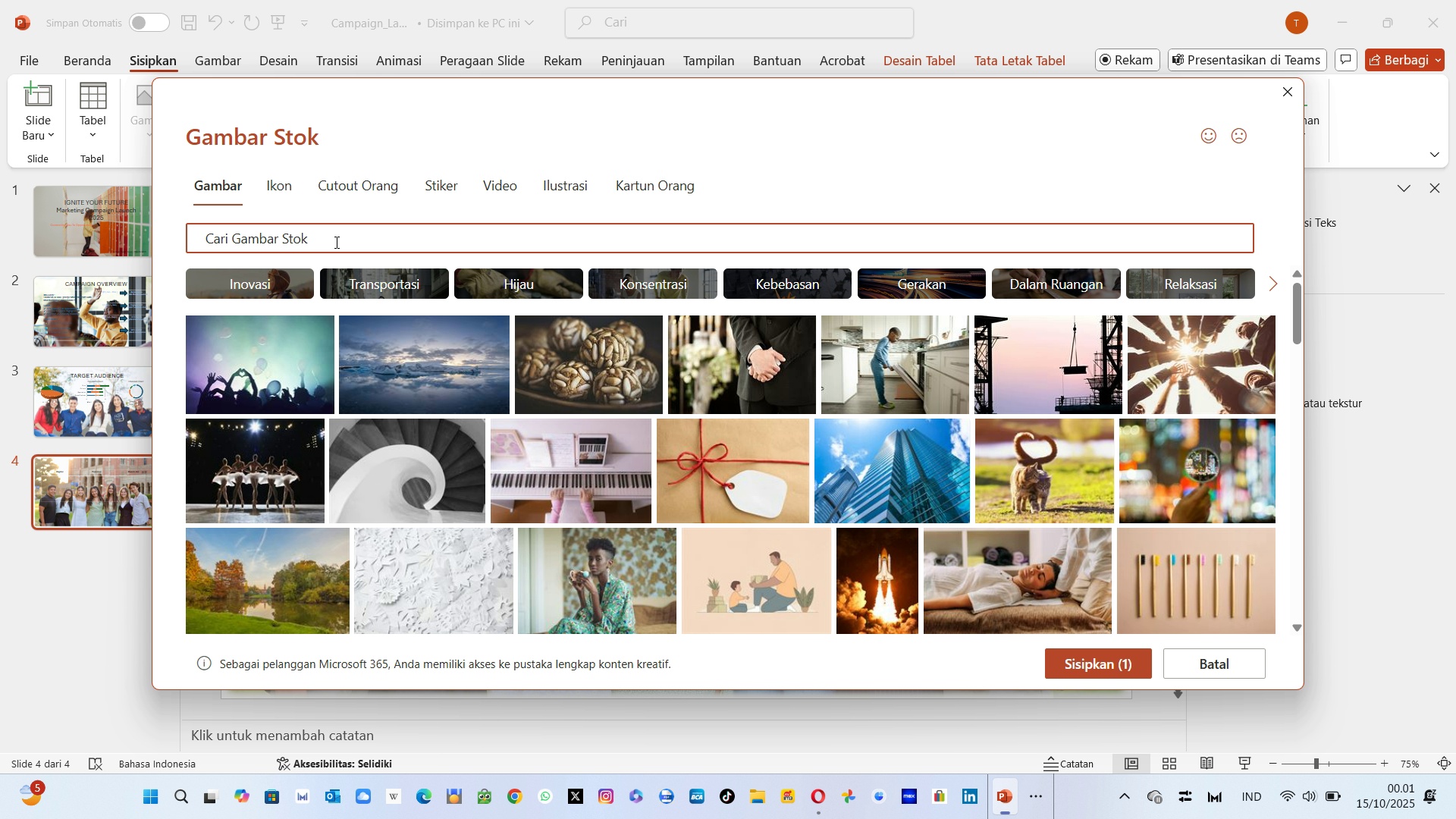 
wait(13.78)
 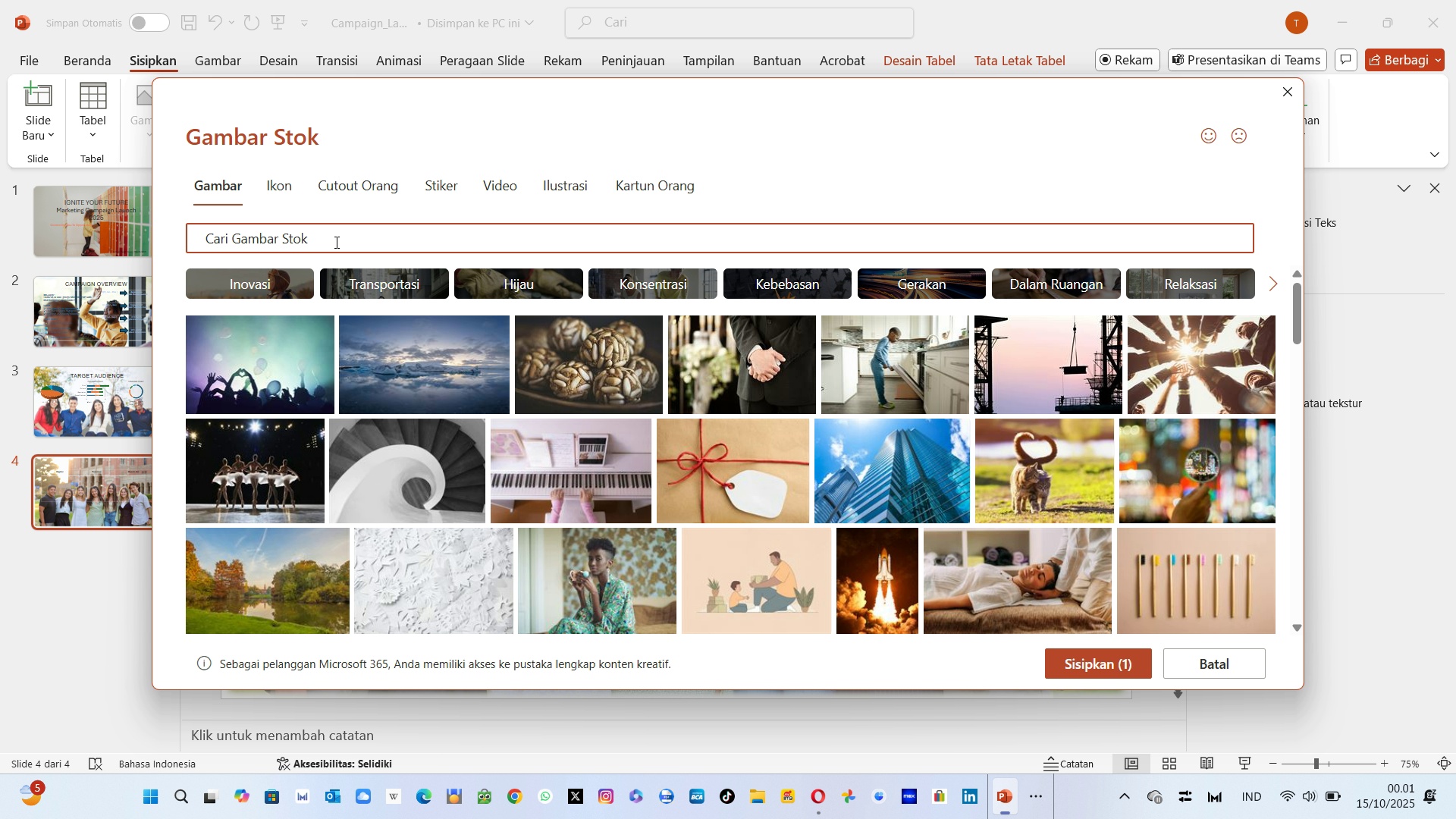 
left_click([1102, 656])
 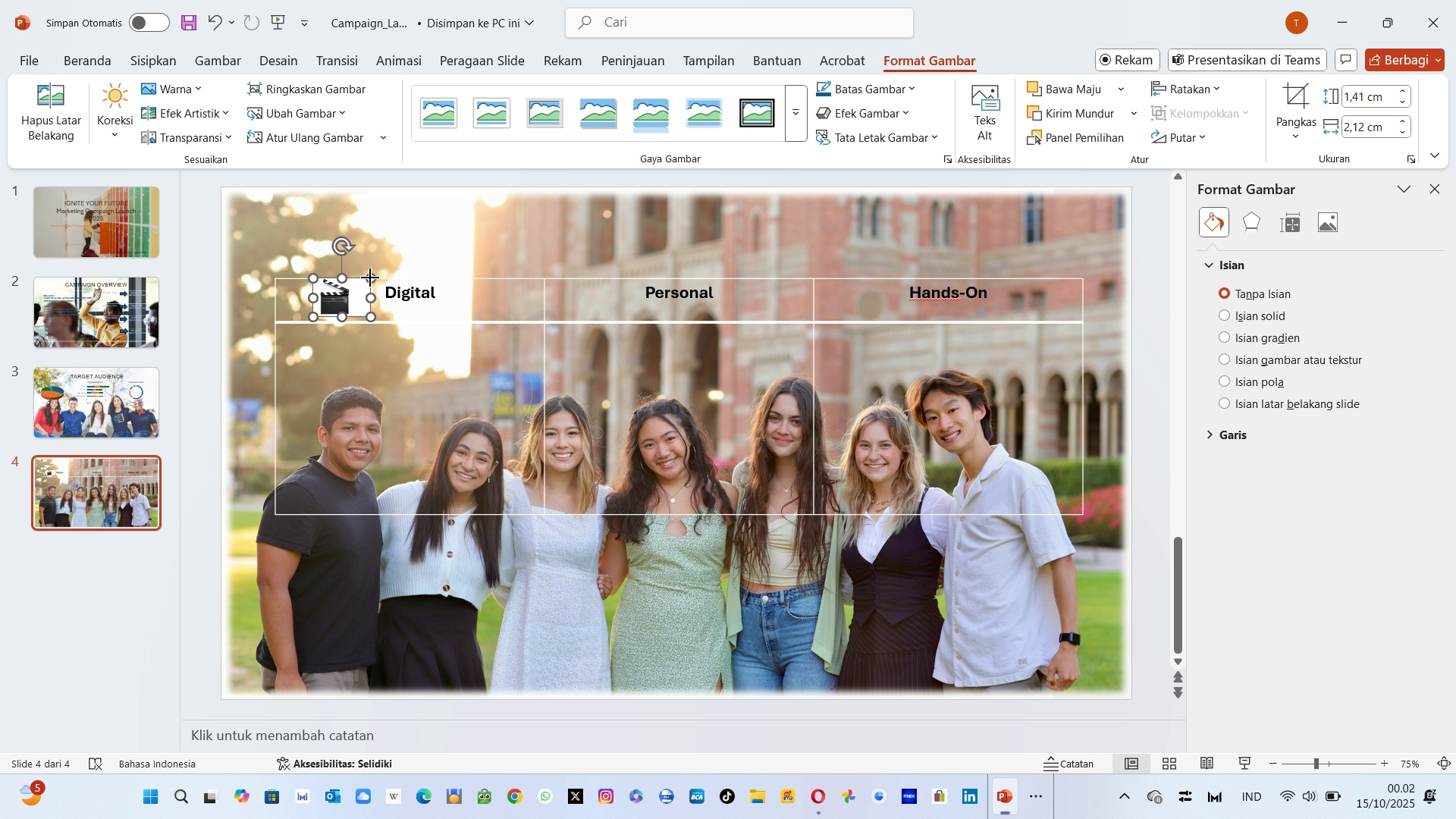 
wait(21.07)
 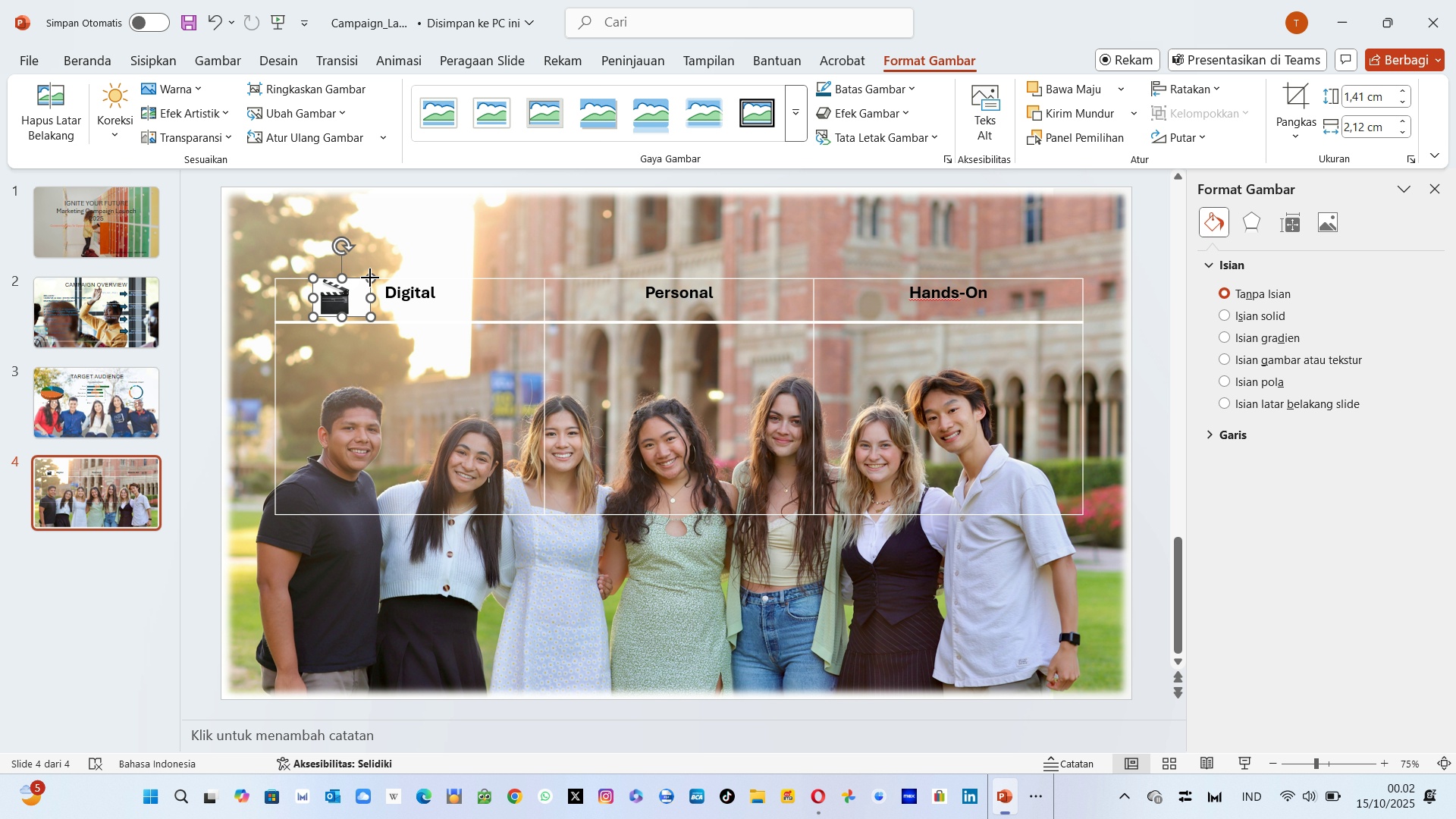 
left_click([448, 320])
 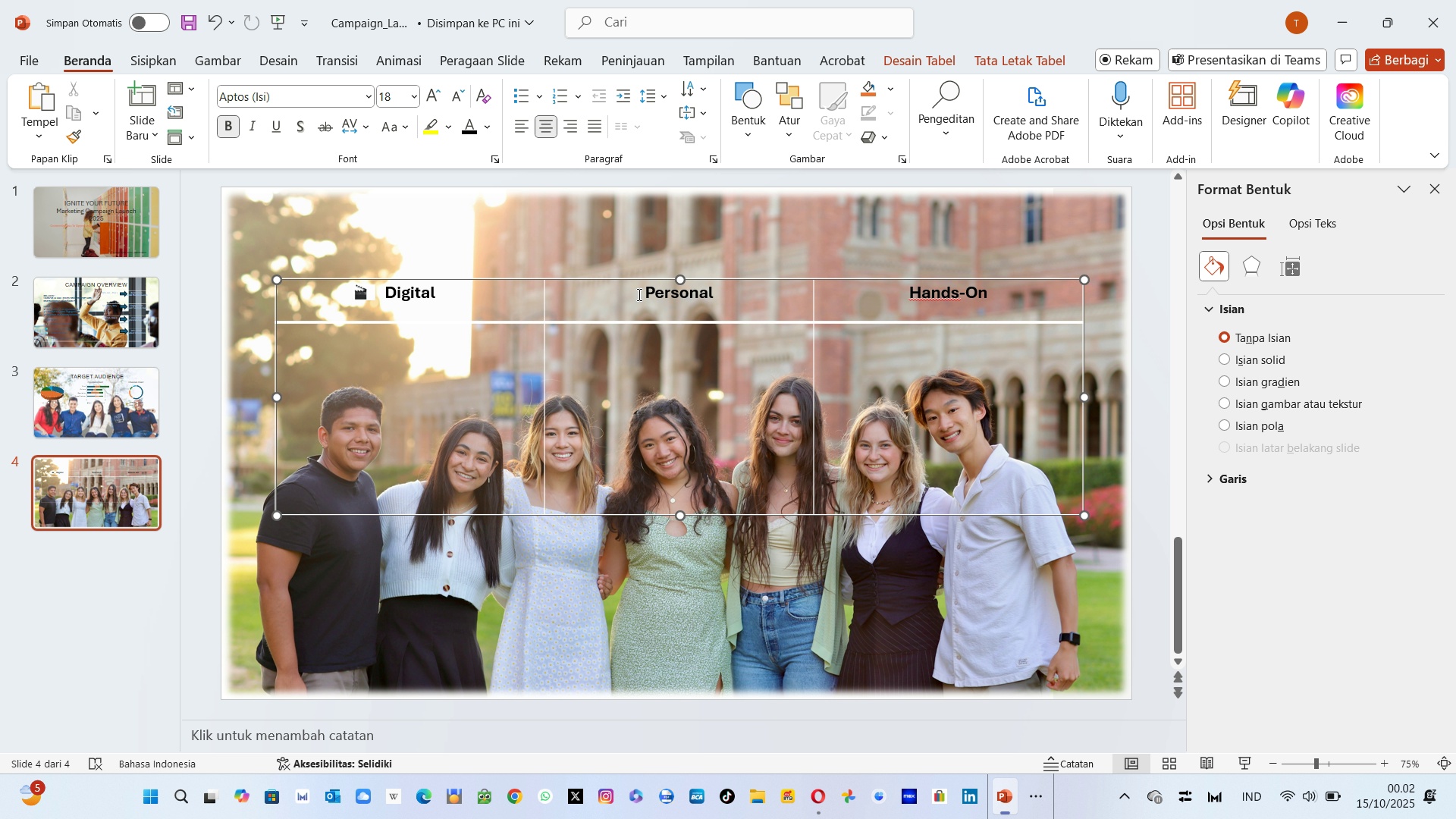 
left_click([637, 293])
 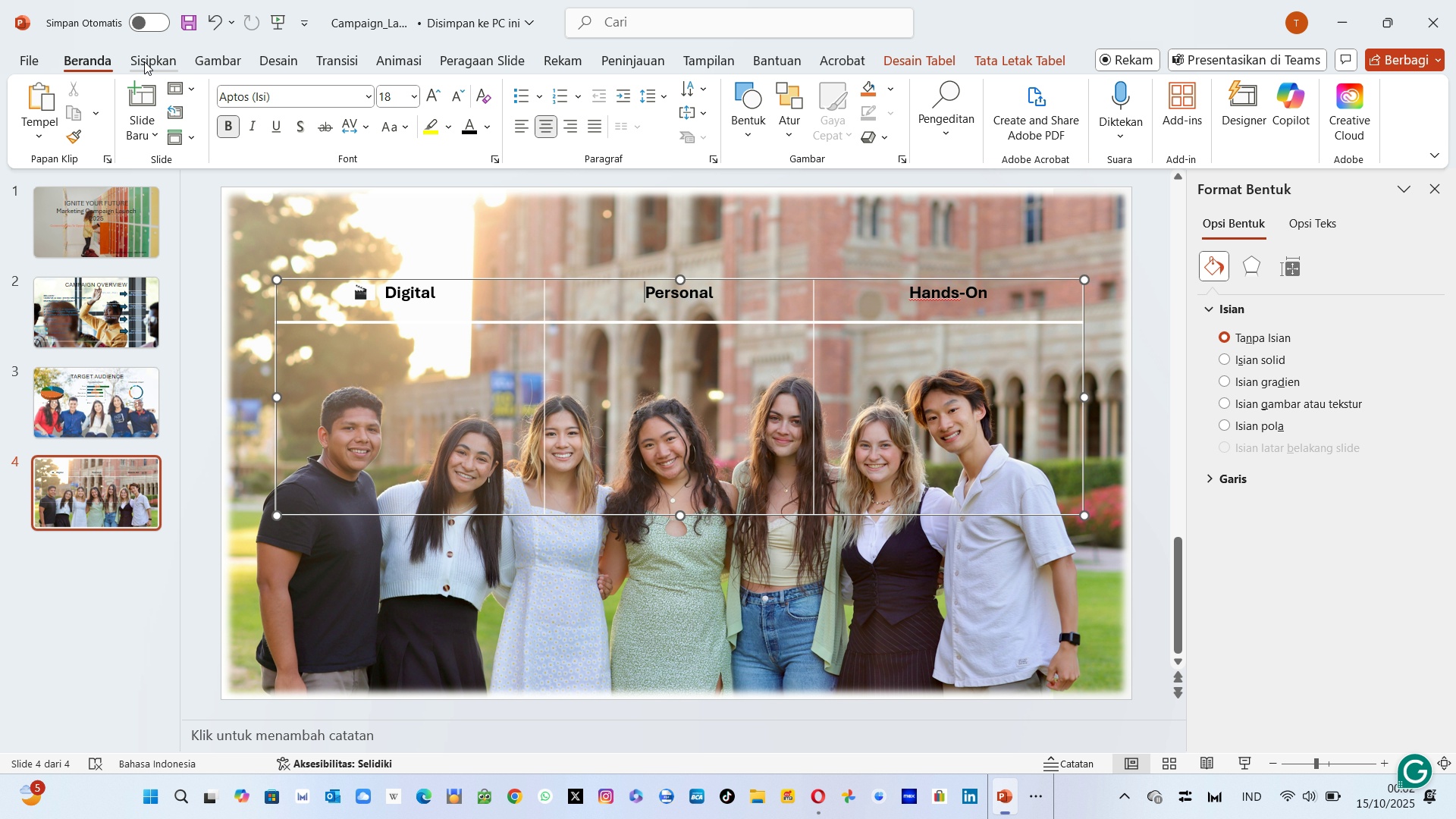 
left_click([153, 59])
 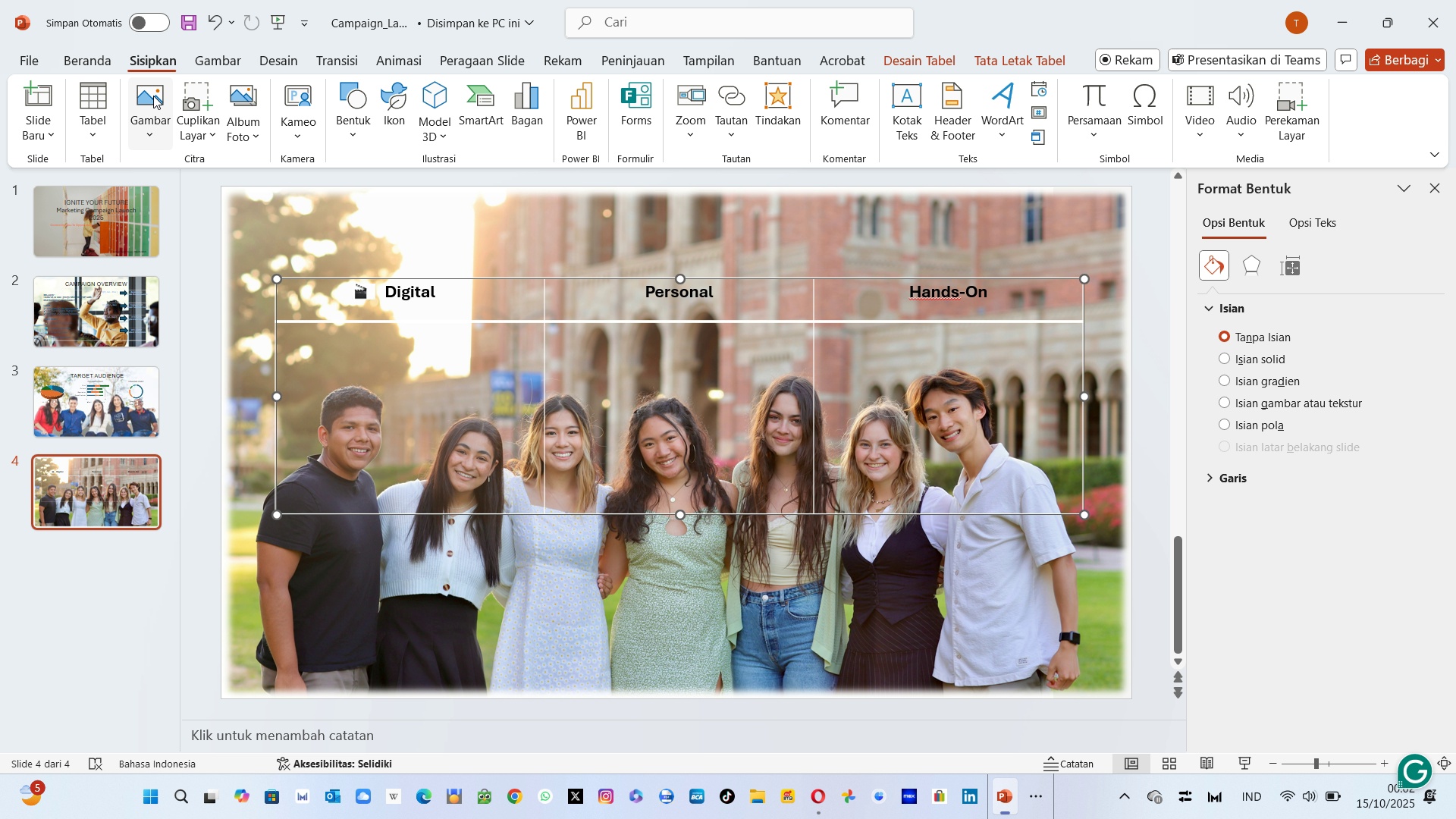 
left_click([153, 99])
 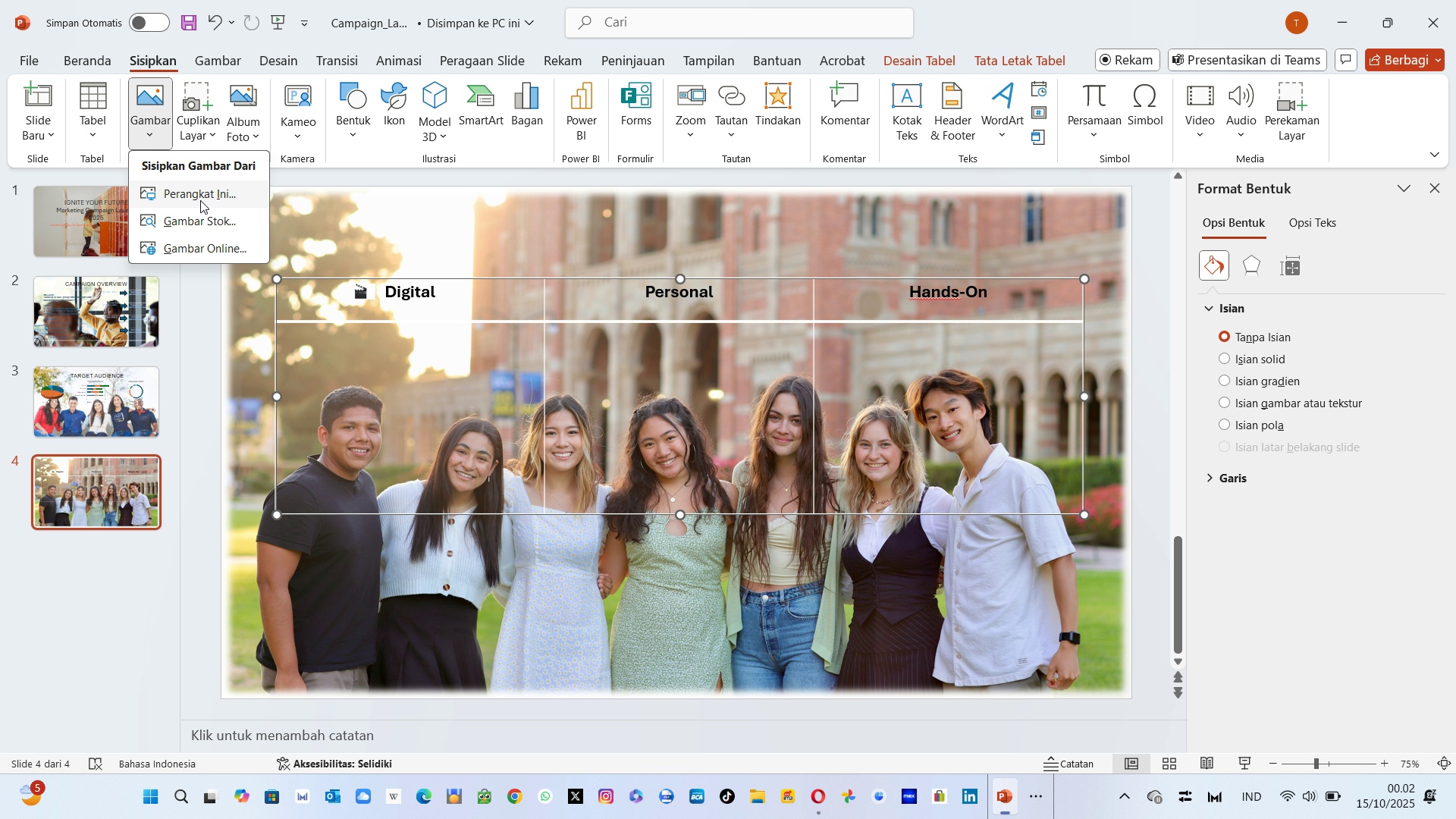 
left_click([201, 199])
 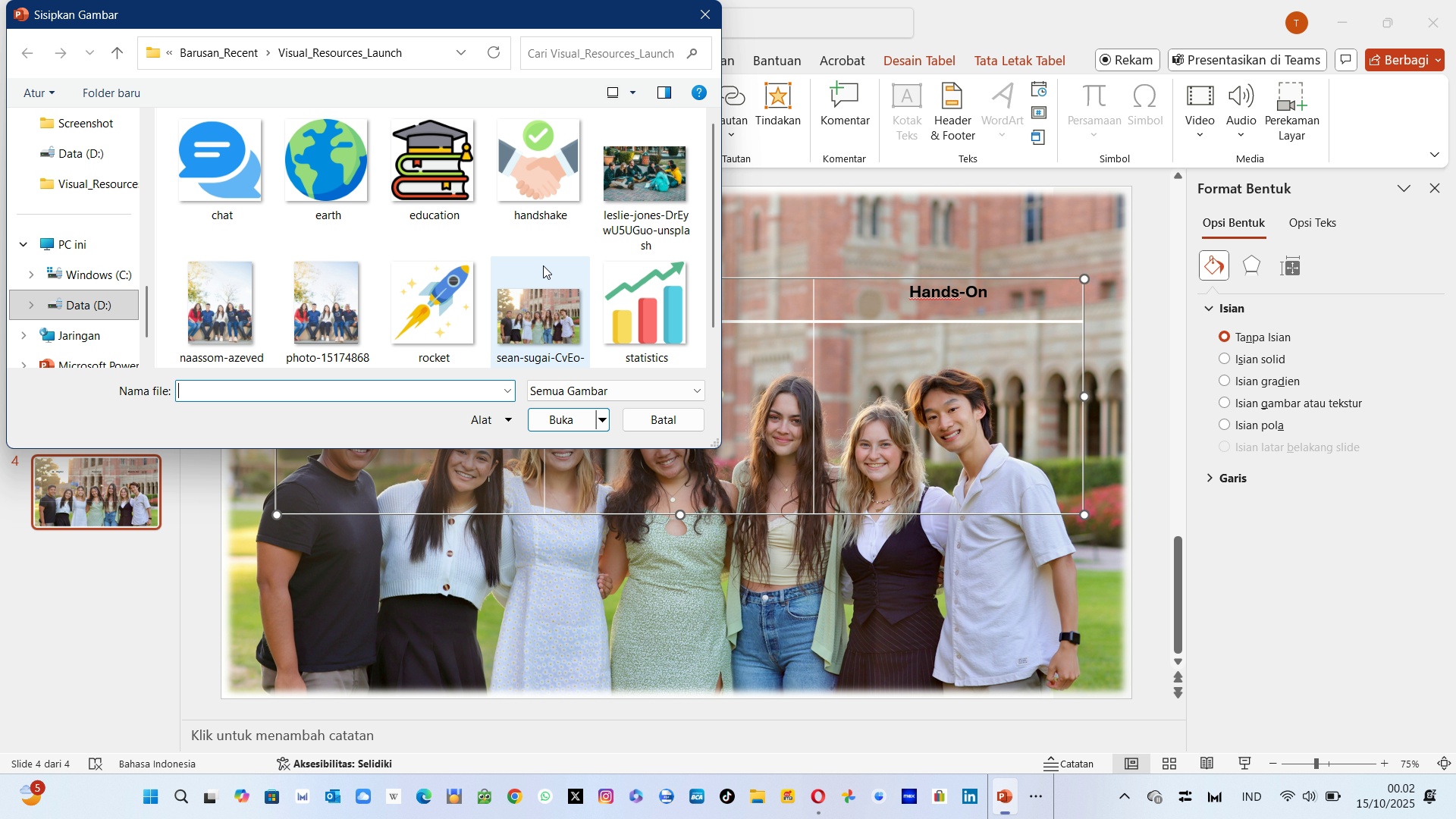 
left_click([533, 187])
 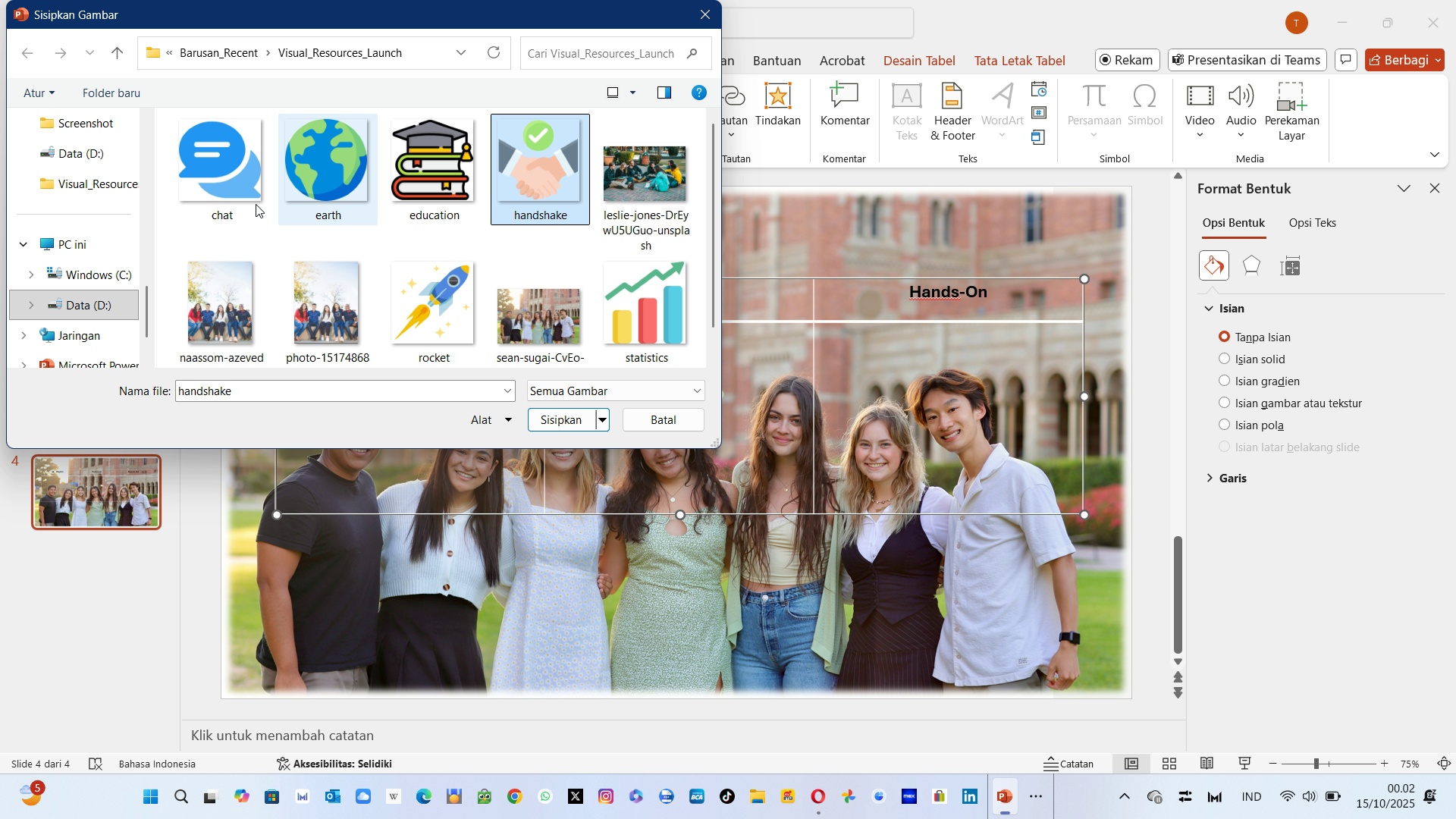 
hold_key(key=ControlLeft, duration=0.31)
 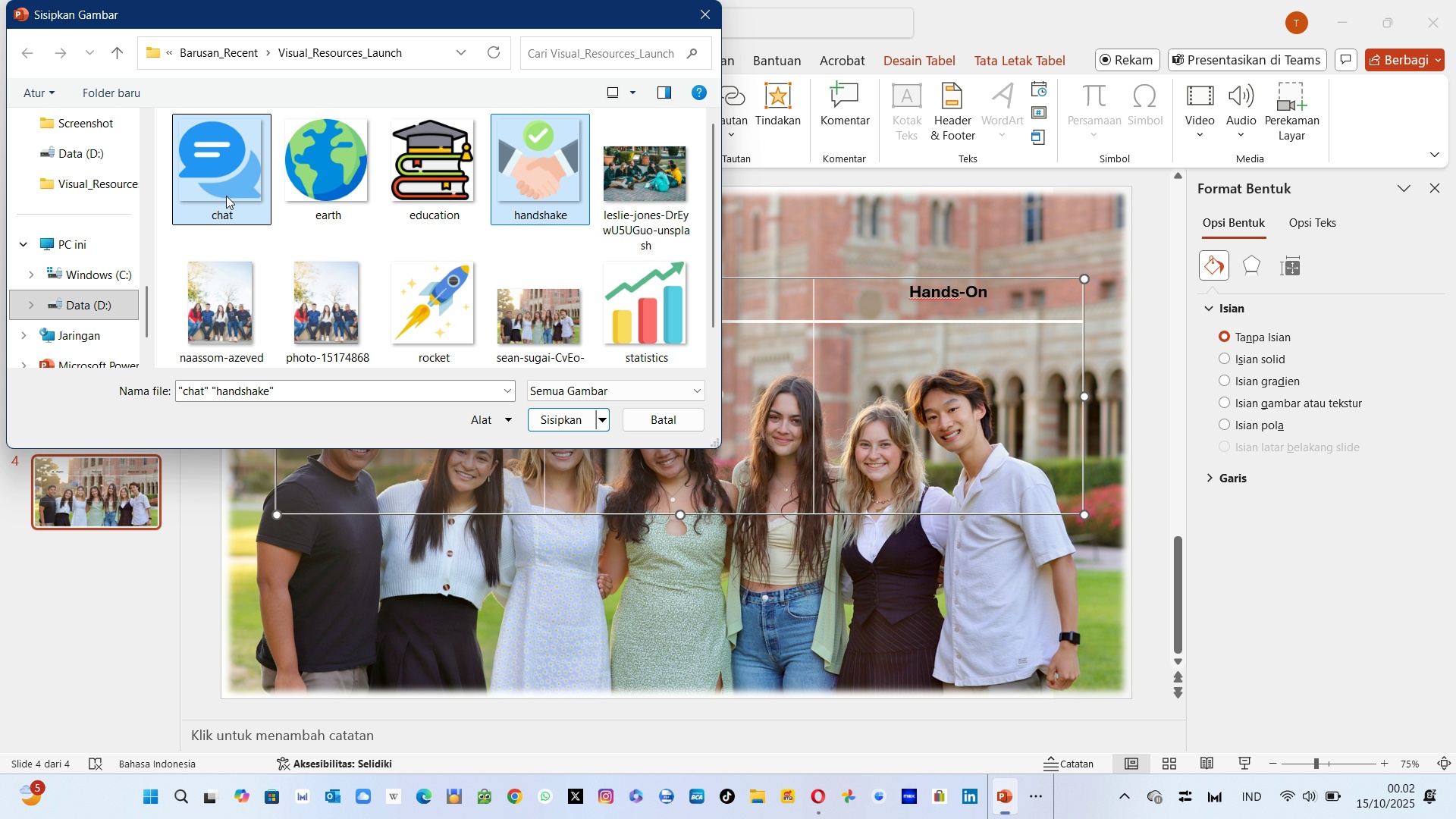 
left_click([226, 196])
 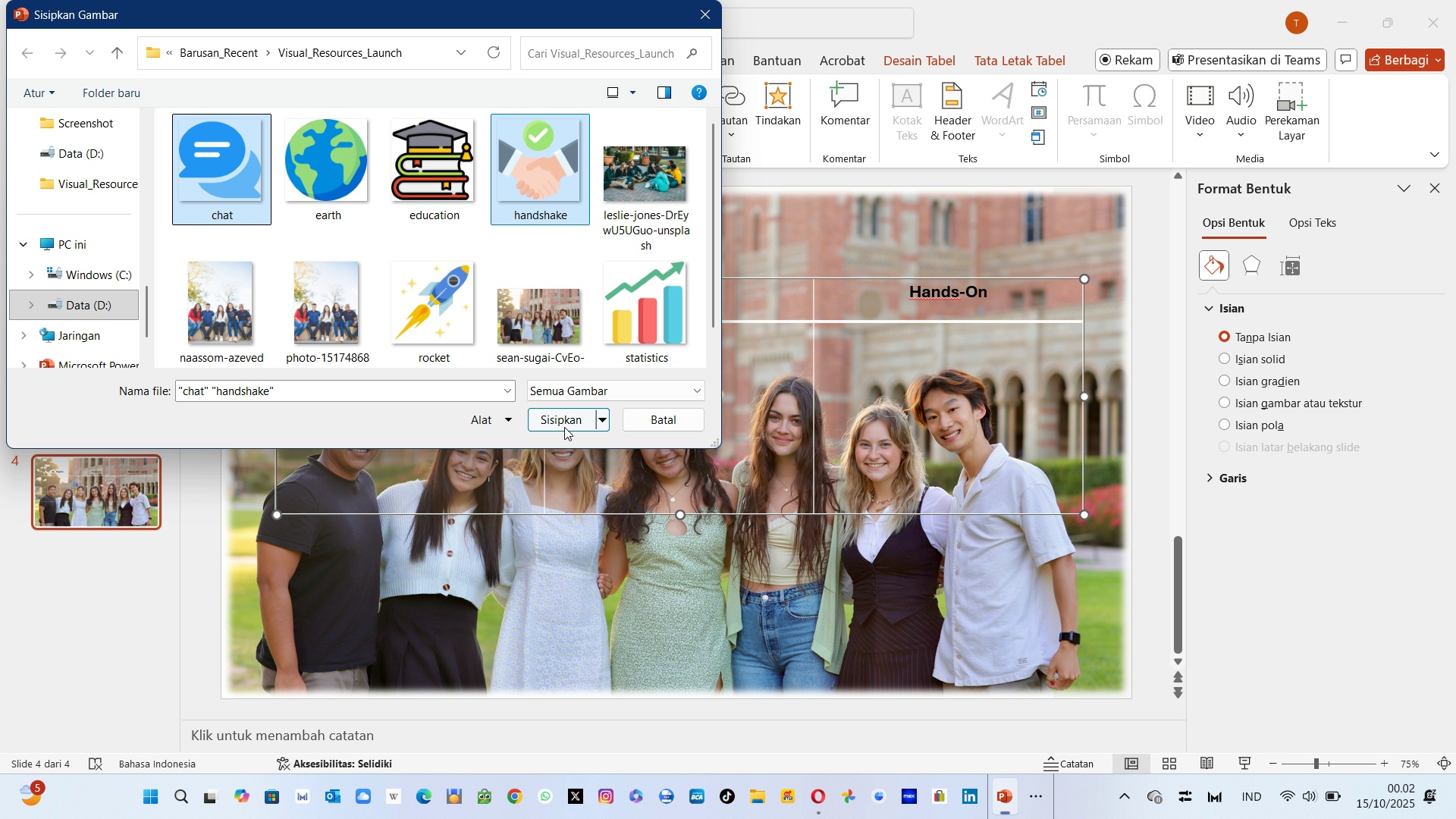 
left_click([554, 422])
 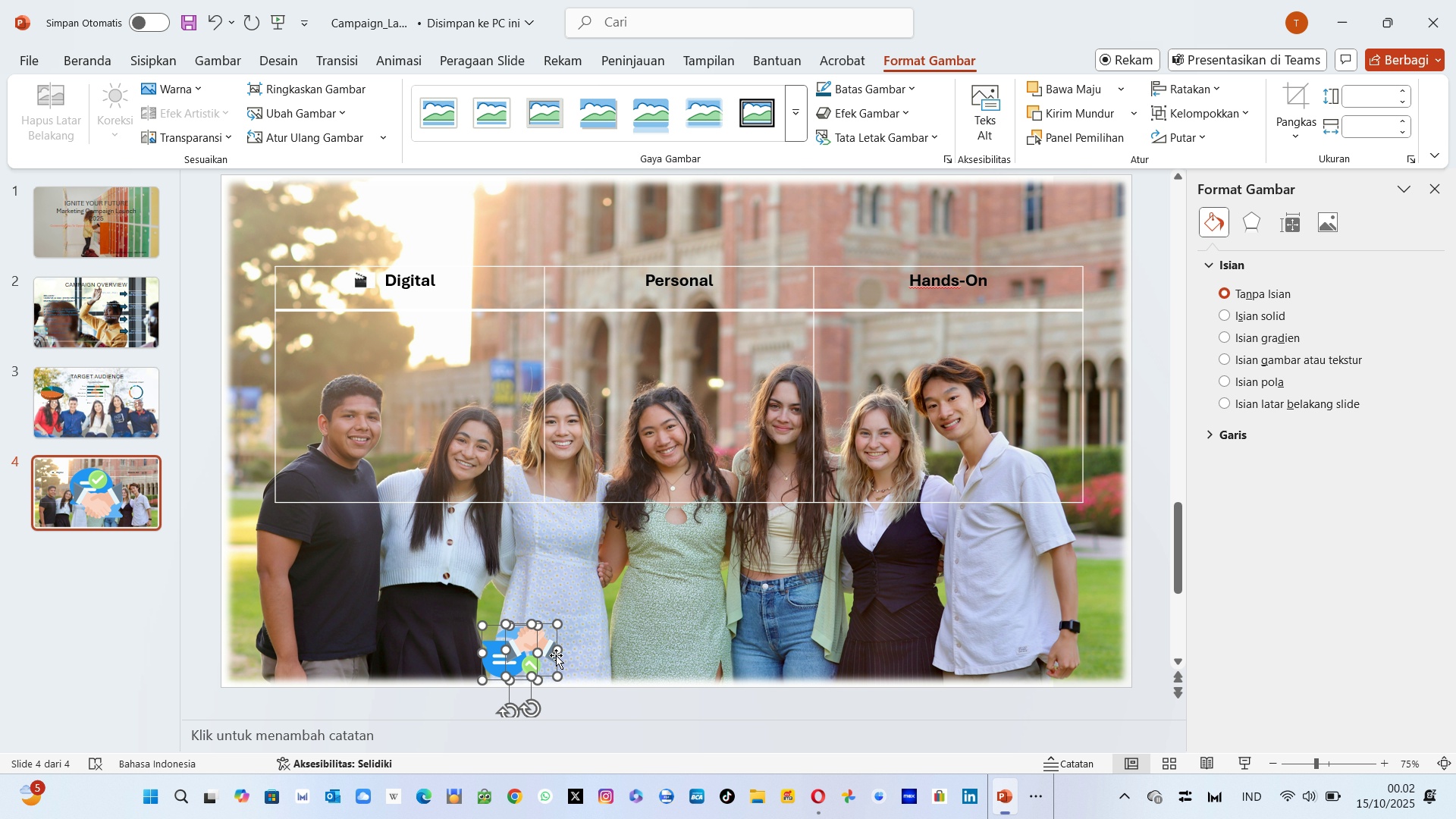 
wait(10.06)
 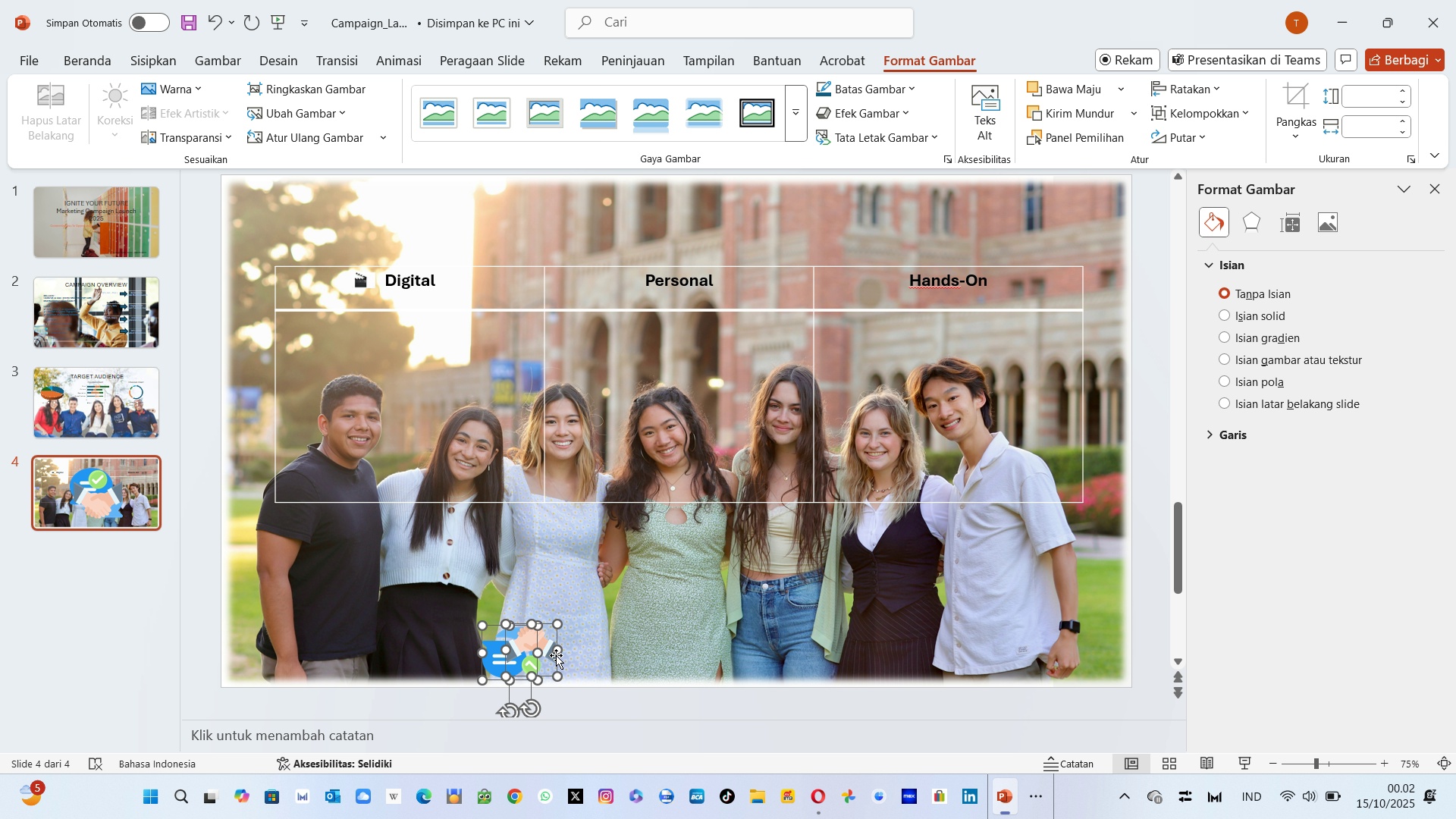 
left_click([603, 456])
 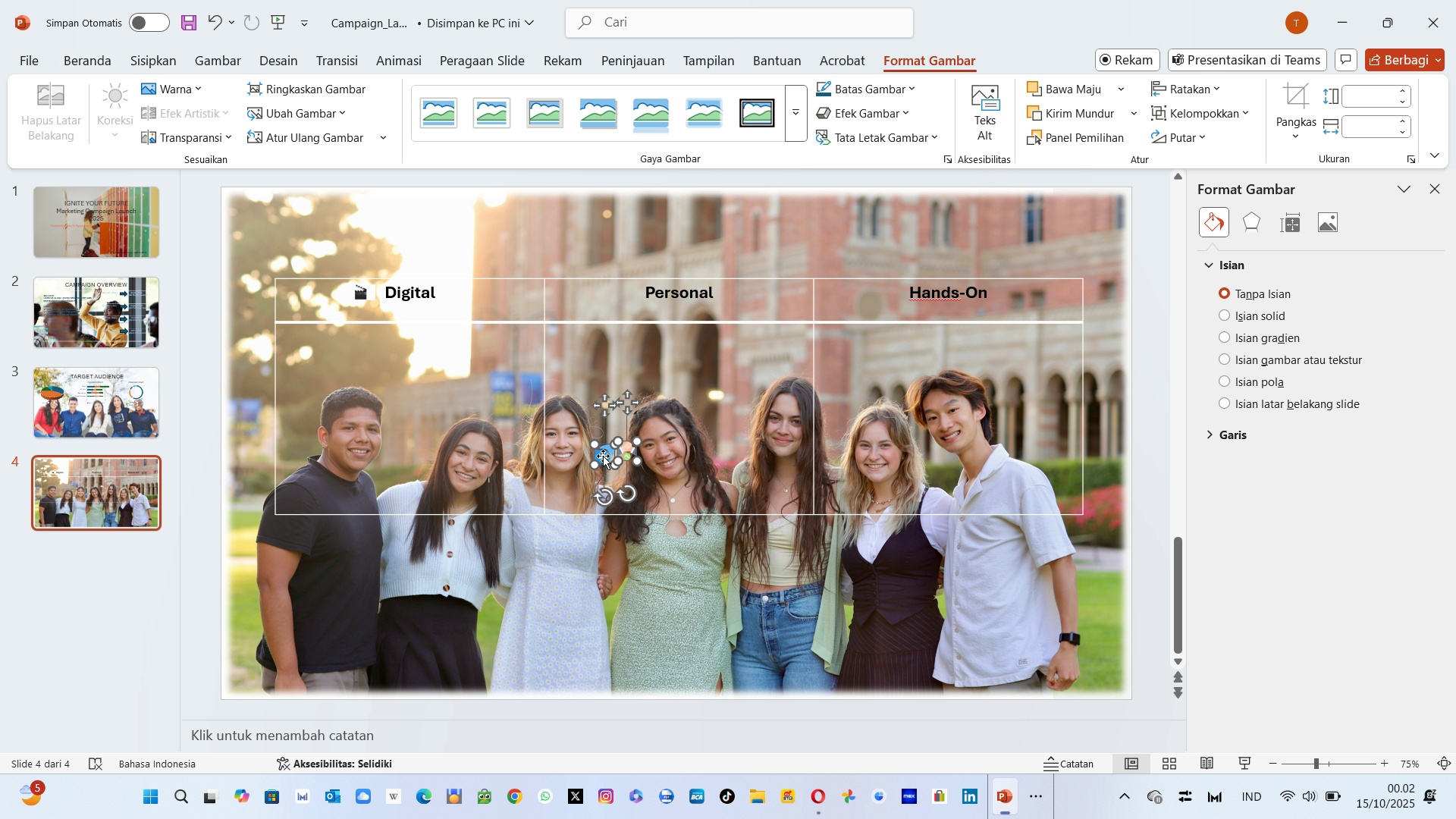 
left_click([603, 456])
 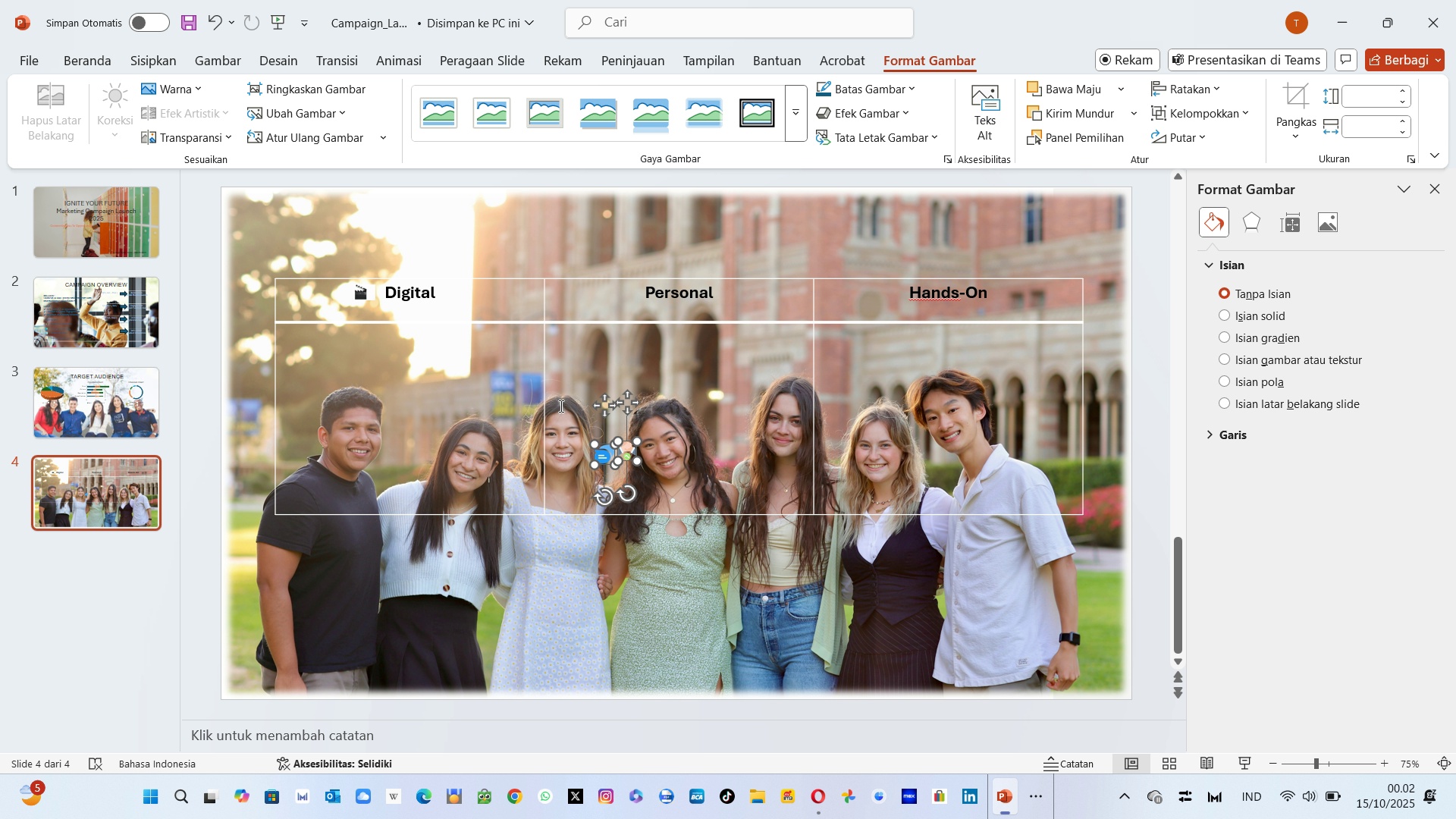 
left_click([560, 406])
 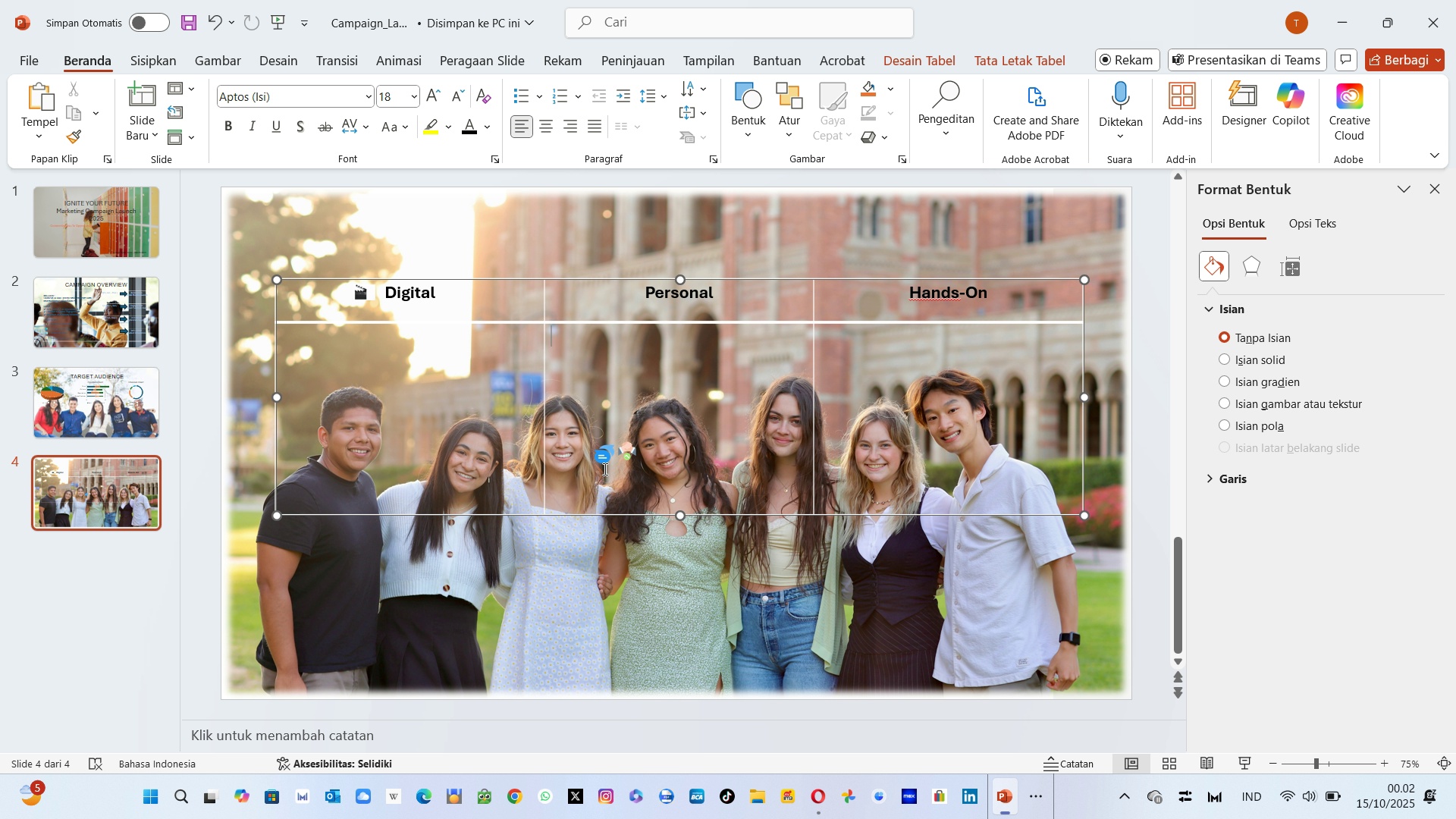 
left_click([604, 469])
 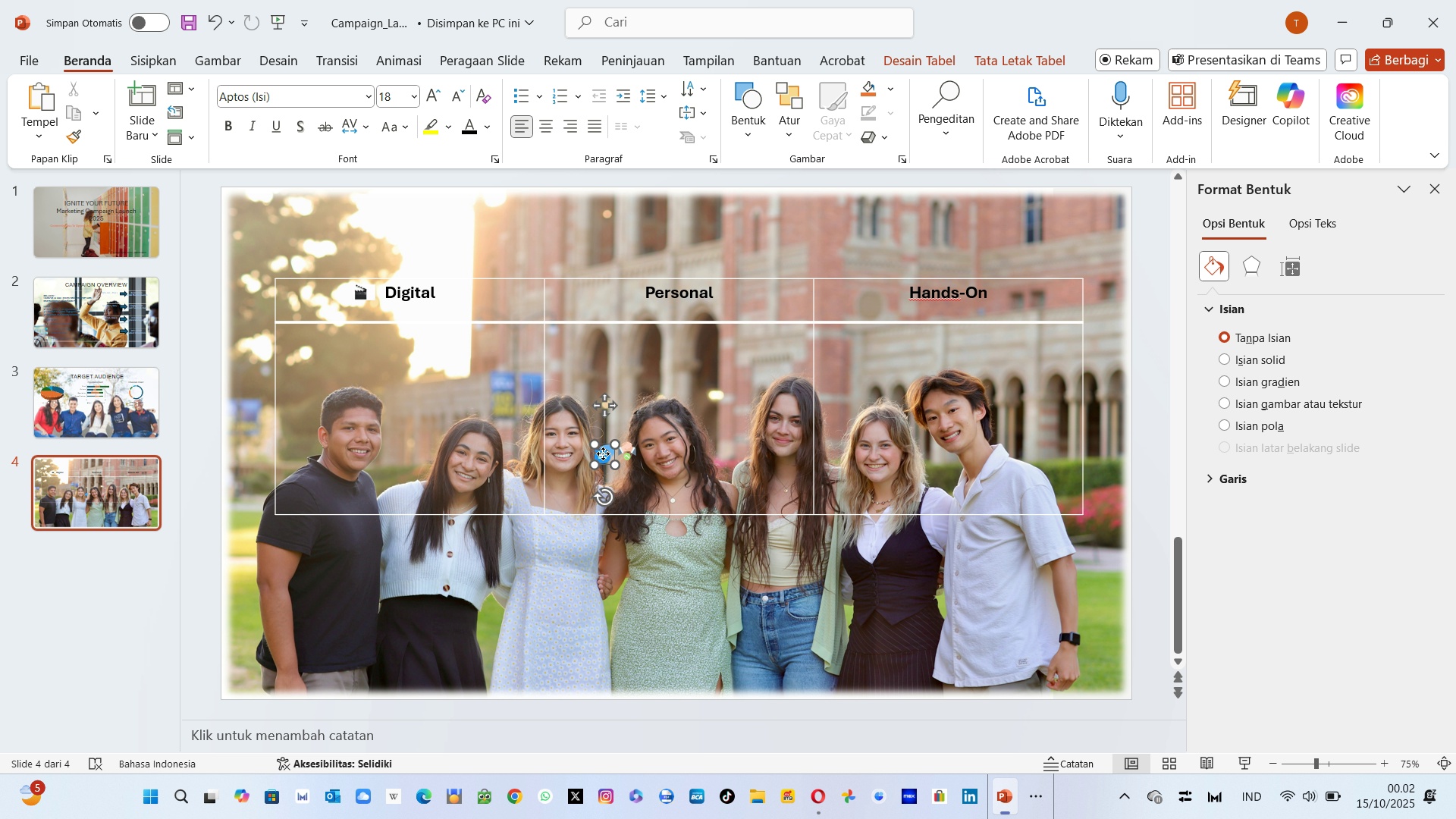 
left_click([603, 453])
 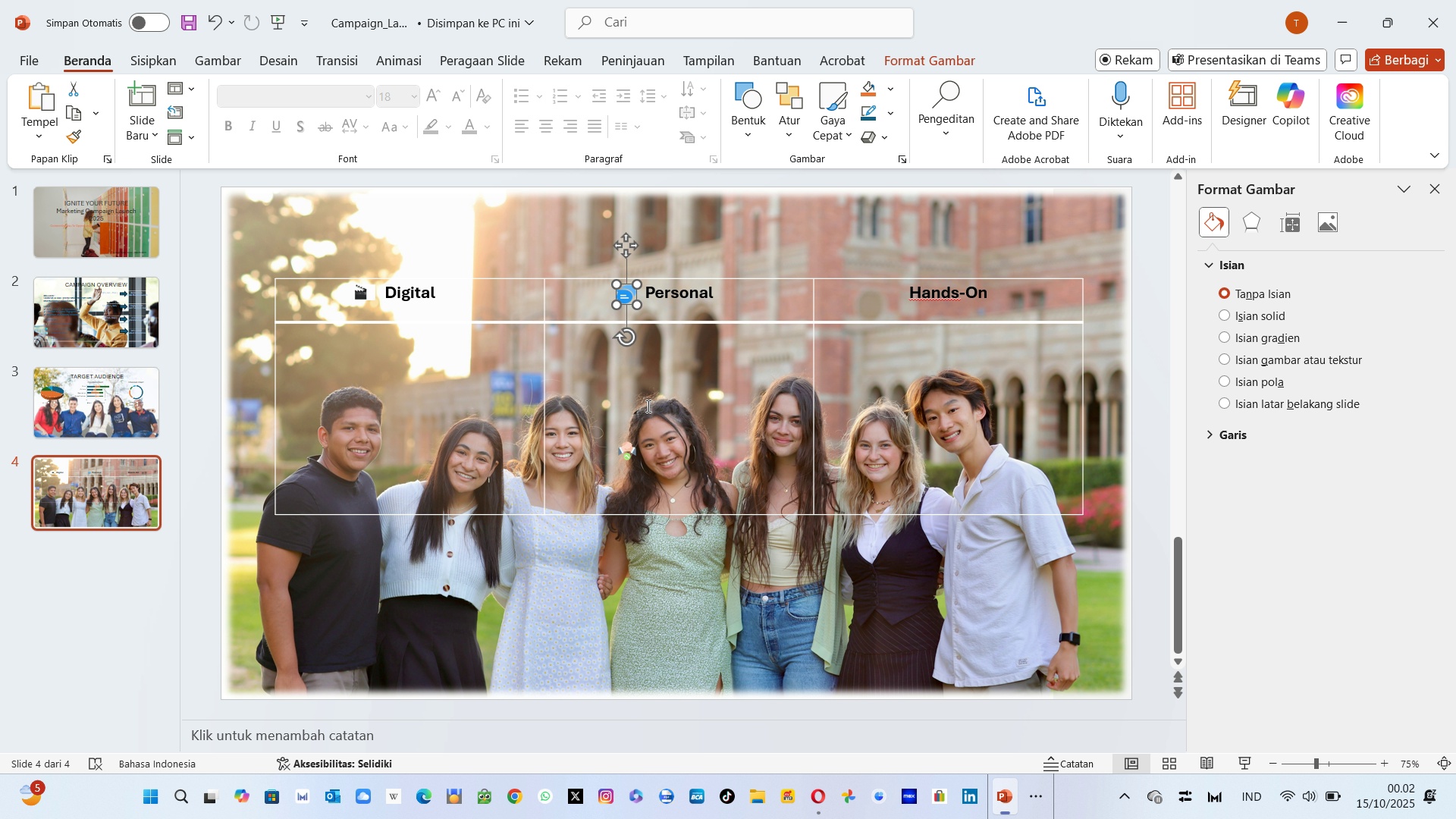 
left_click([629, 447])
 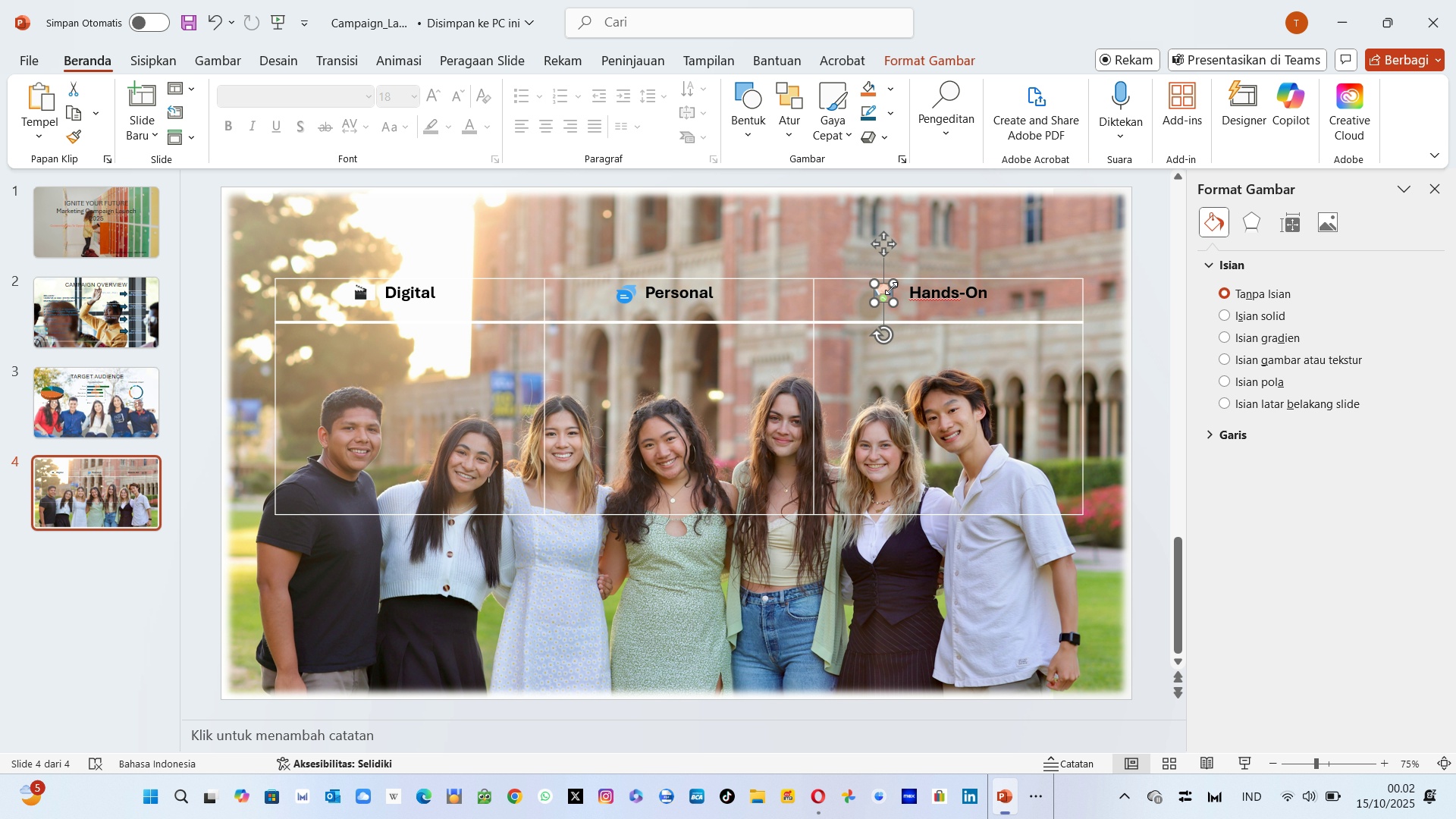 
left_click([826, 424])
 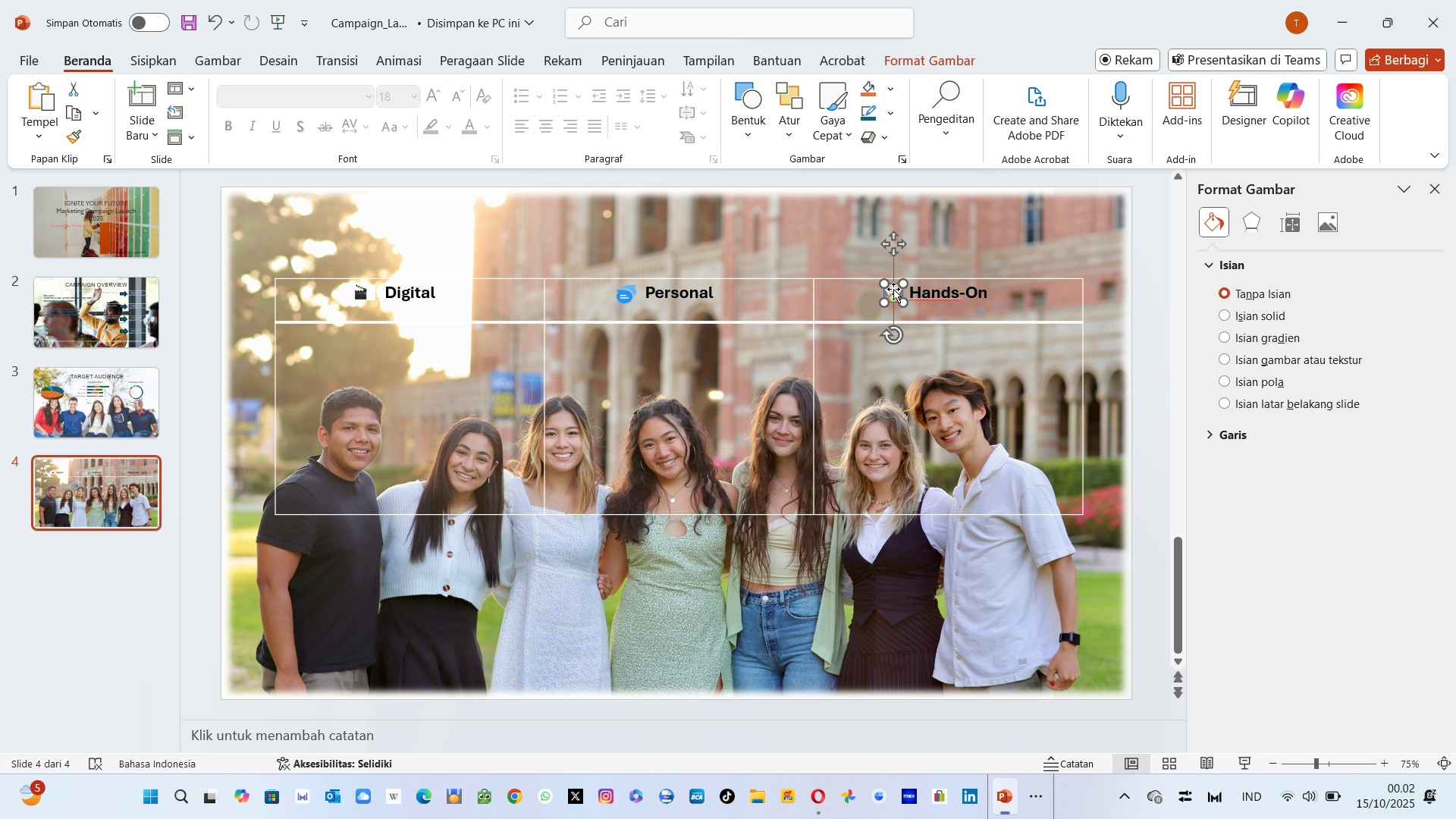 
left_click([761, 398])
 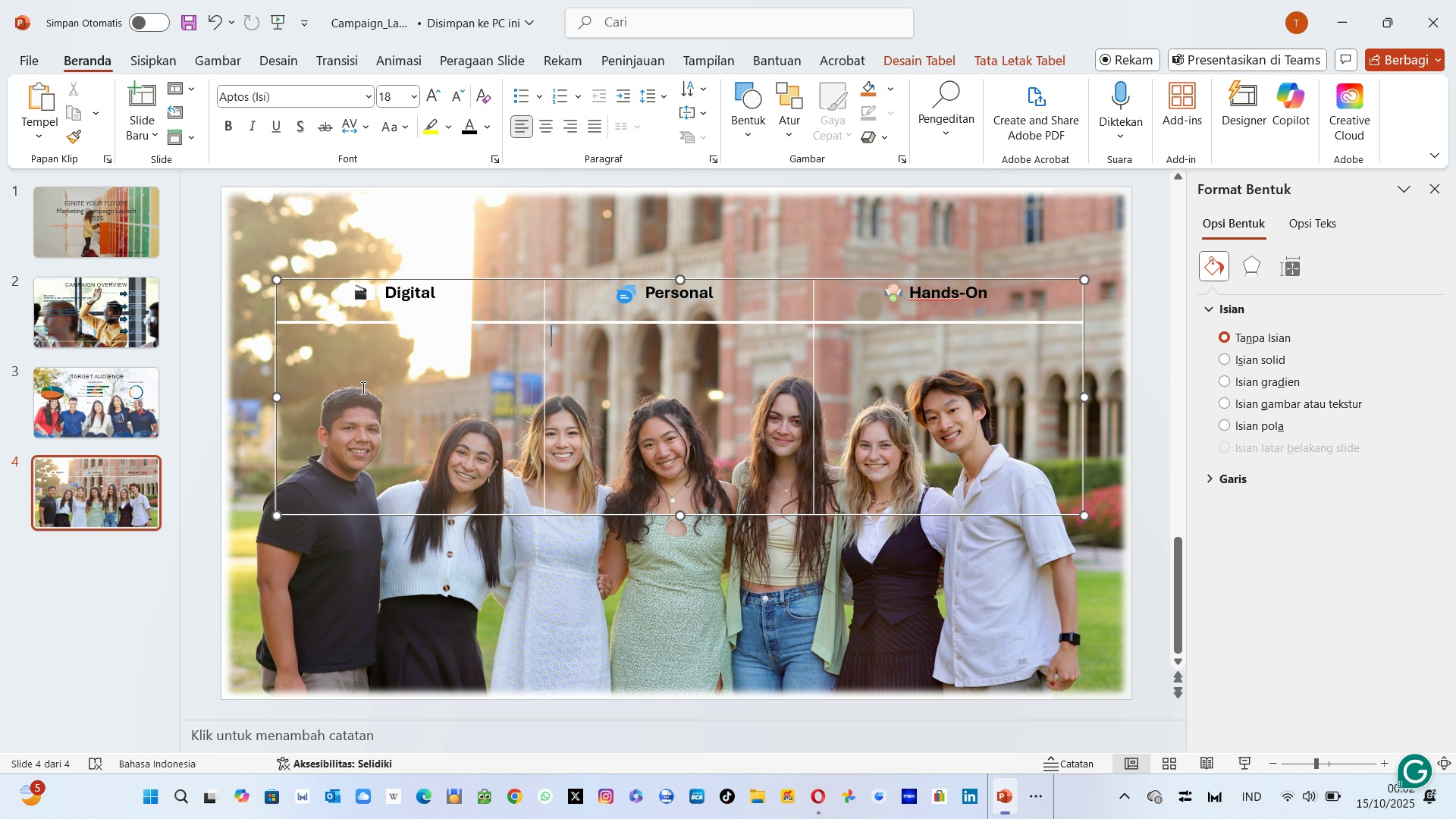 
left_click([335, 340])
 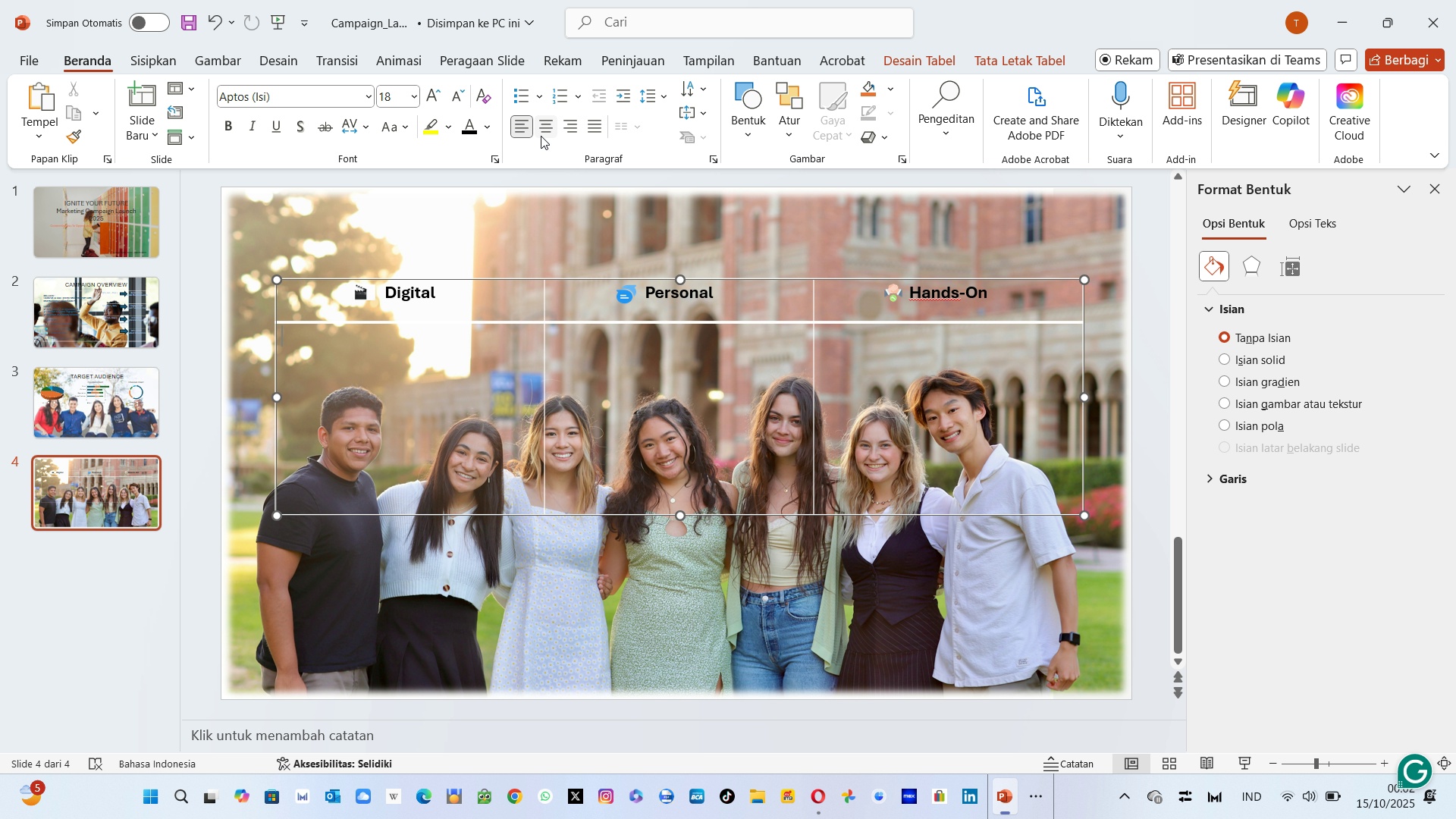 
left_click([541, 136])
 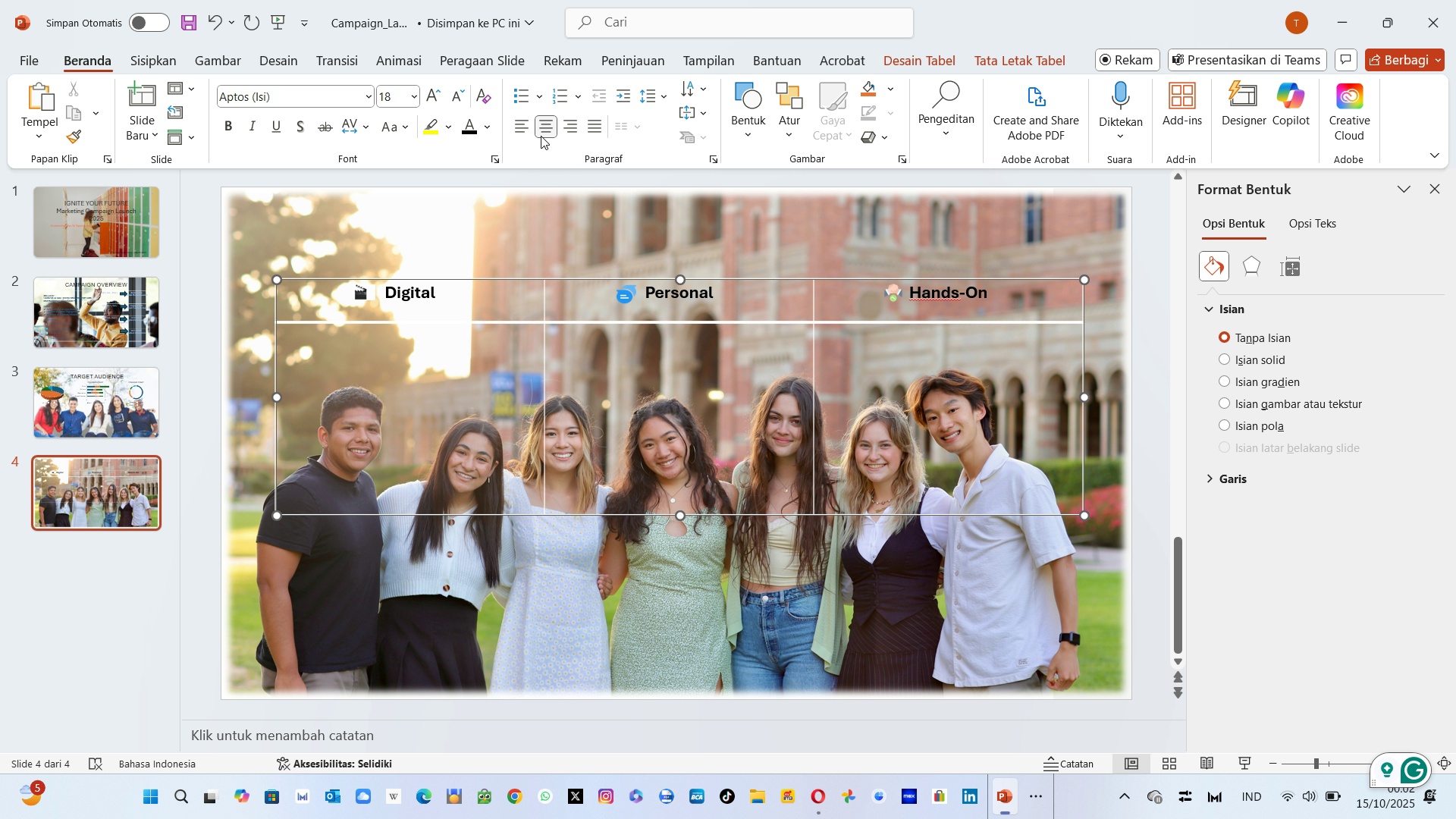 
wait(8.66)
 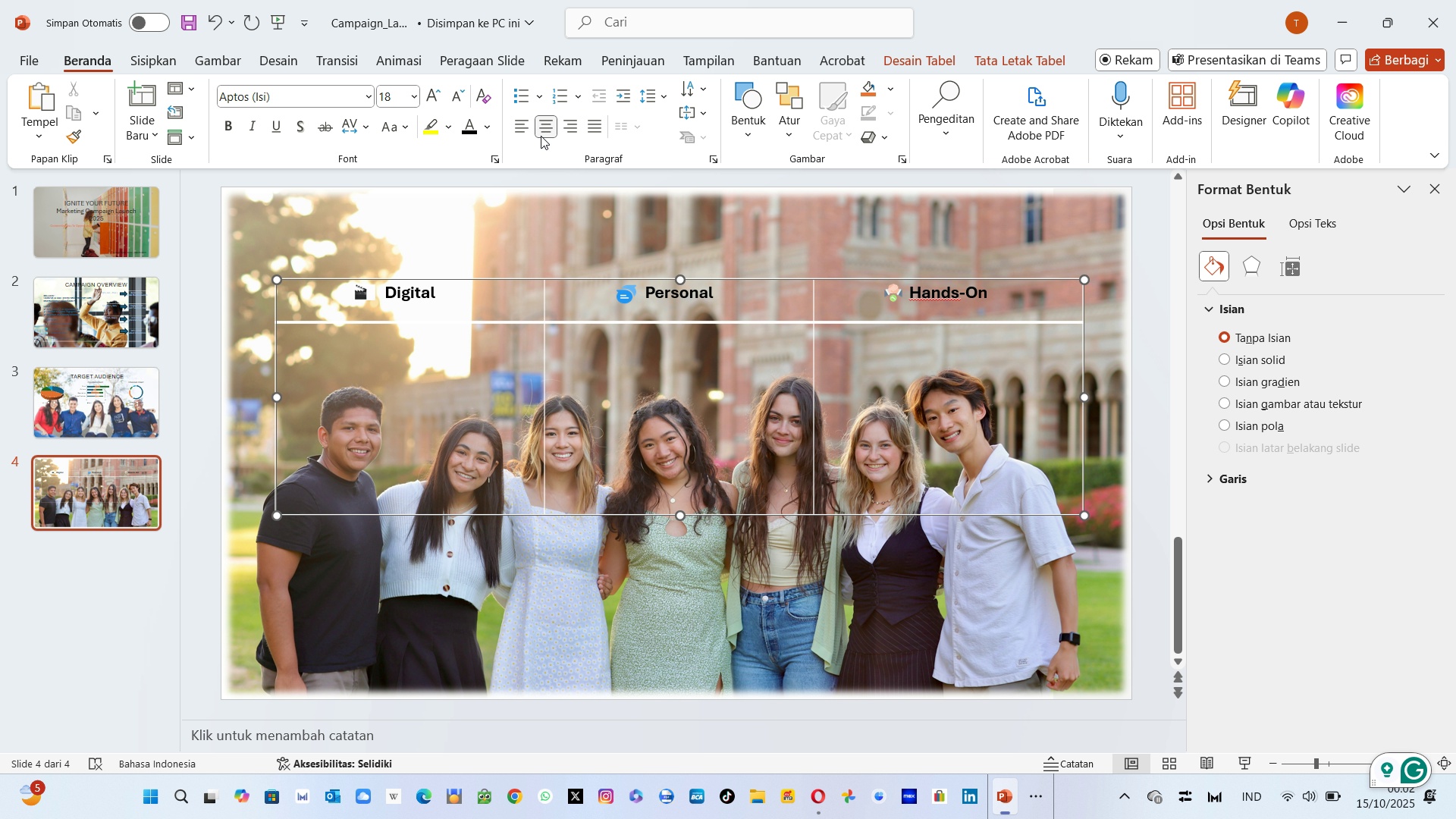 
left_click([544, 97])
 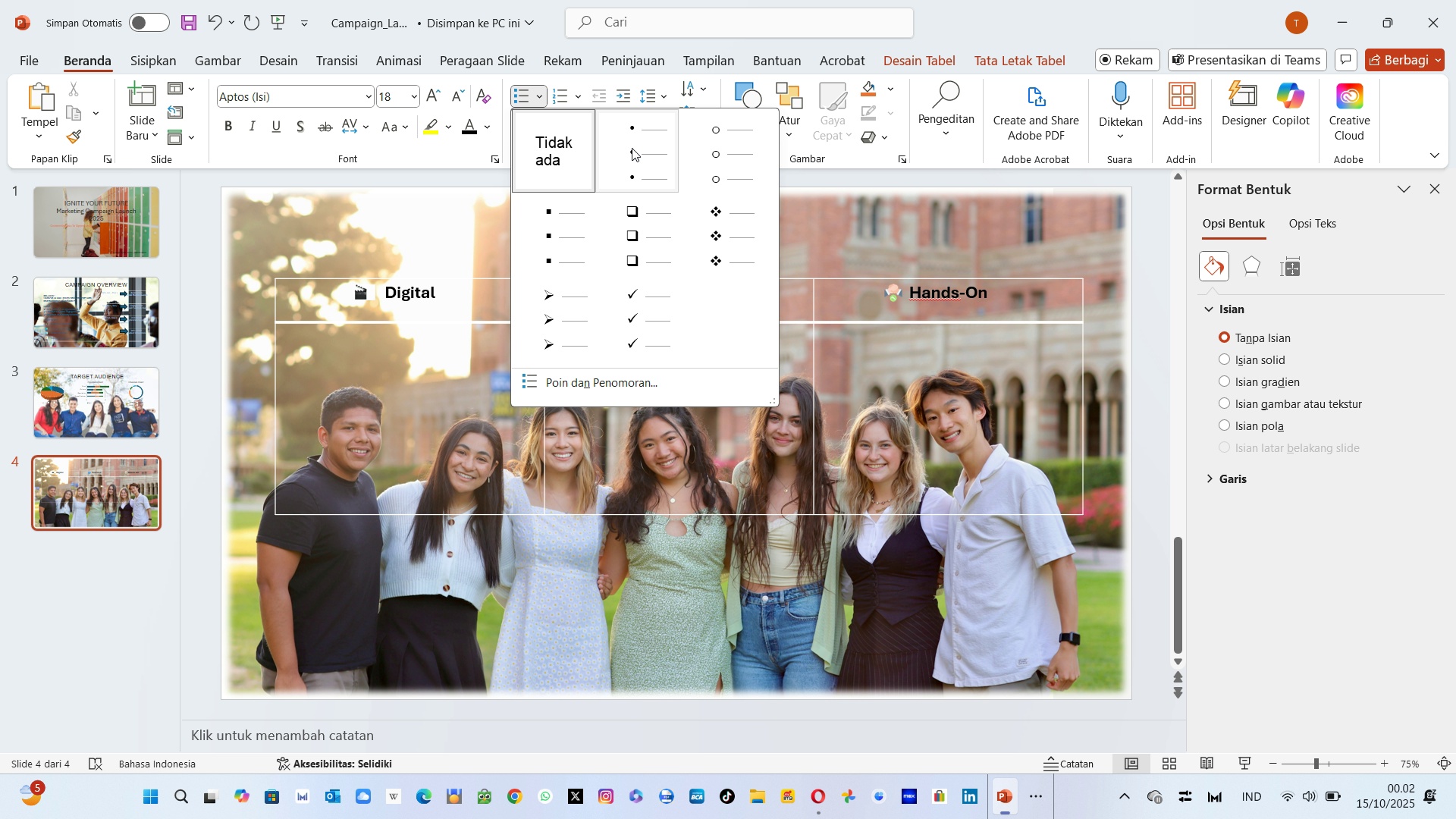 
left_click([632, 148])
 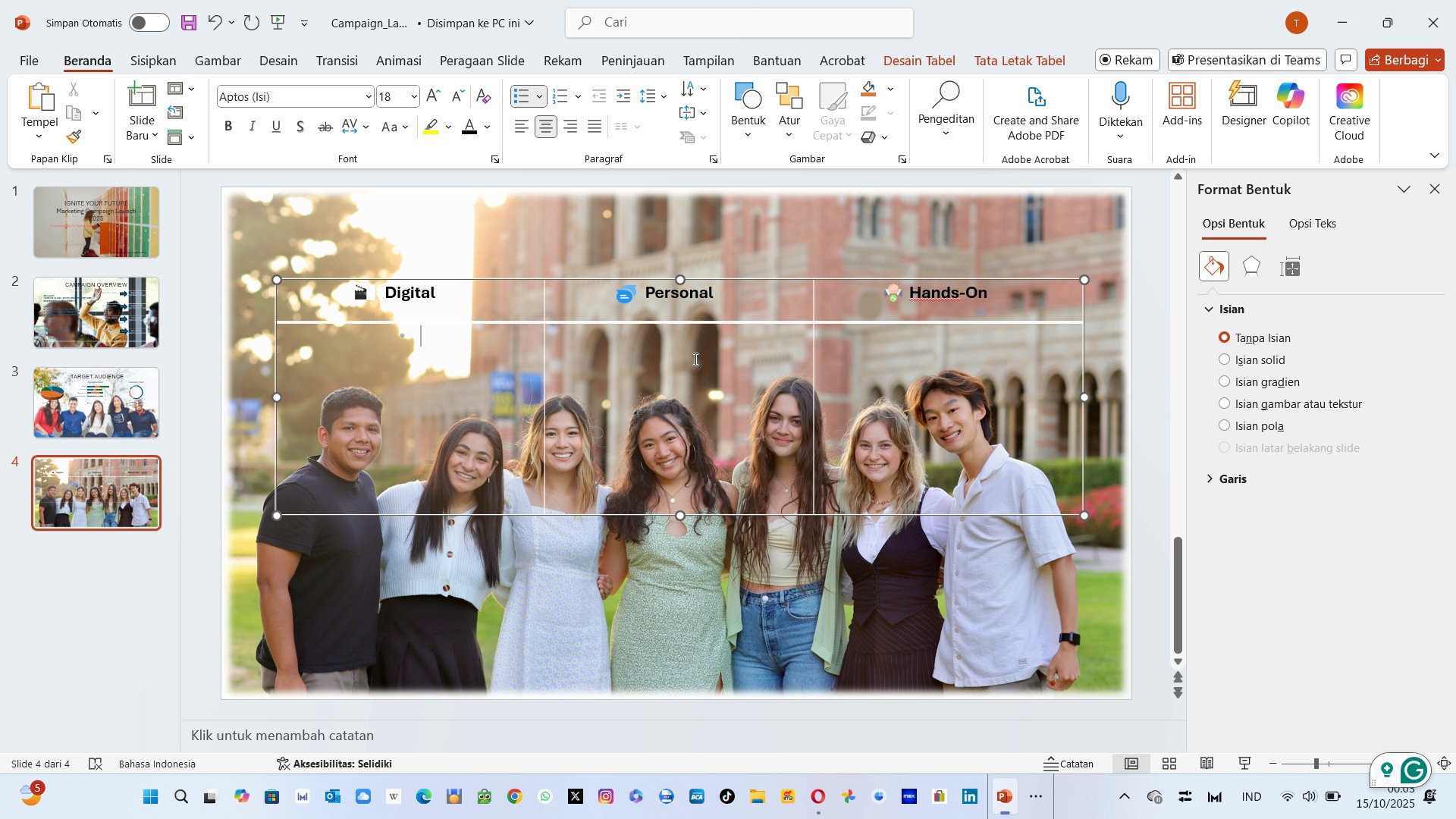 
type(Vri)
key(Backspace)
key(Backspace)
type(irtual Tours)
 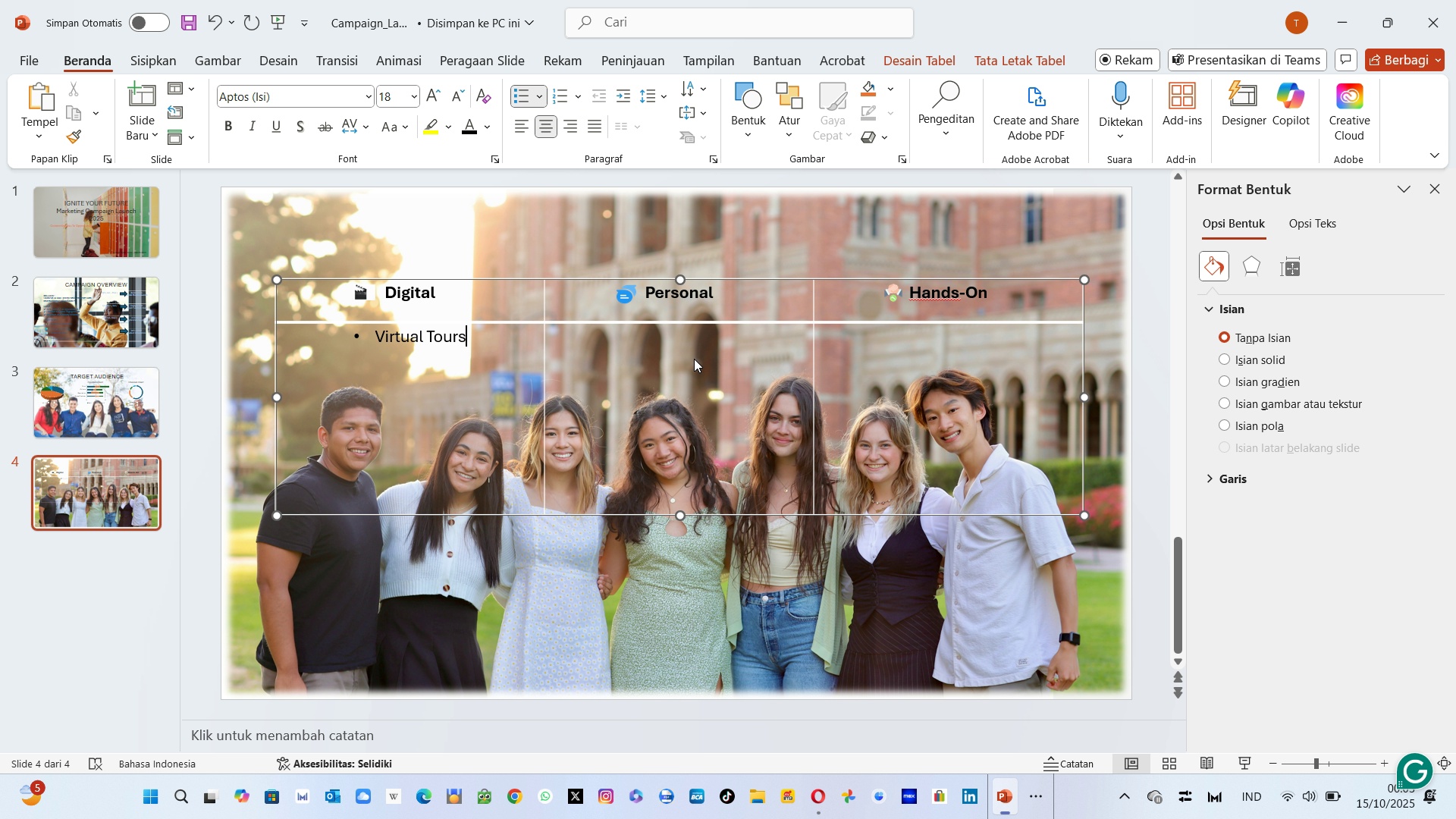 
key(Enter)
 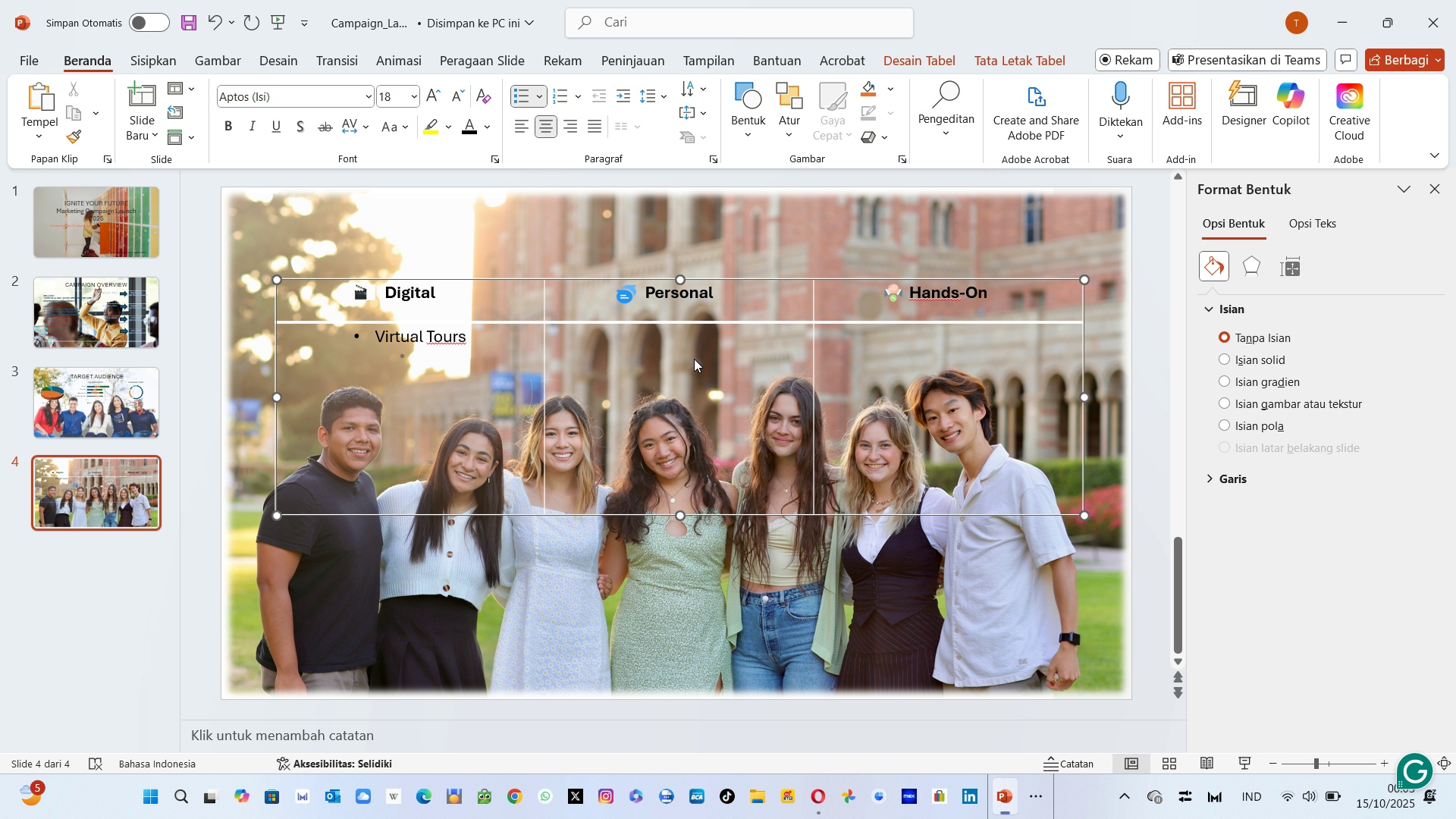 
type(Video Series)
 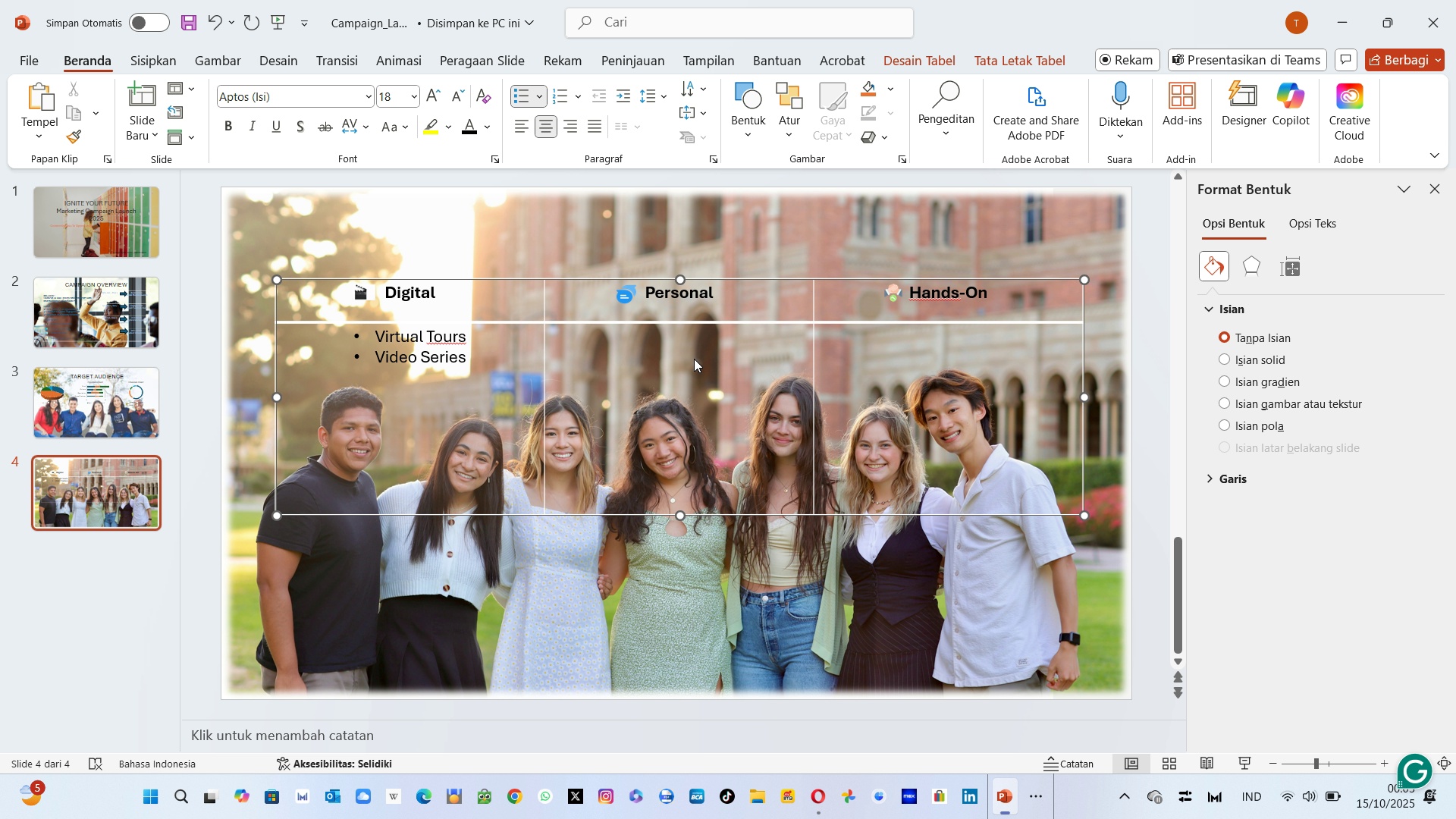 
key(Enter)
 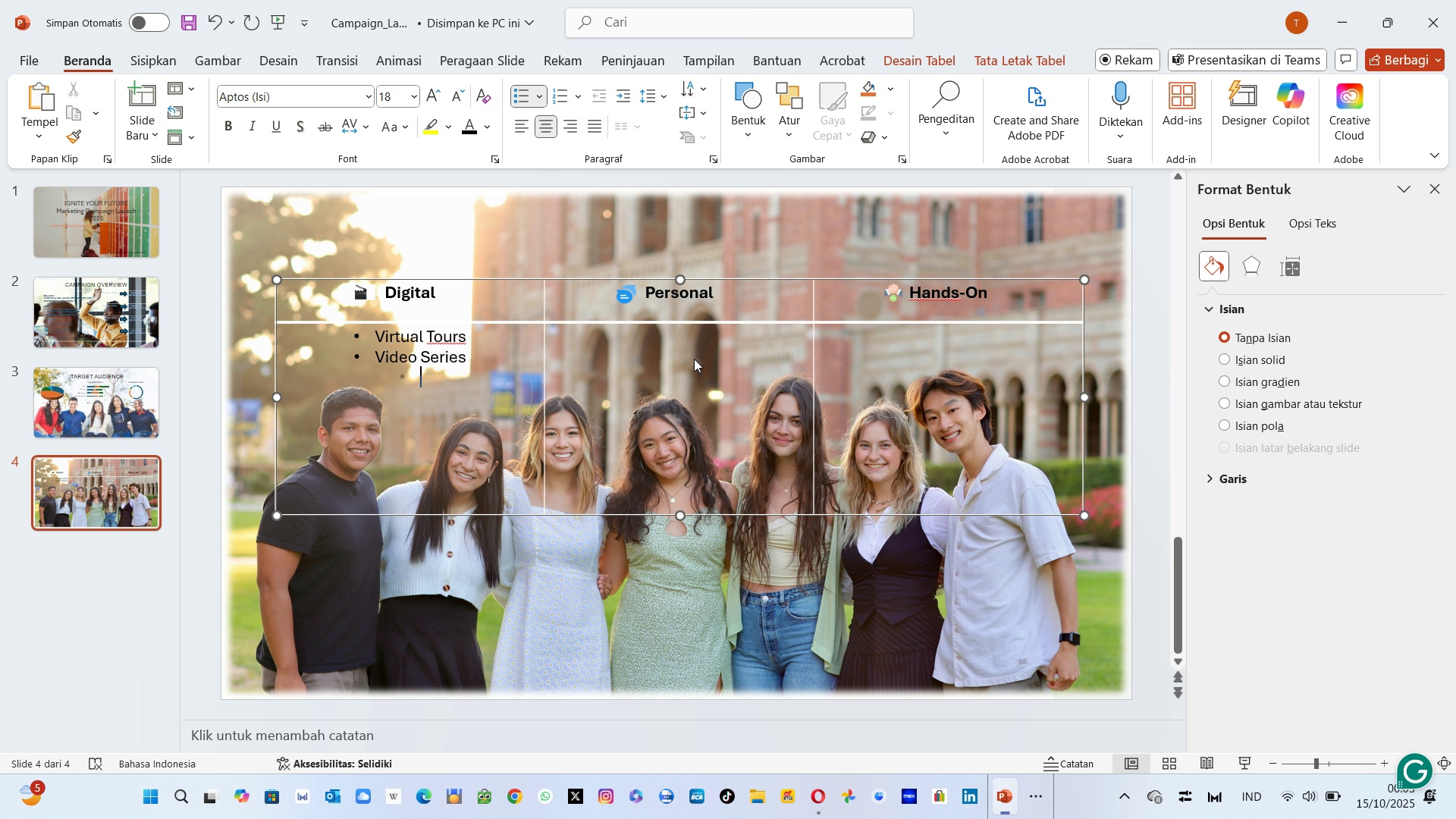 
type(Social Media)
 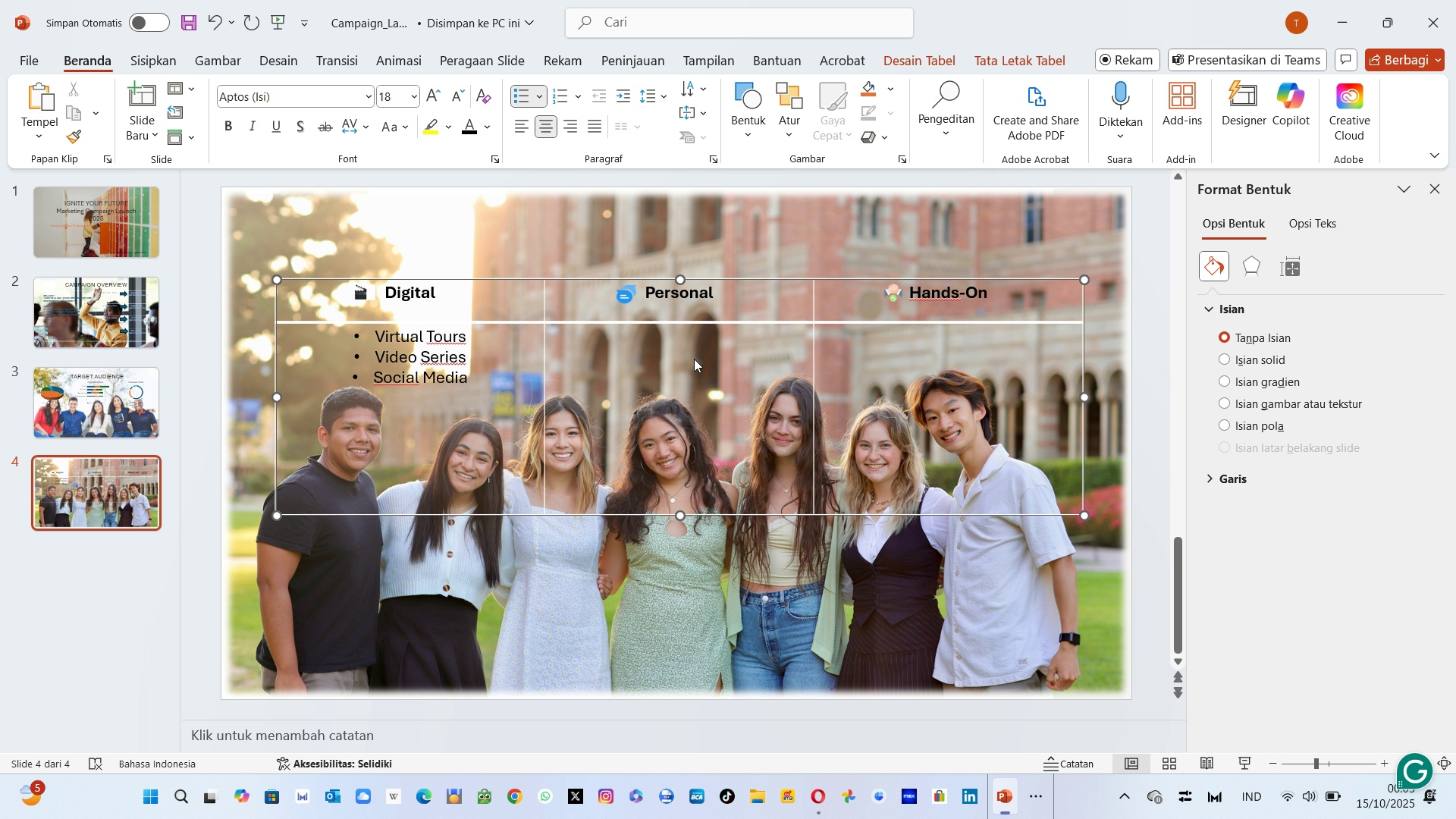 
key(Enter)
 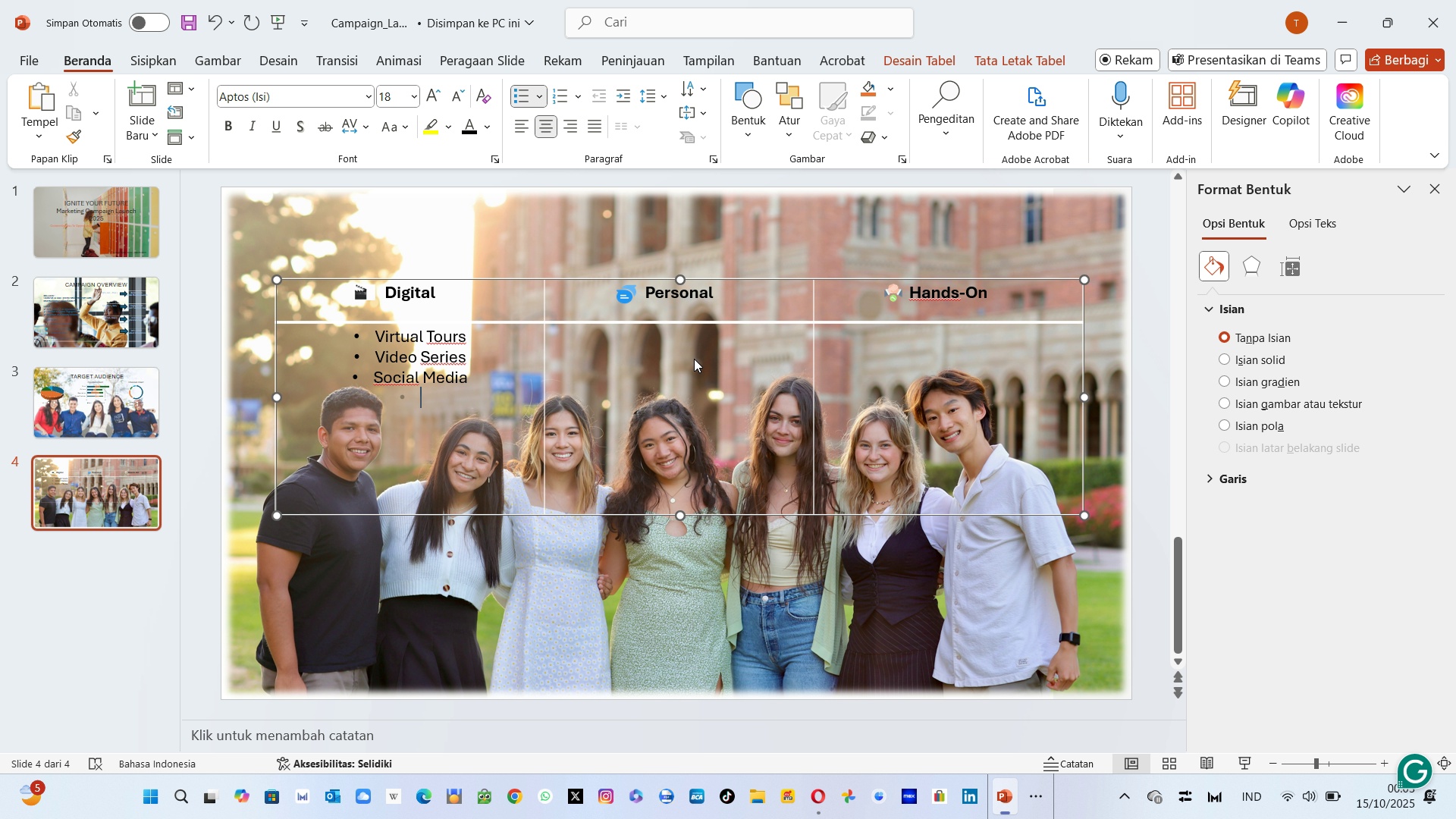 
key(Enter)
 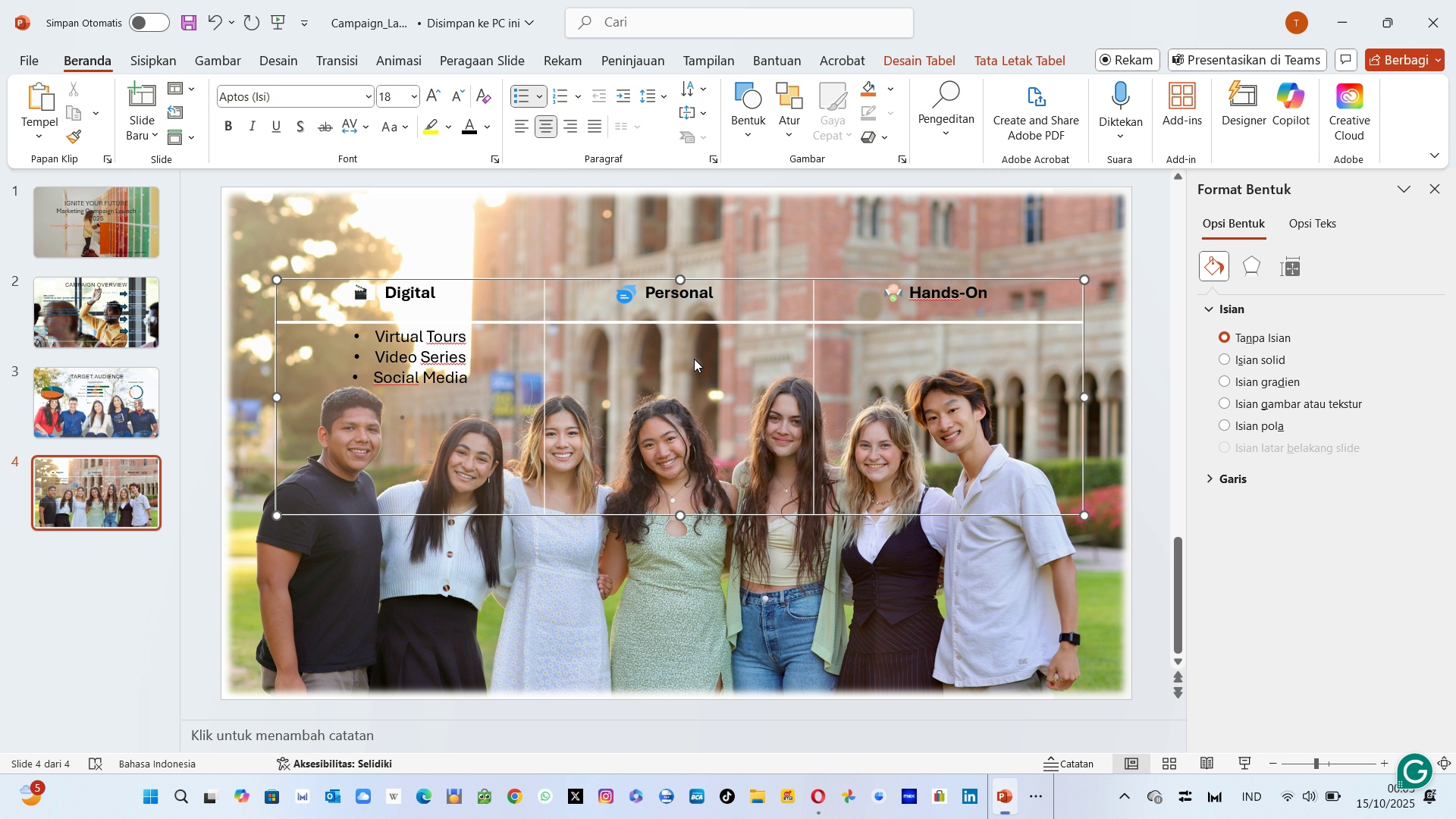 
wait(8.11)
 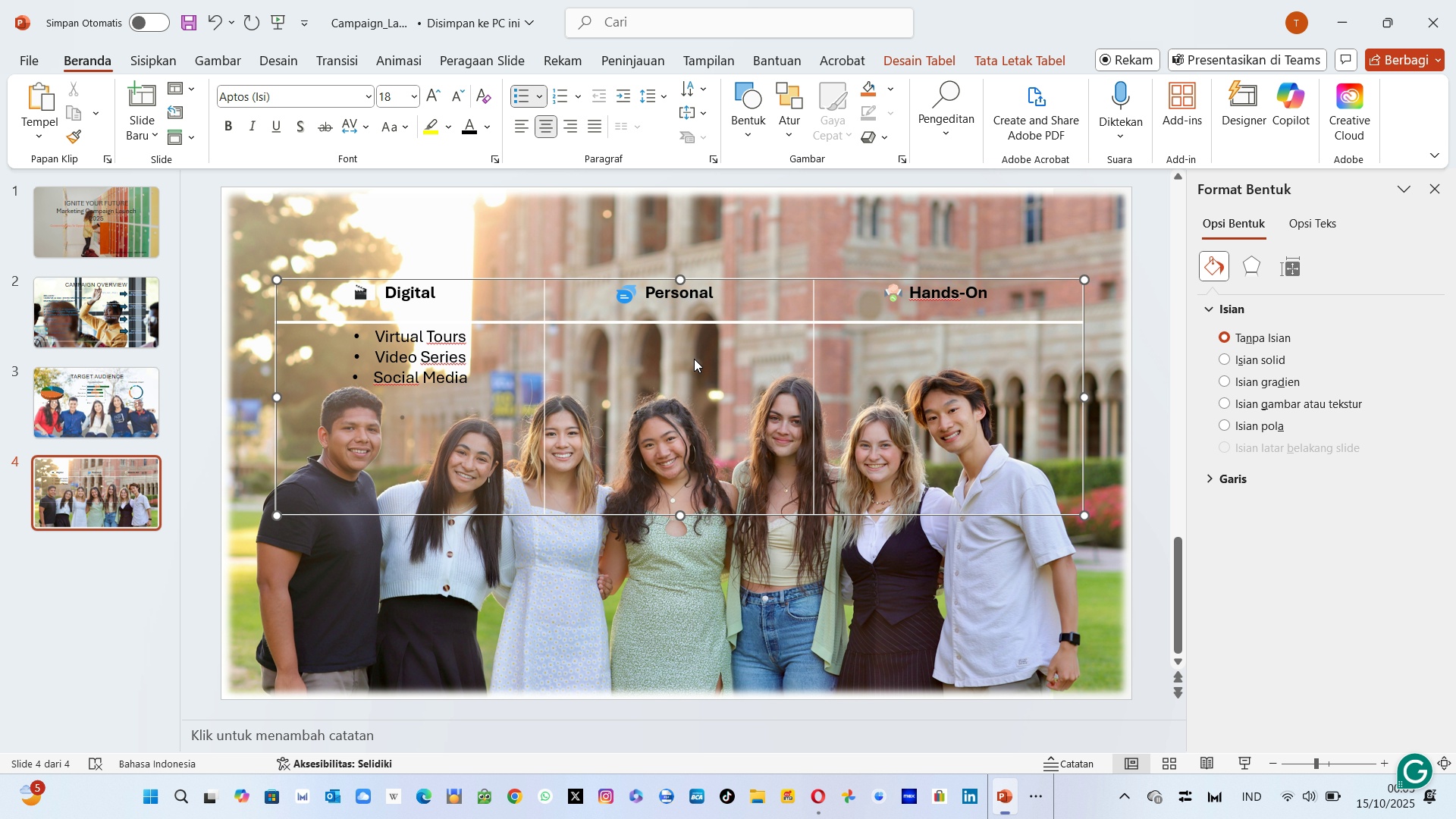 
type([Ex)
key(Backspace)
key(Backspace)
key(Backspace)
key(Backspace)
 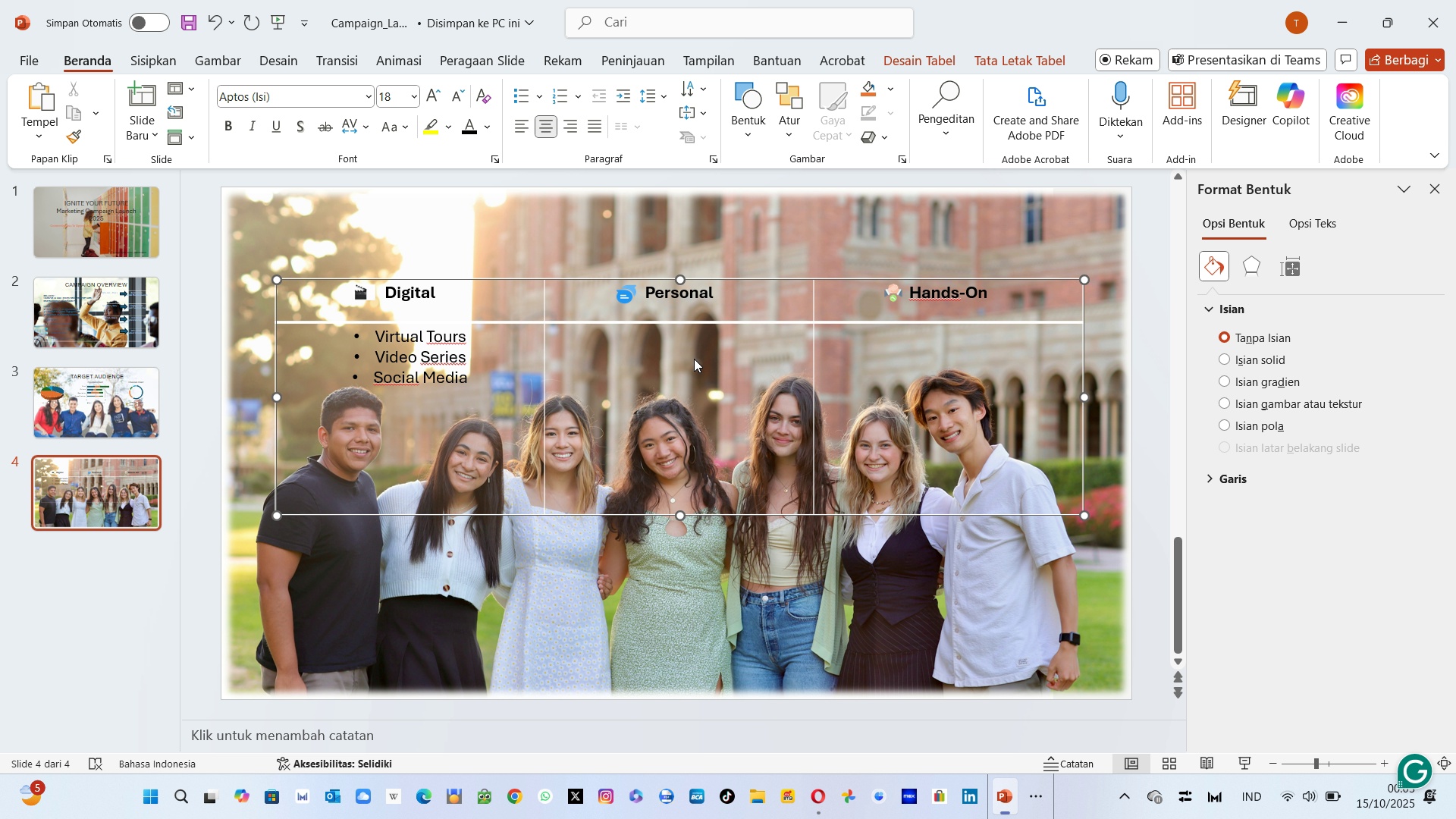 
hold_key(key=ShiftLeft, duration=0.61)
 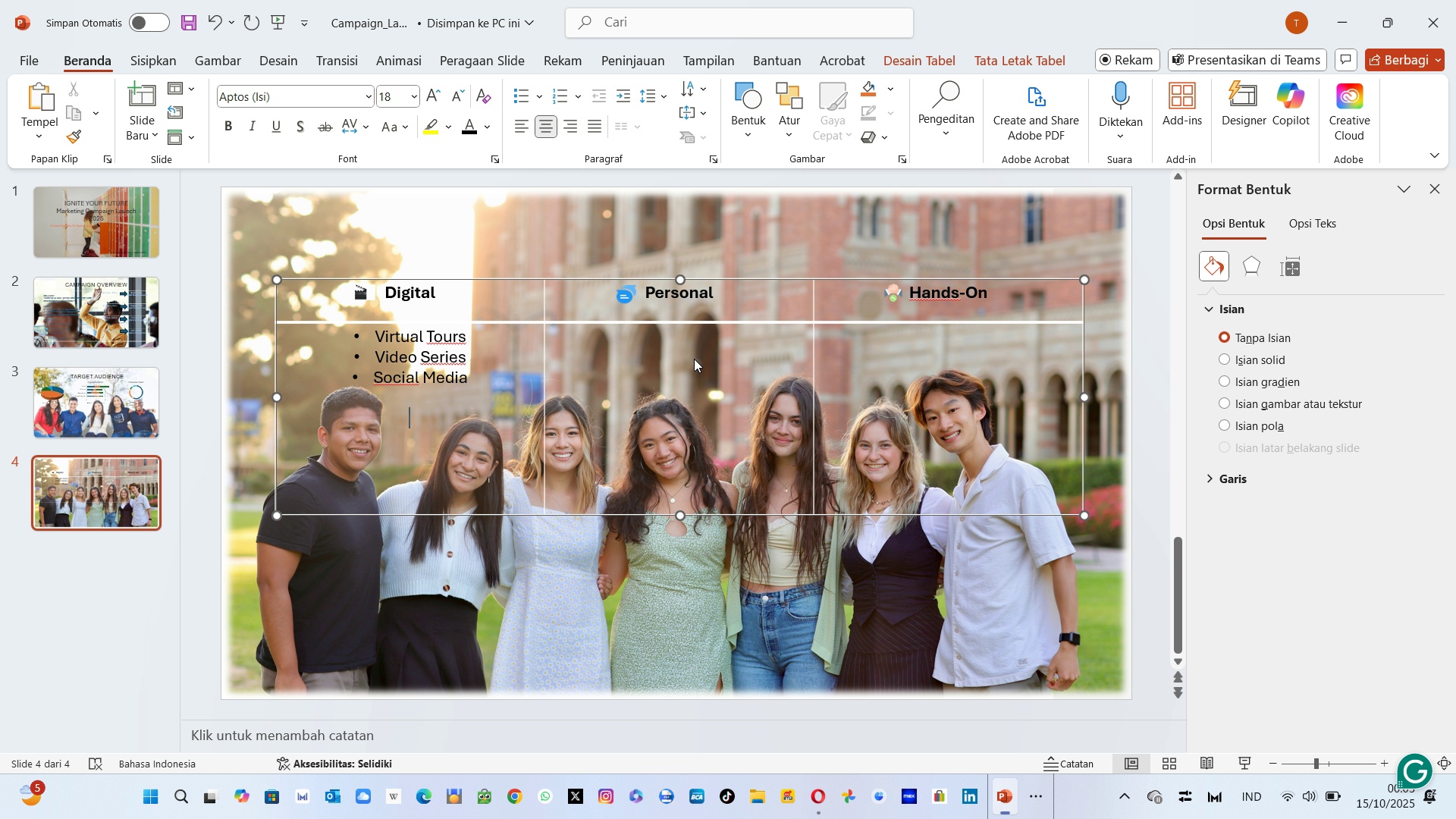 
type([Explore )
 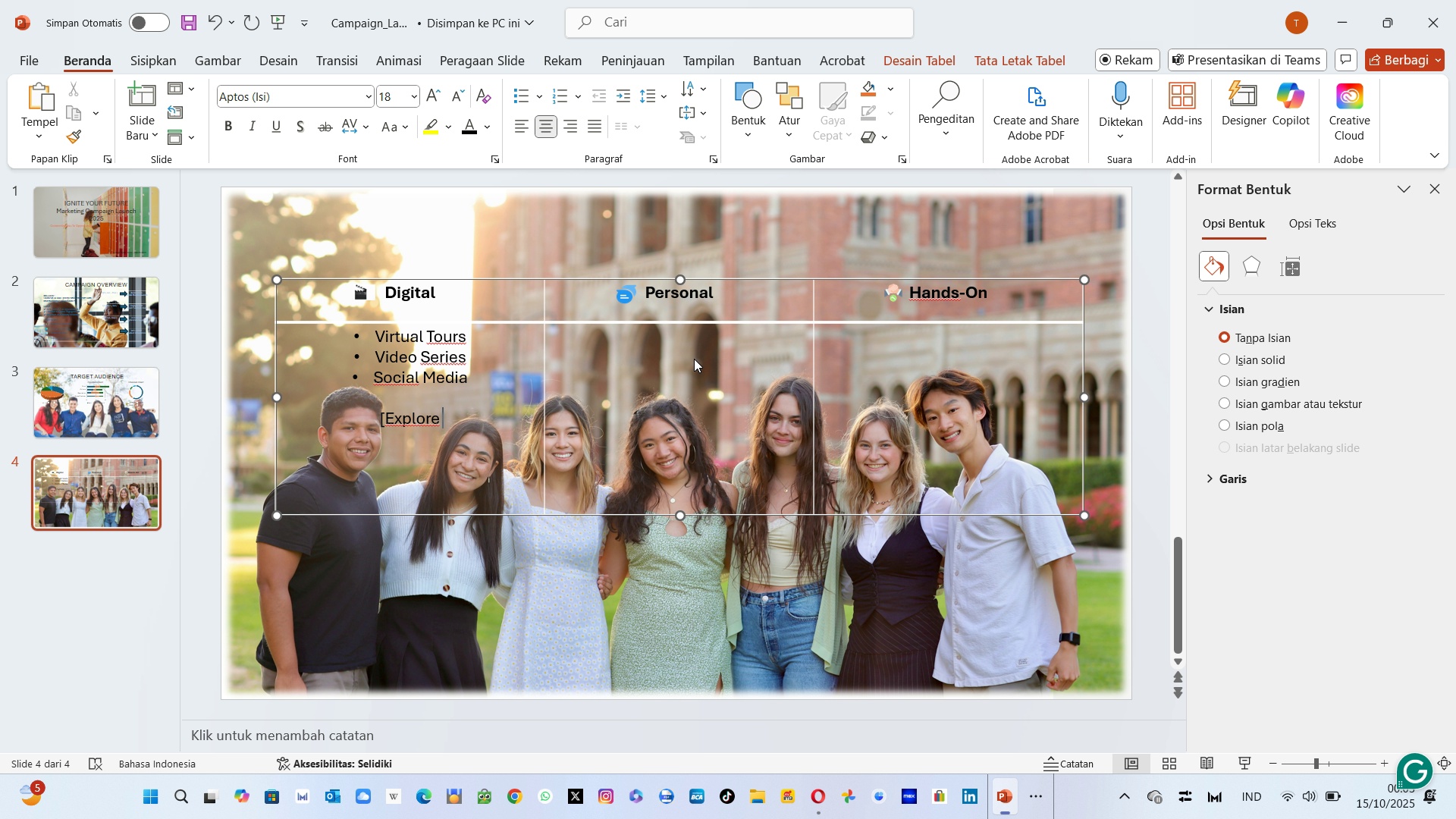 
key(Minus)
 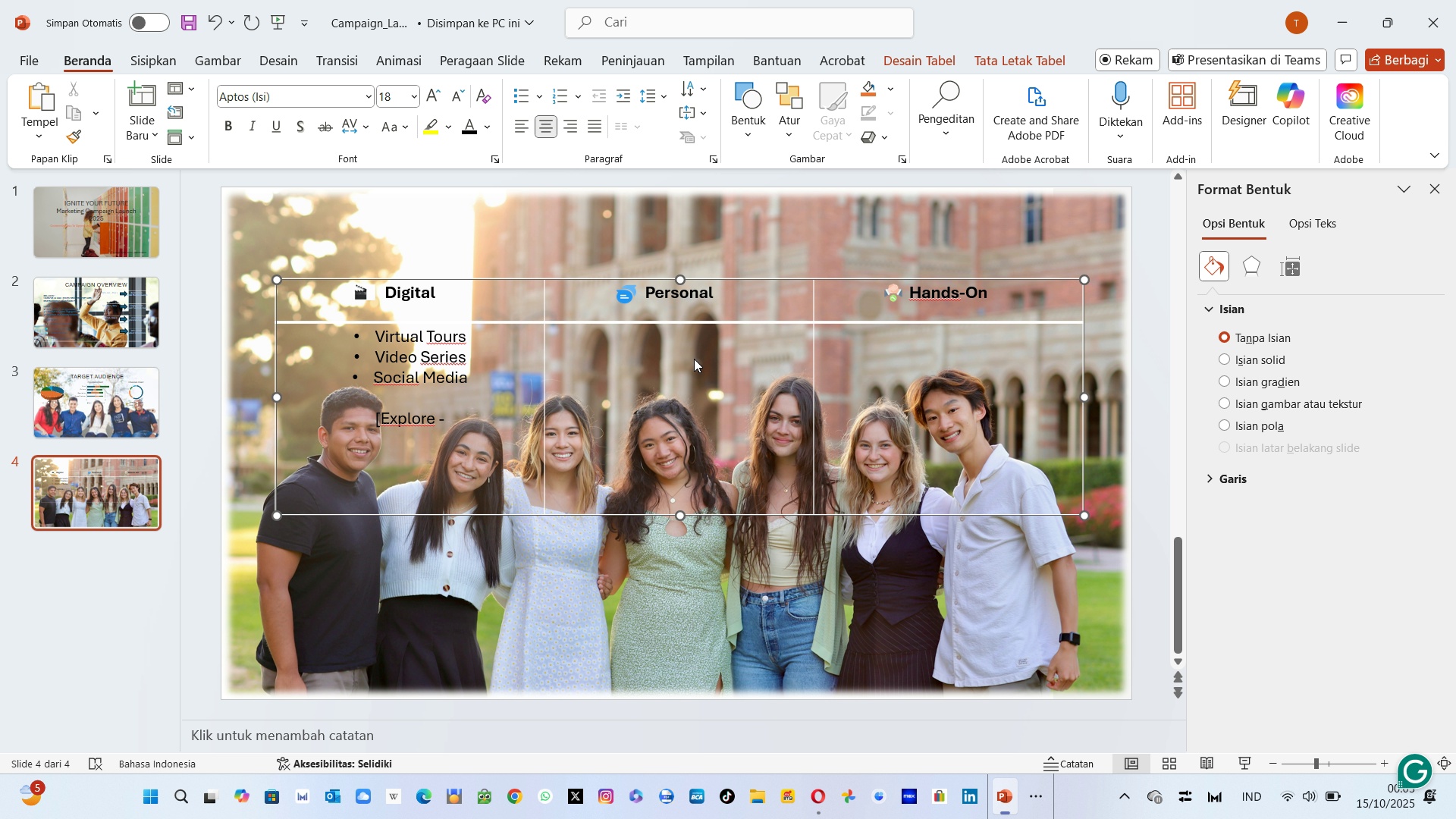 
key(Shift+Period)
 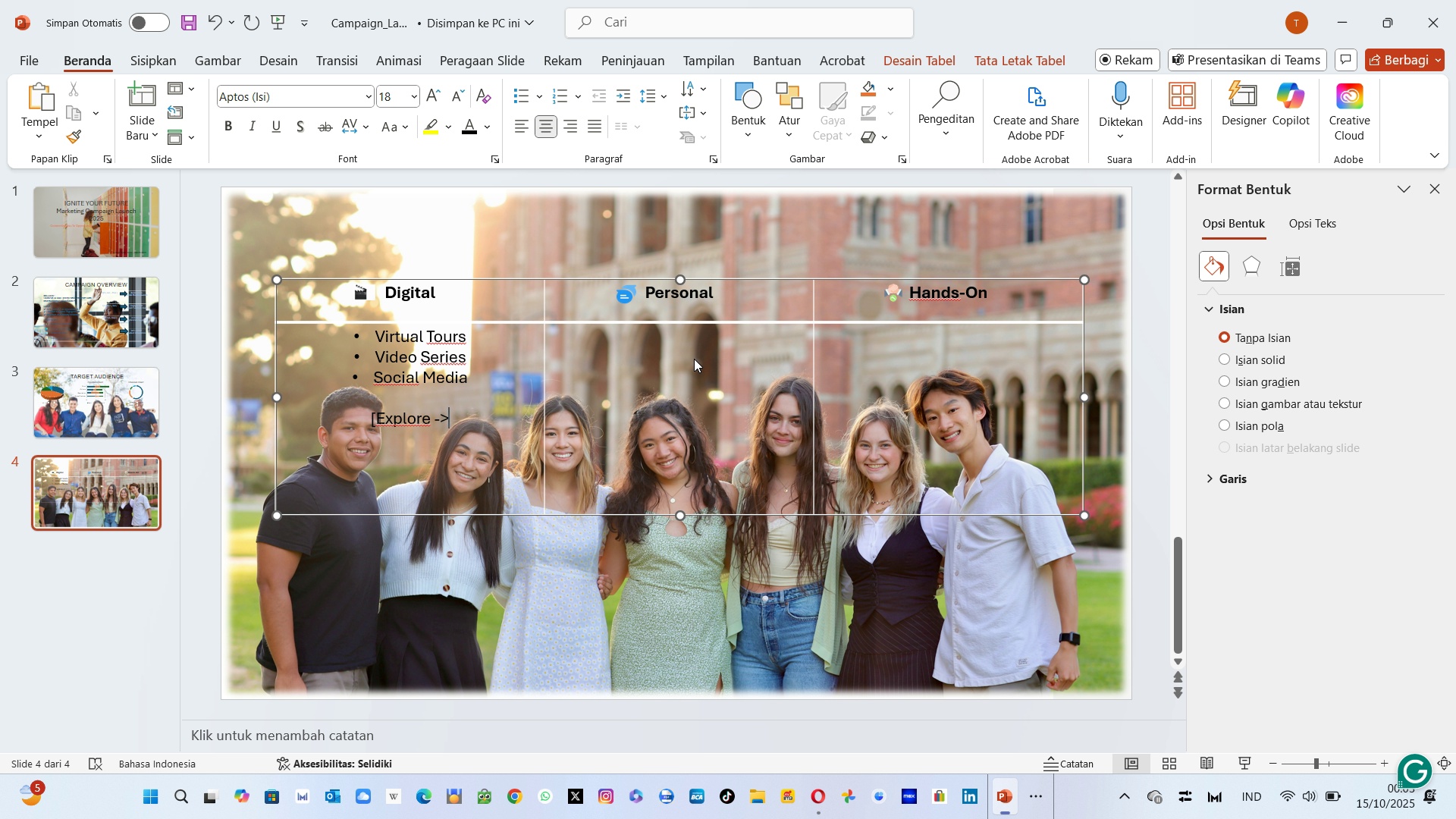 
key(BracketRight)
 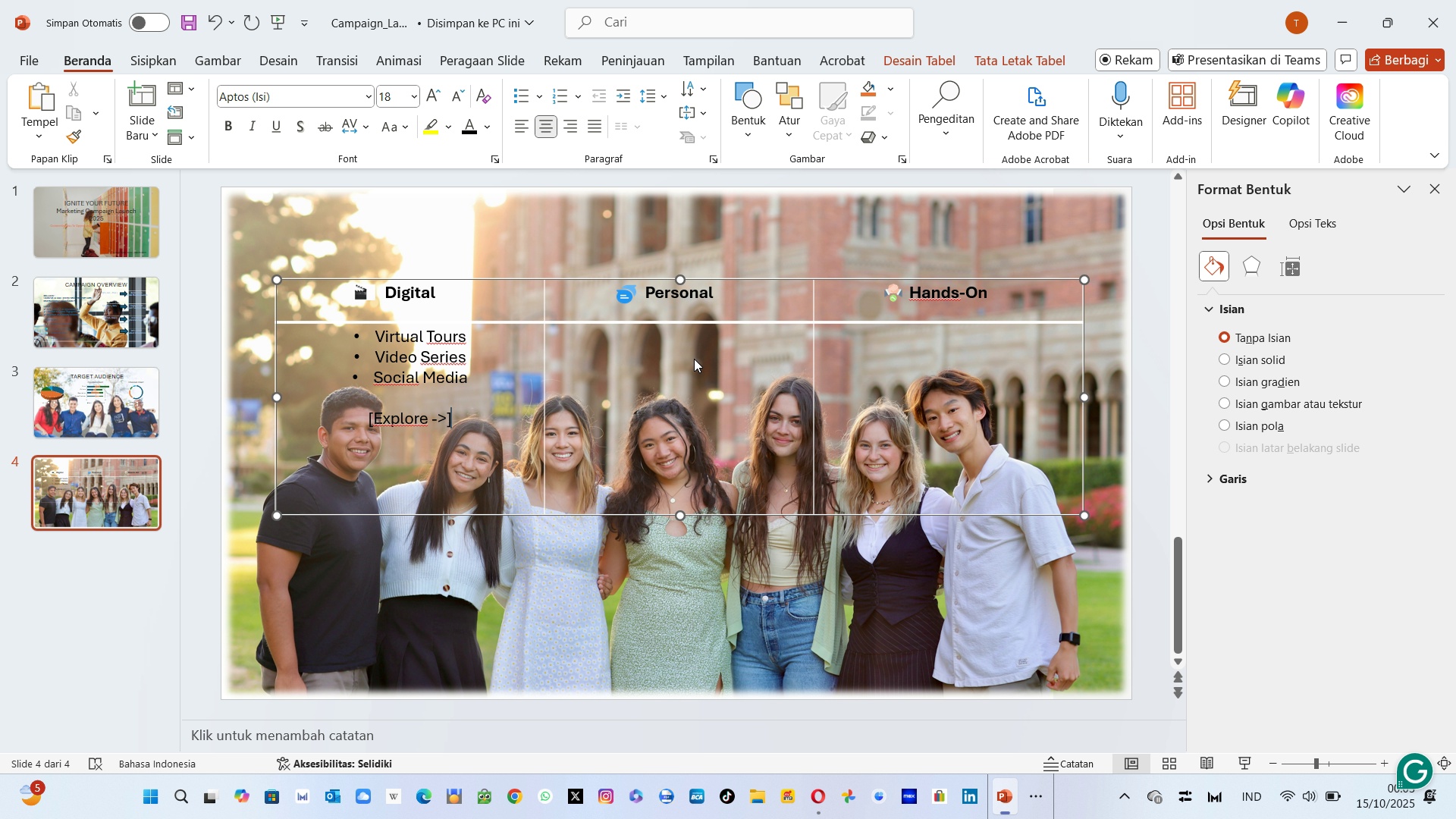 
key(Backspace)
 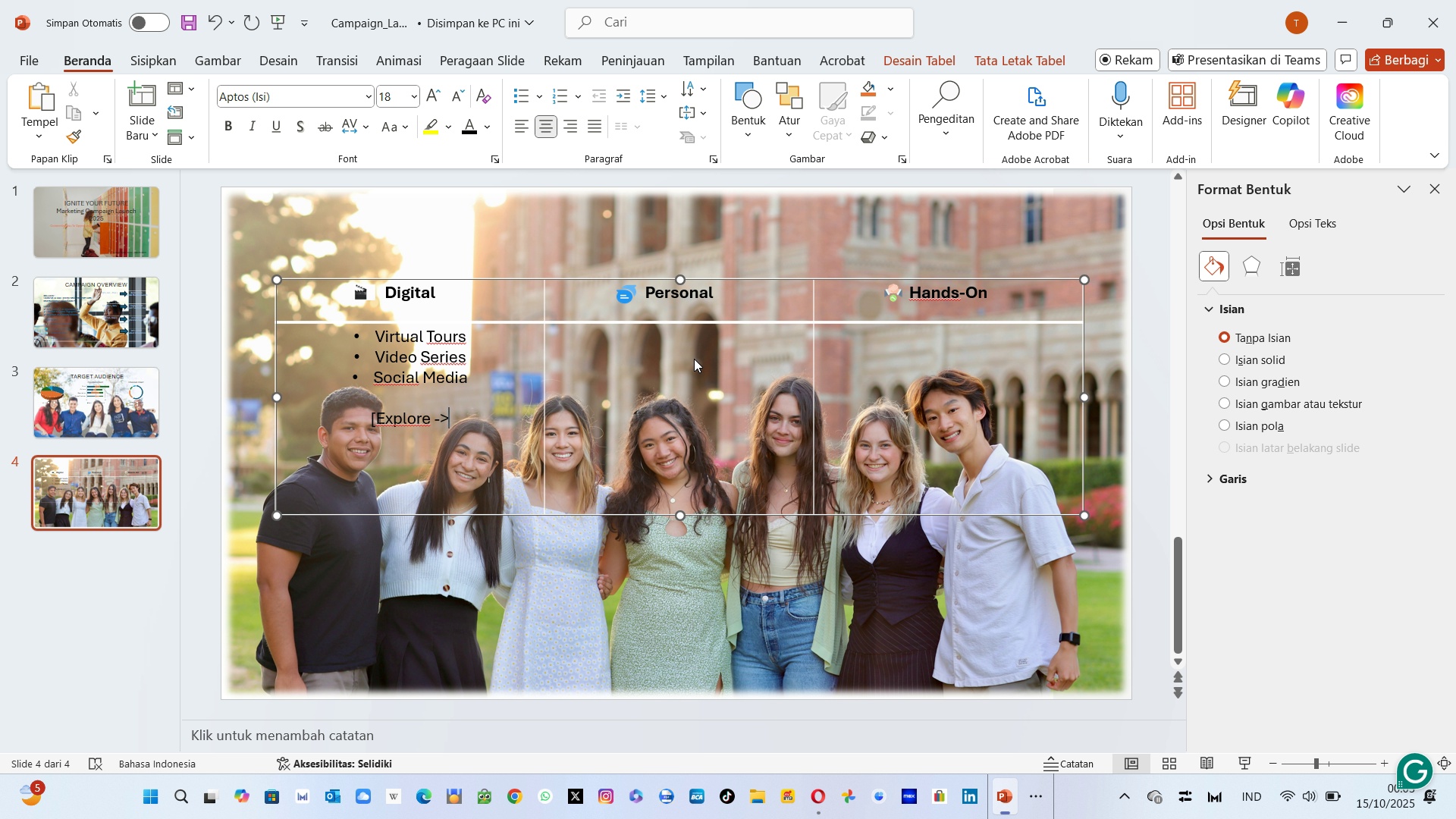 
key(Backspace)
 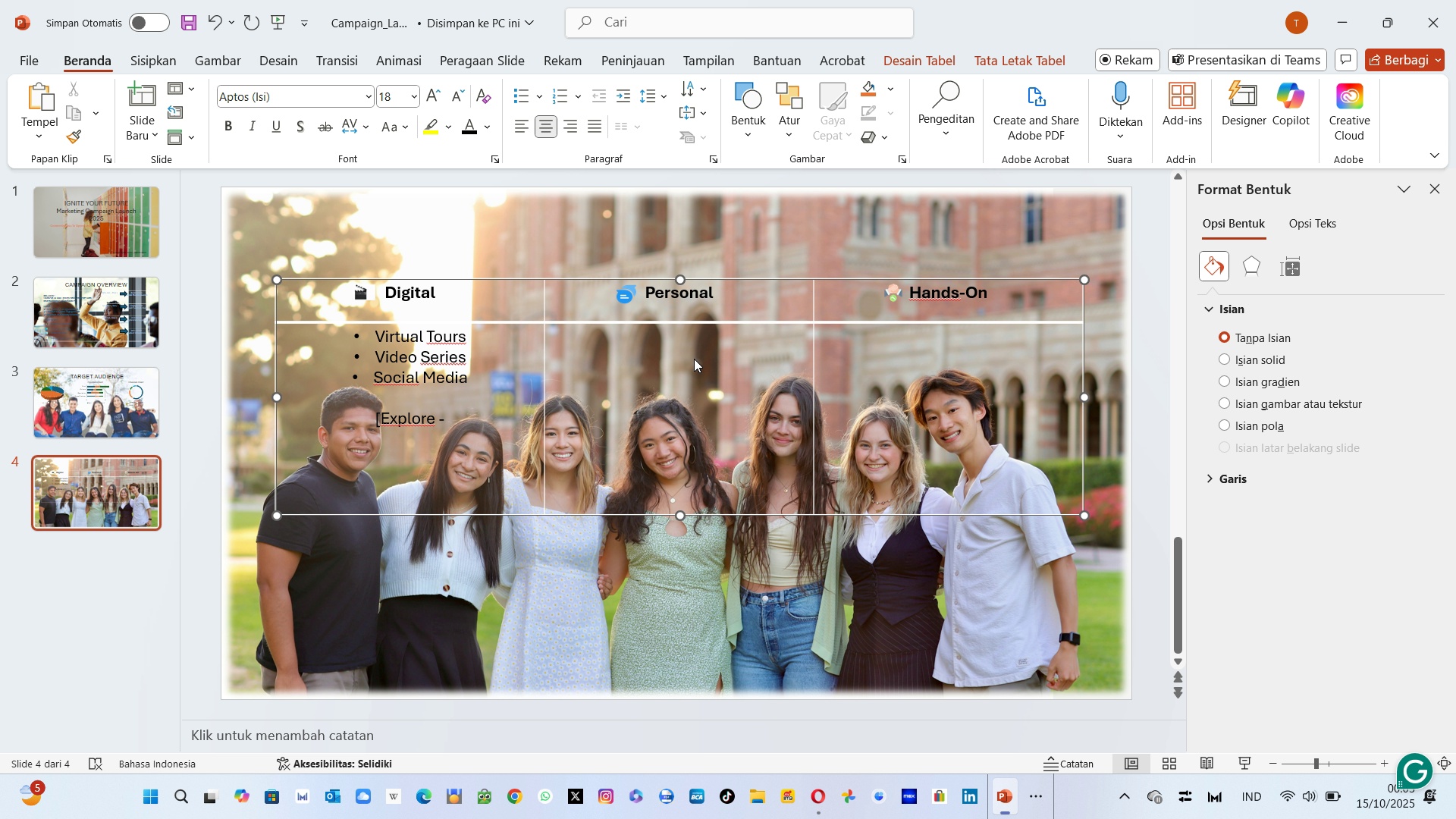 
key(Backspace)
 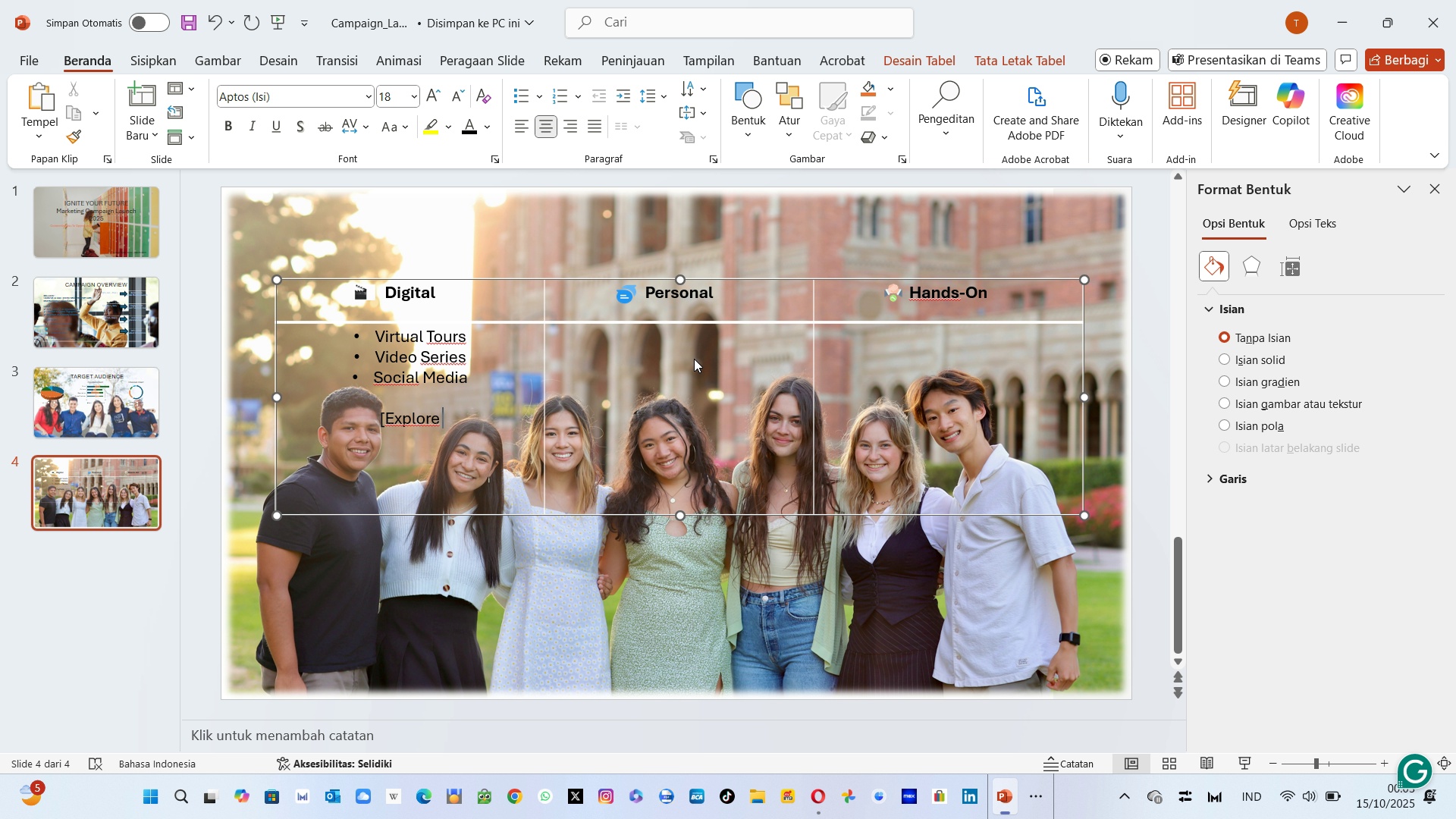 
key(BracketRight)
 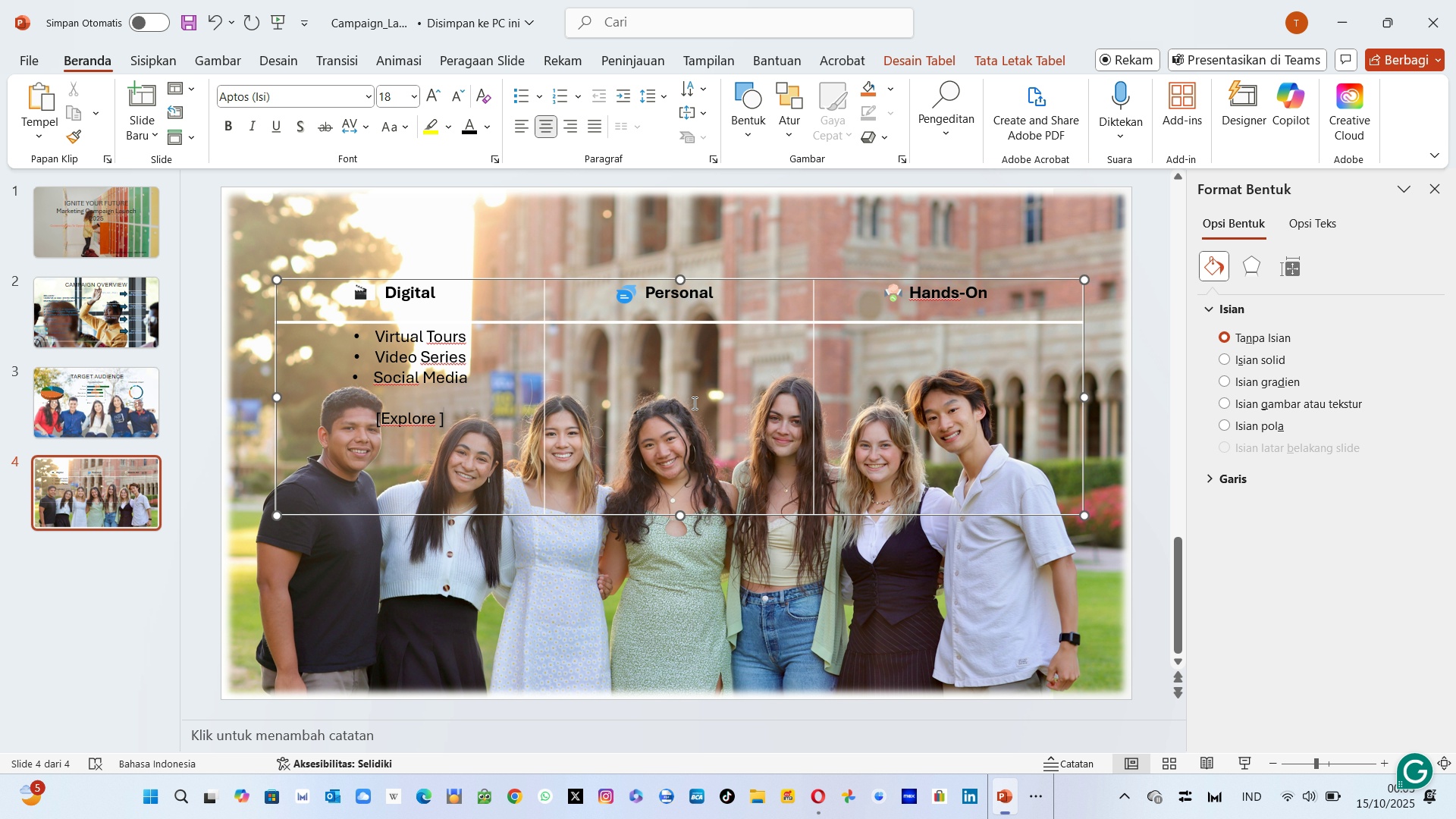 
wait(8.28)
 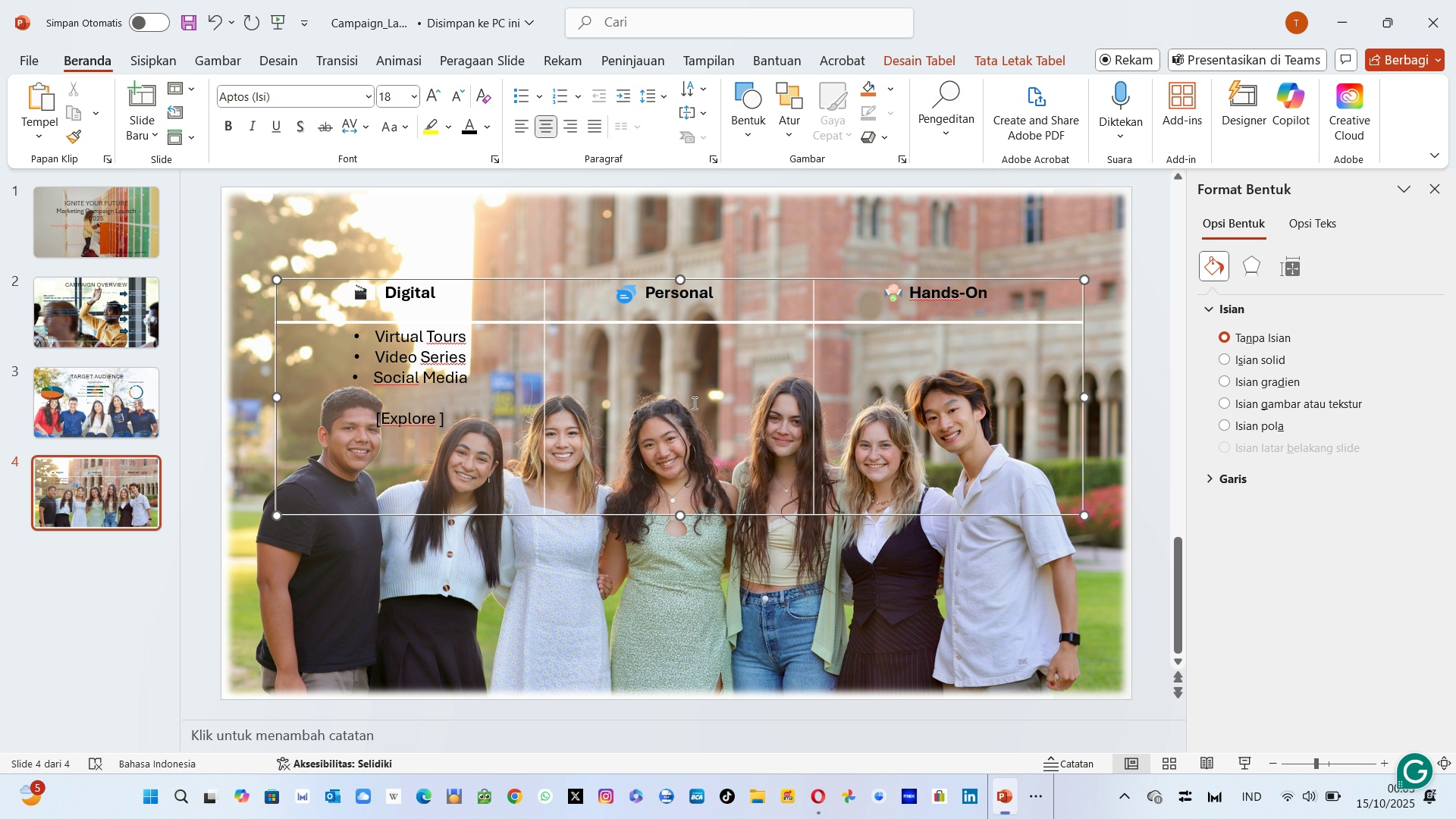 
left_click([348, 337])
 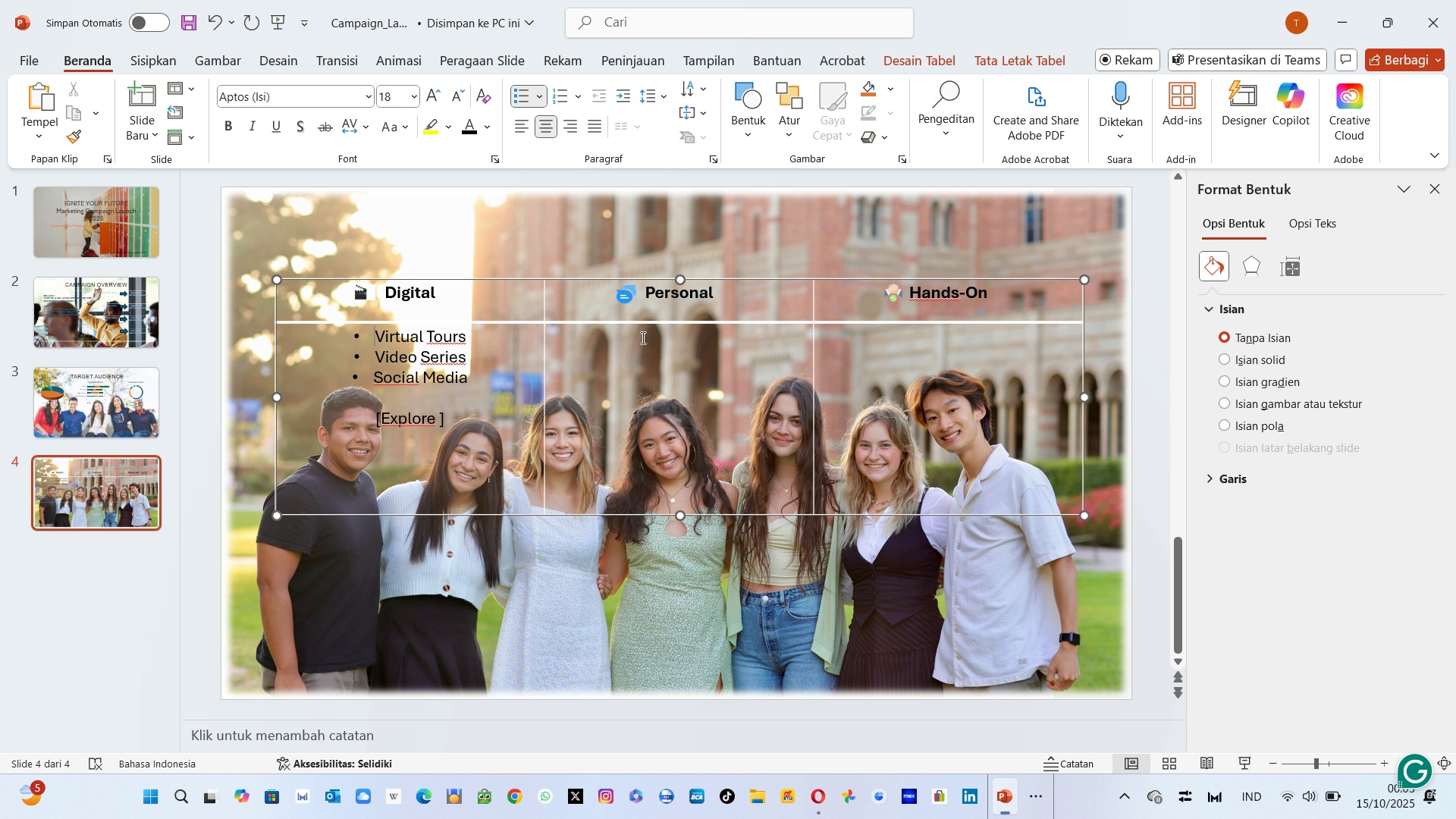 
left_click([653, 339])
 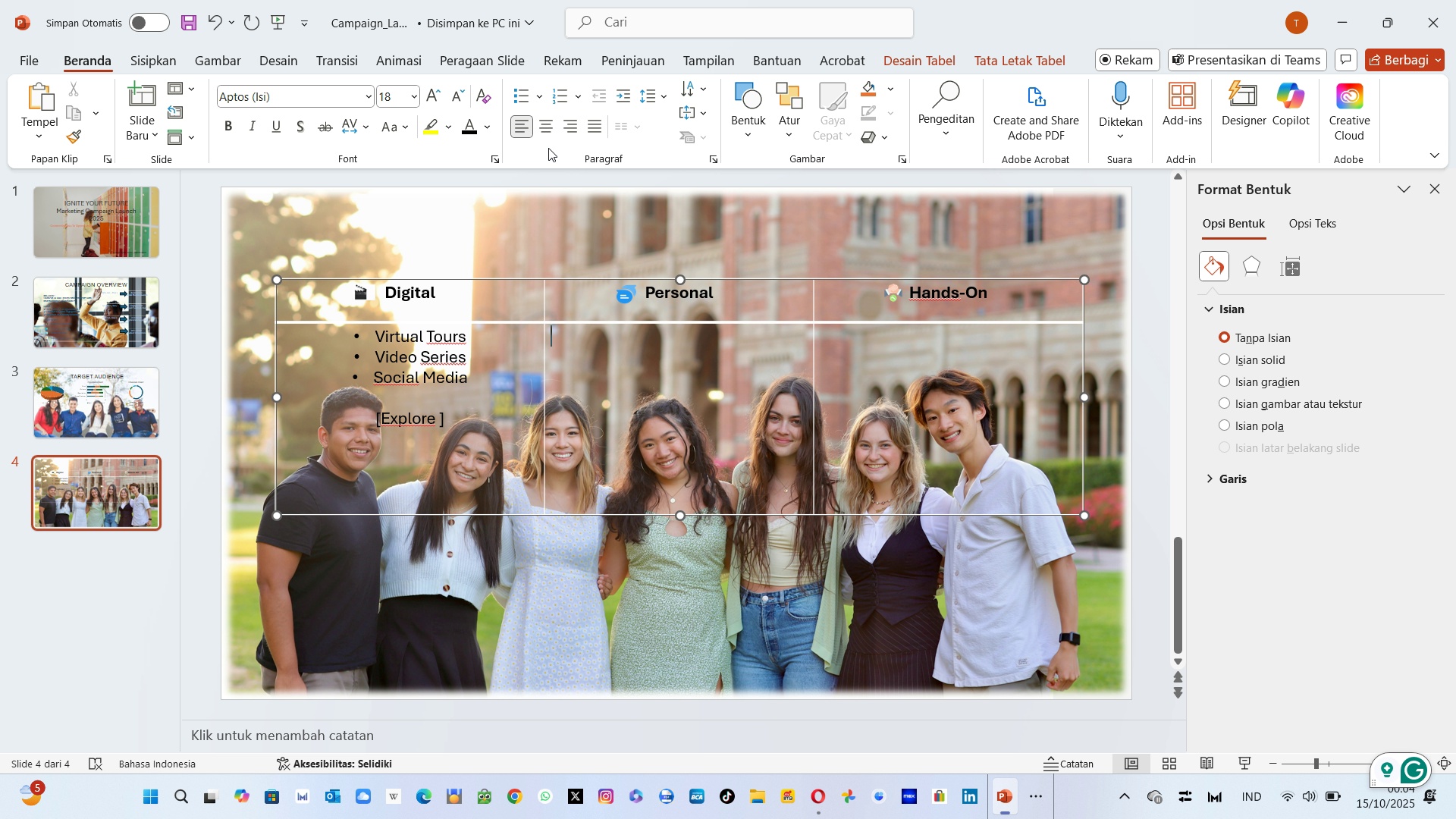 
left_click([545, 132])
 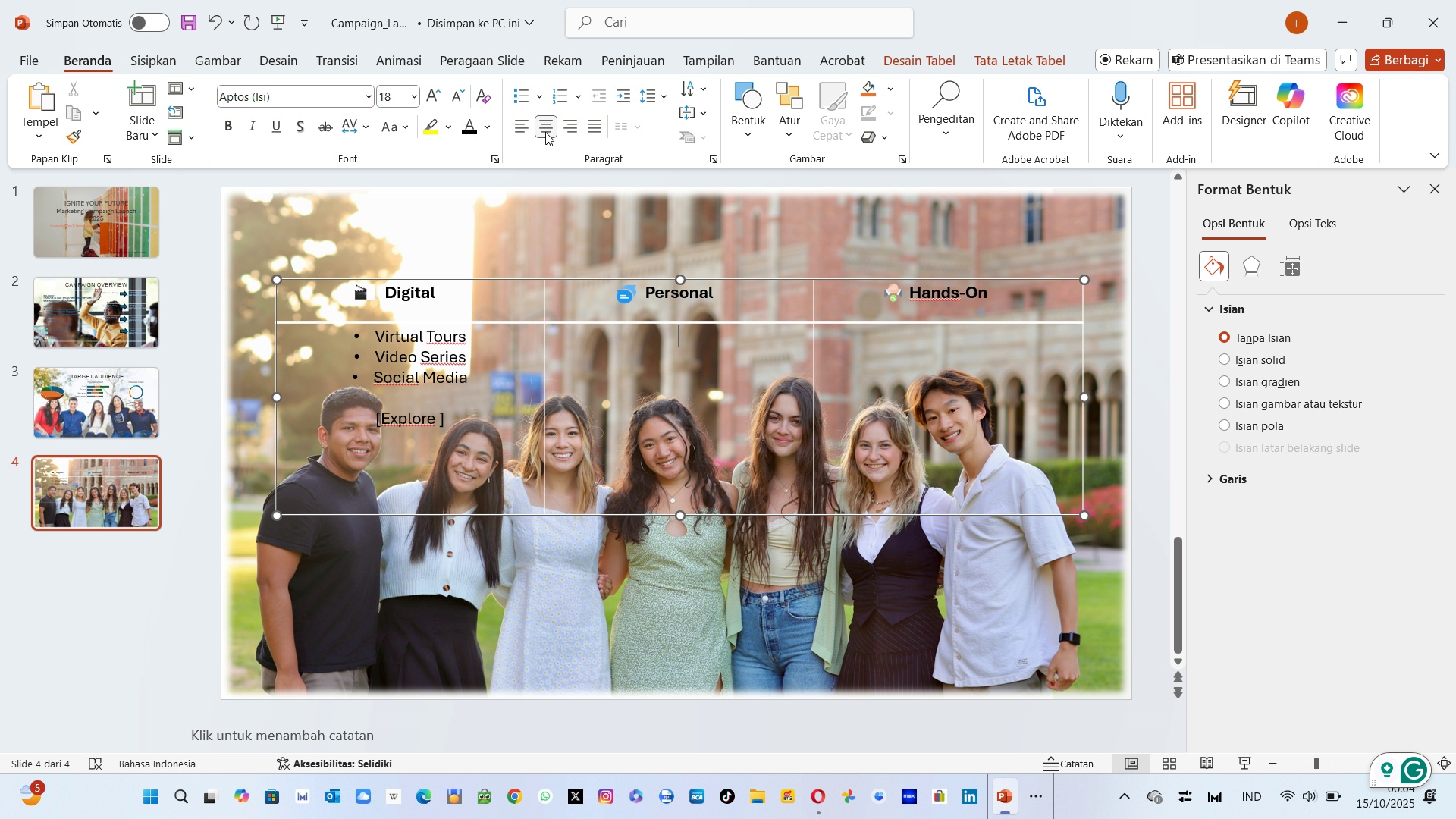 
wait(5.47)
 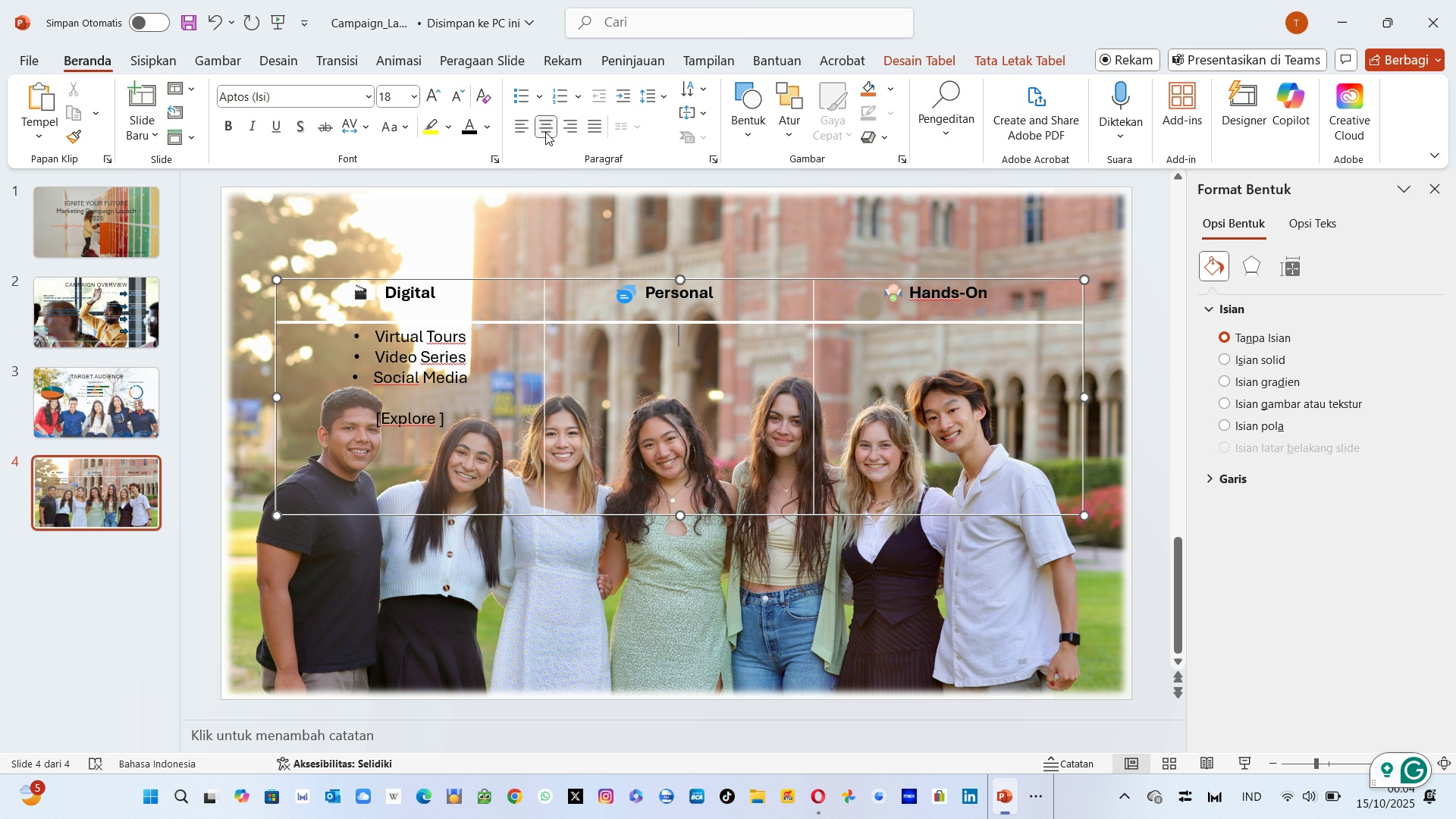 
mouse_move([585, 125])
 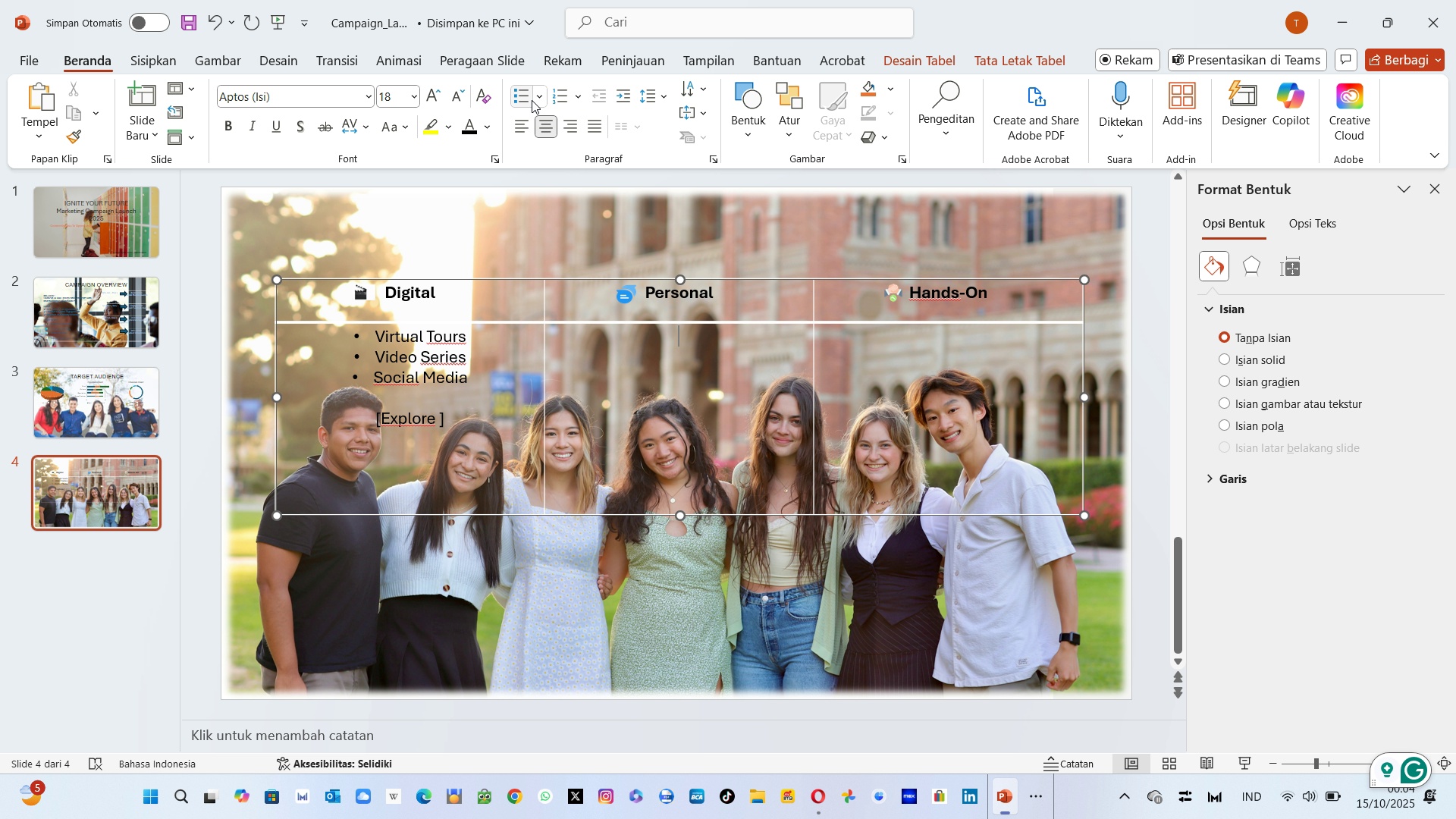 
right_click([532, 100])
 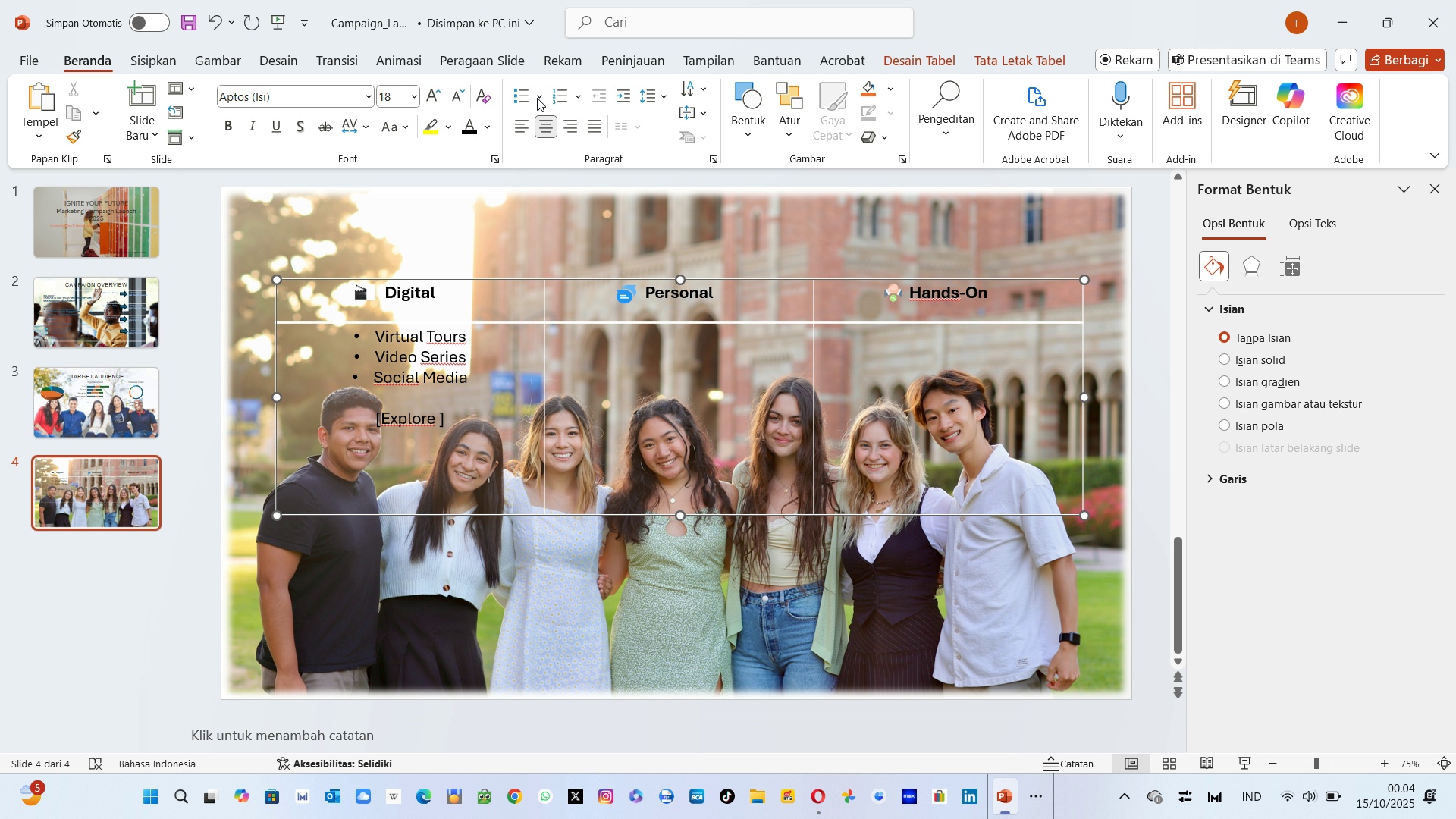 
left_click([537, 98])
 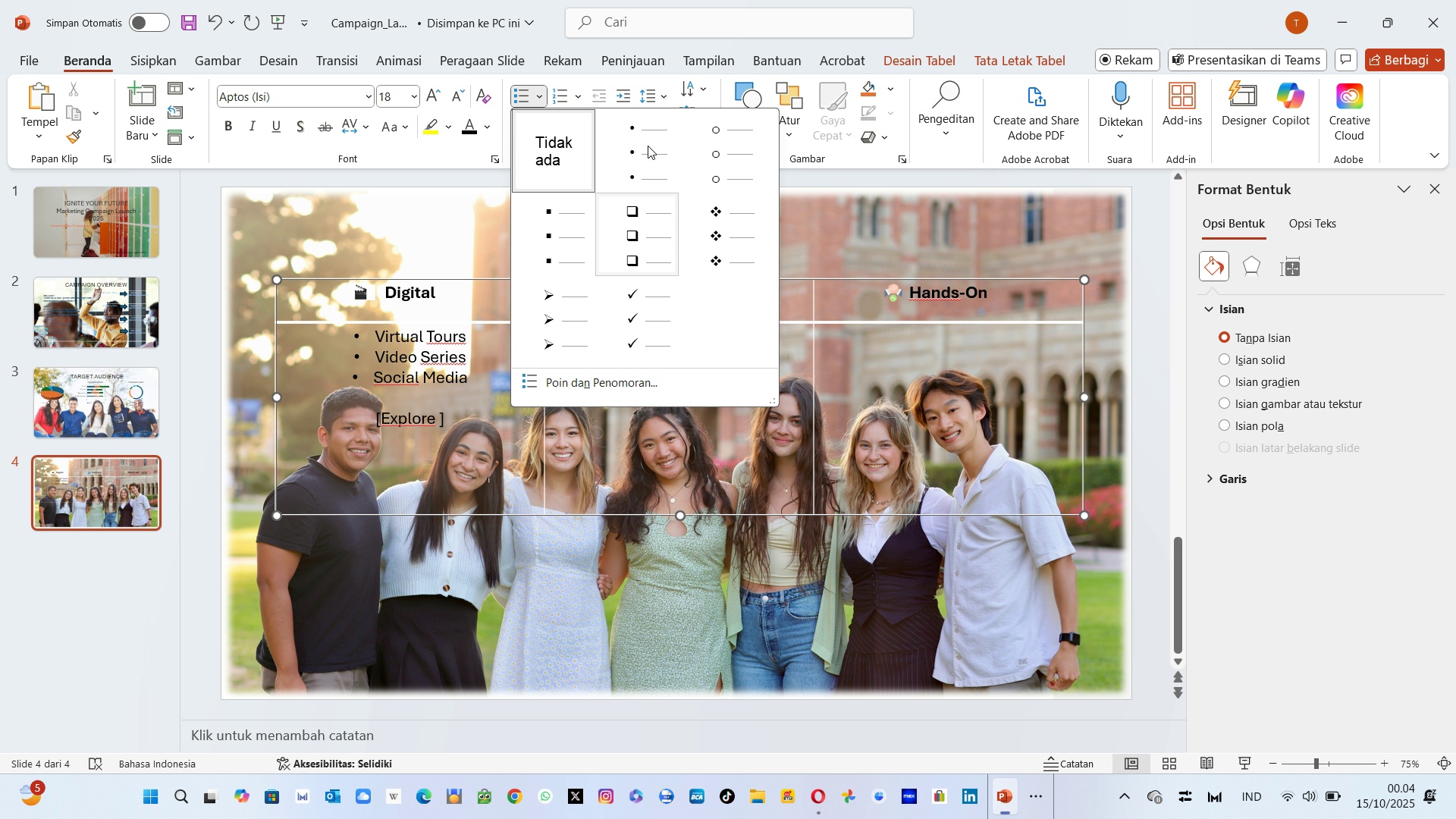 
left_click([649, 143])
 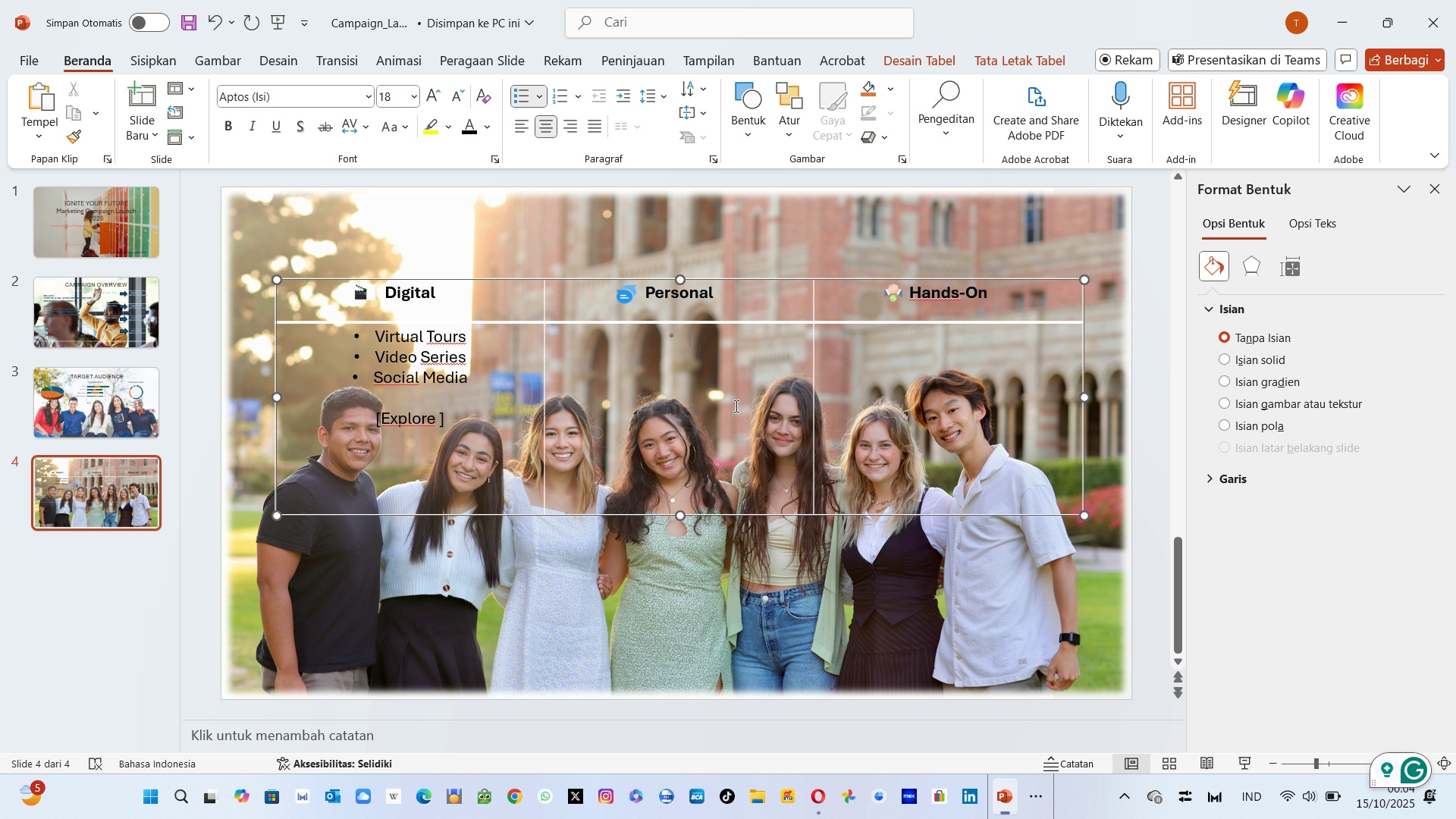 
type(Live Chat)
 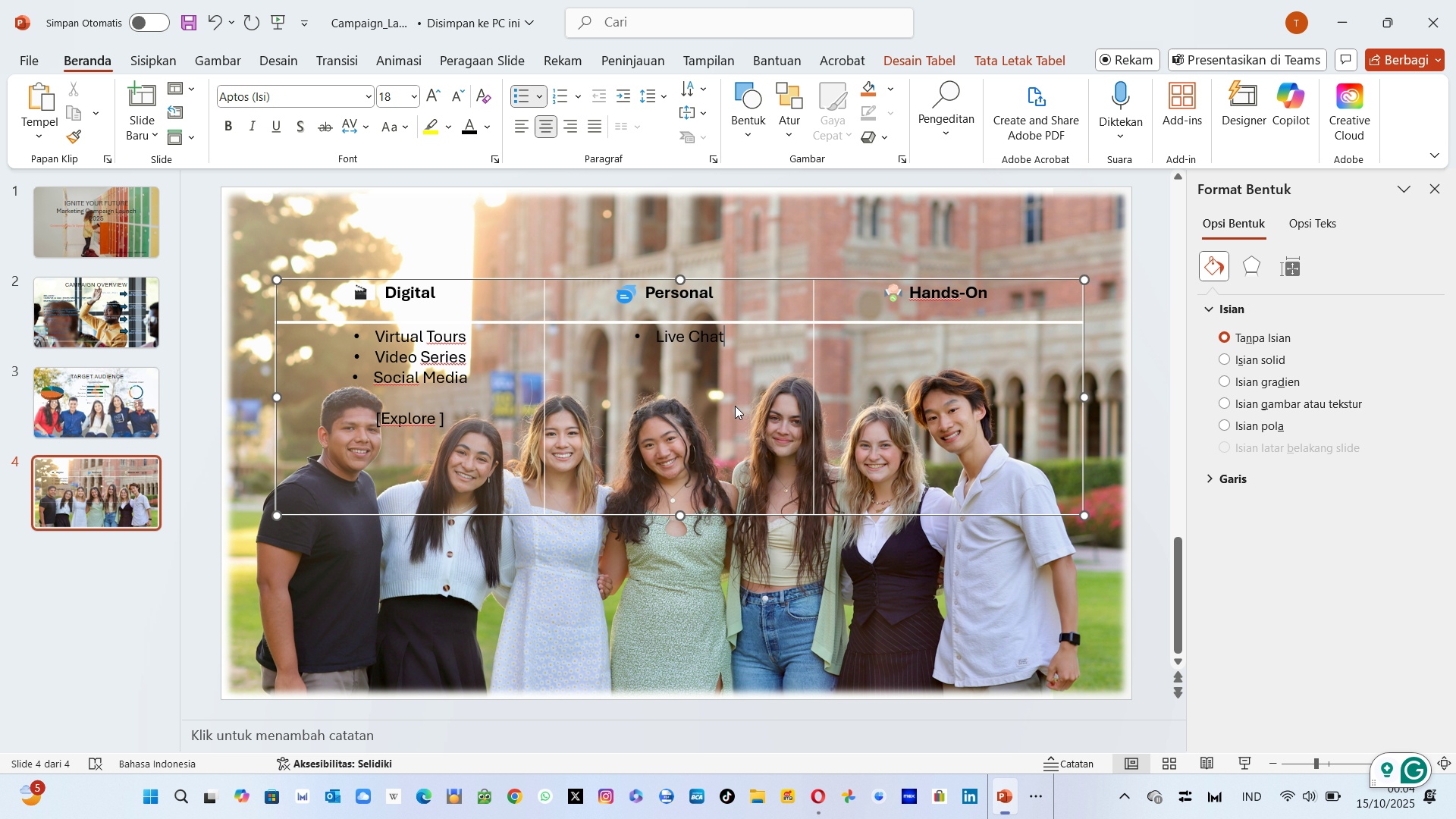 
key(Enter)
 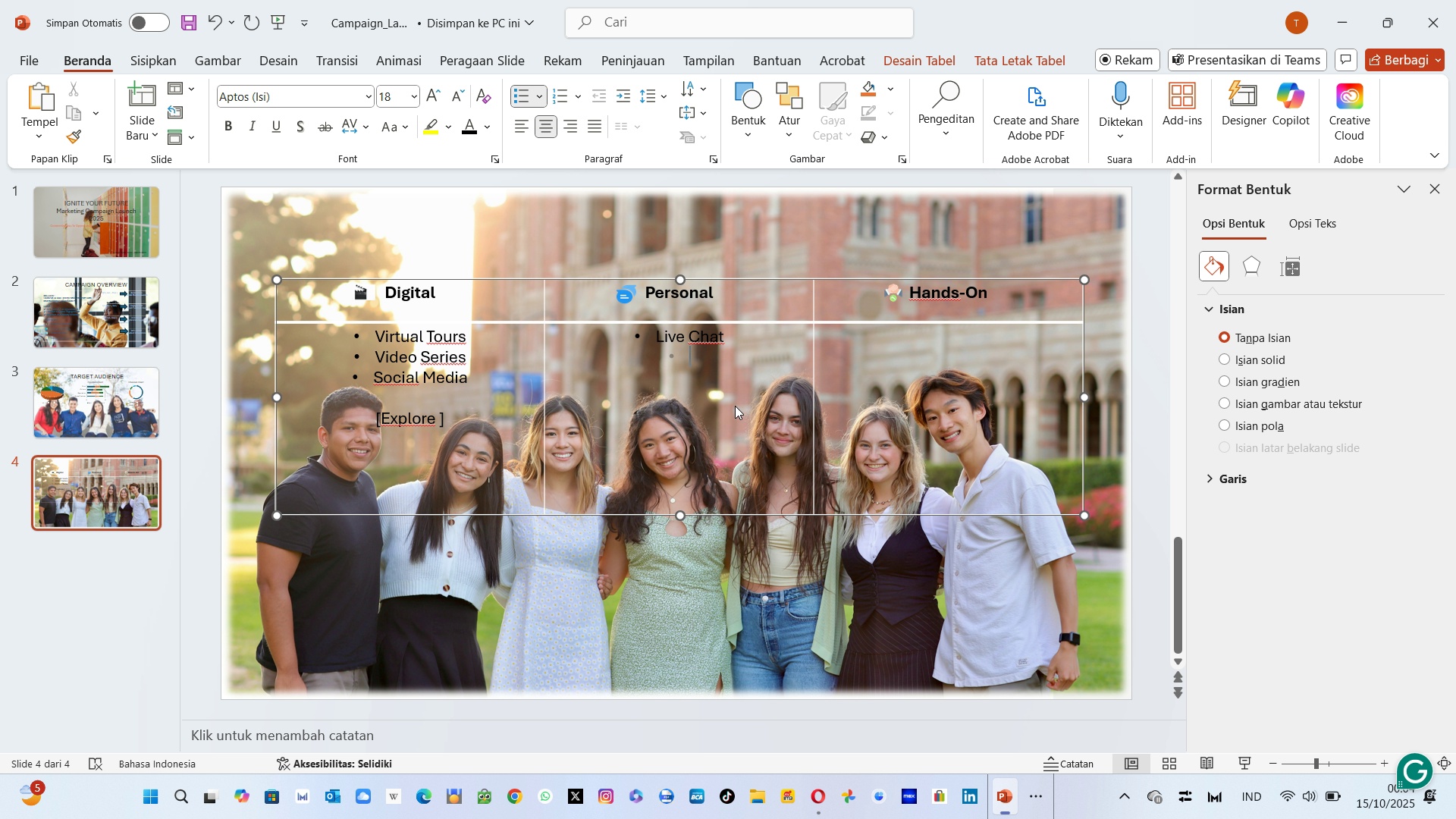 
type(Advisors)
 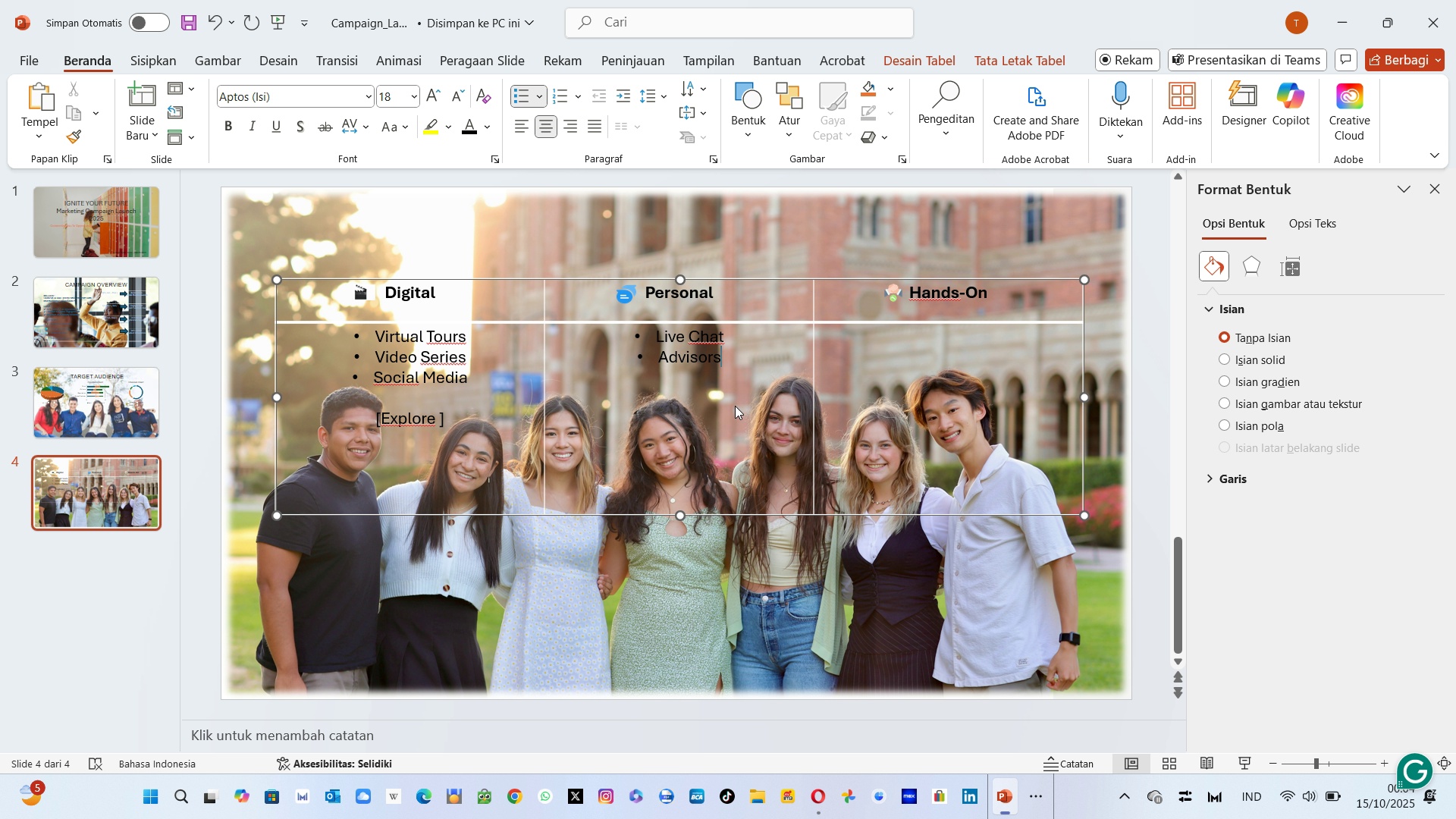 
key(Enter)
 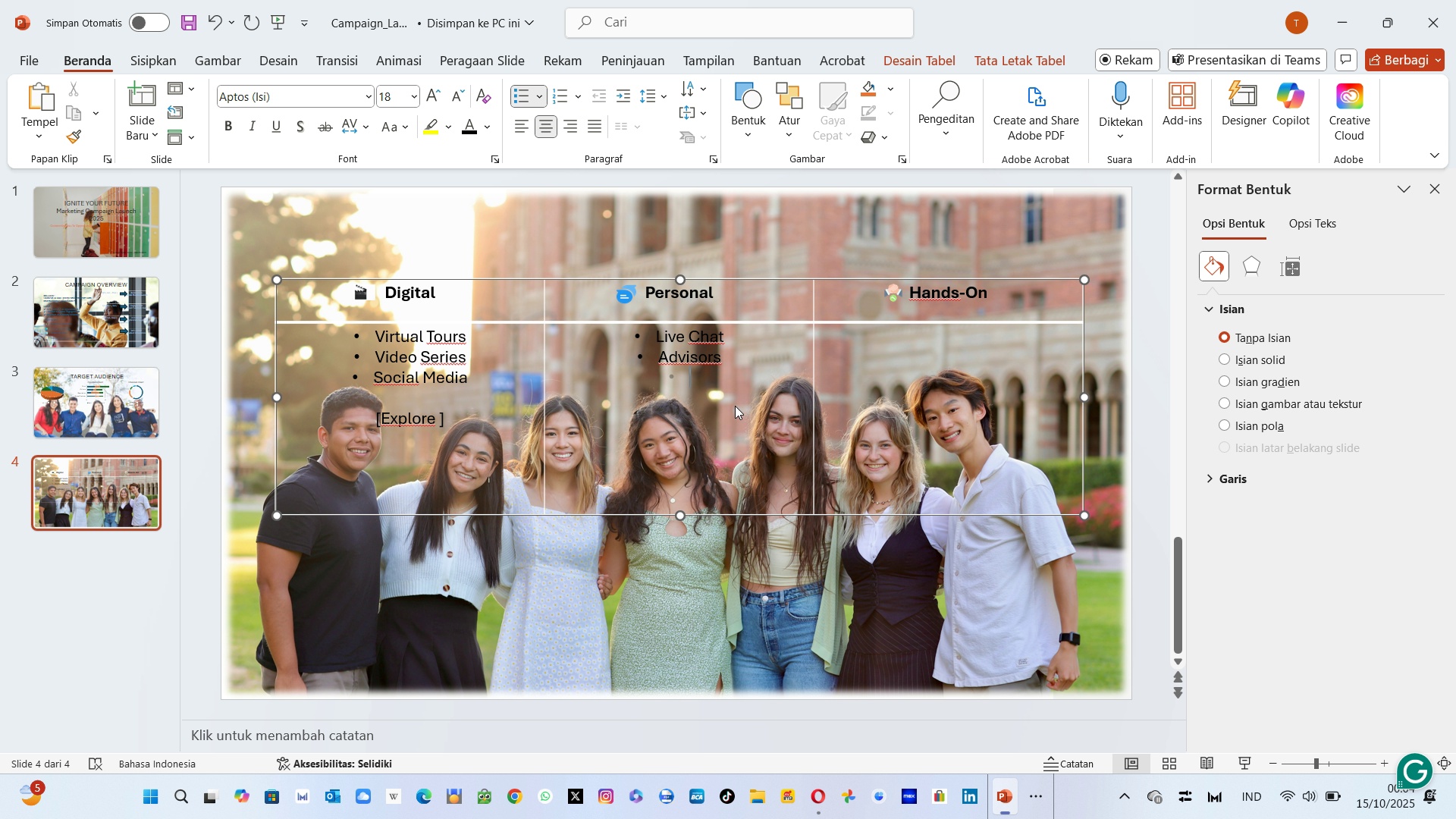 
type(Mentorship)
 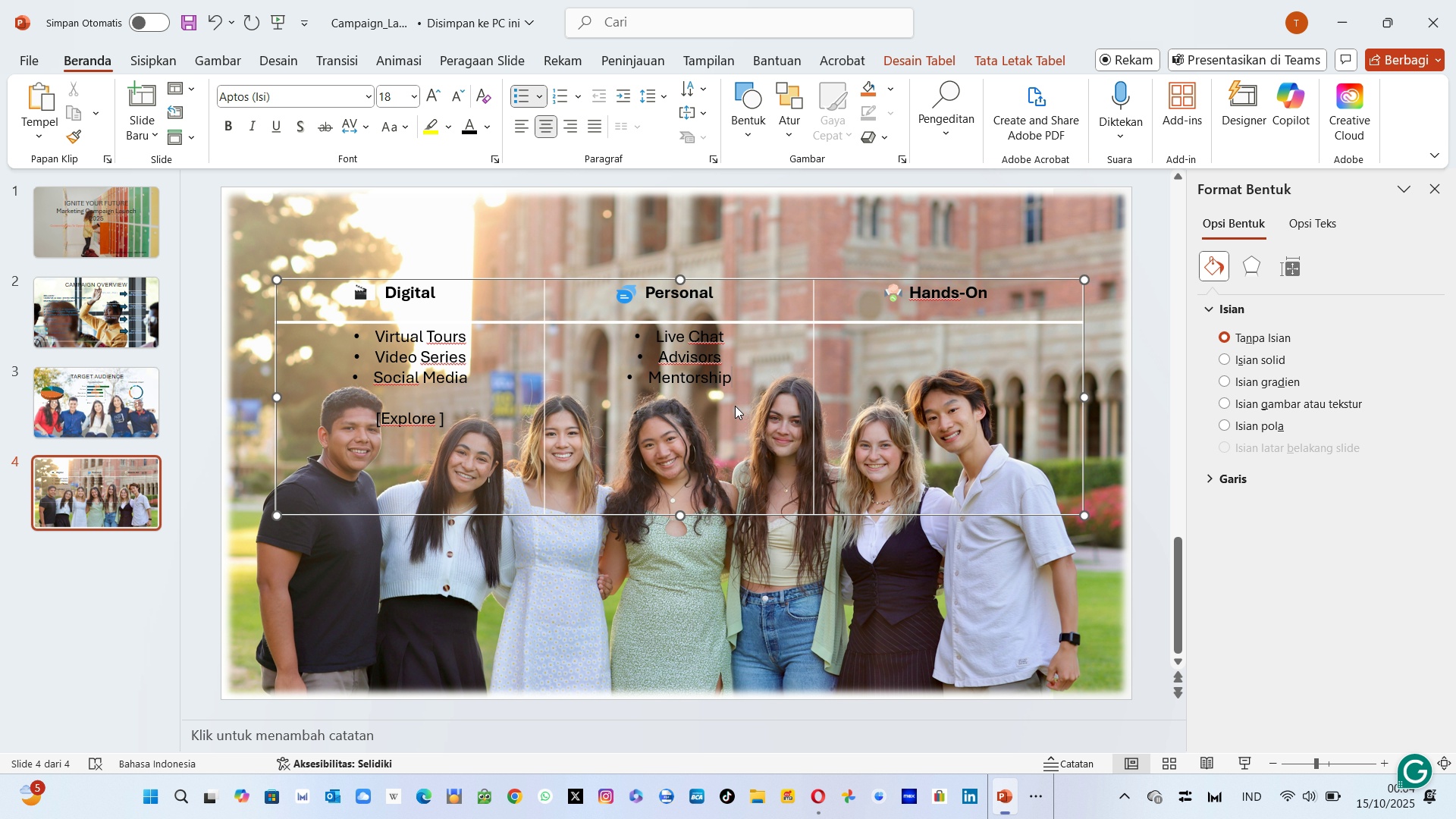 
key(Enter)
 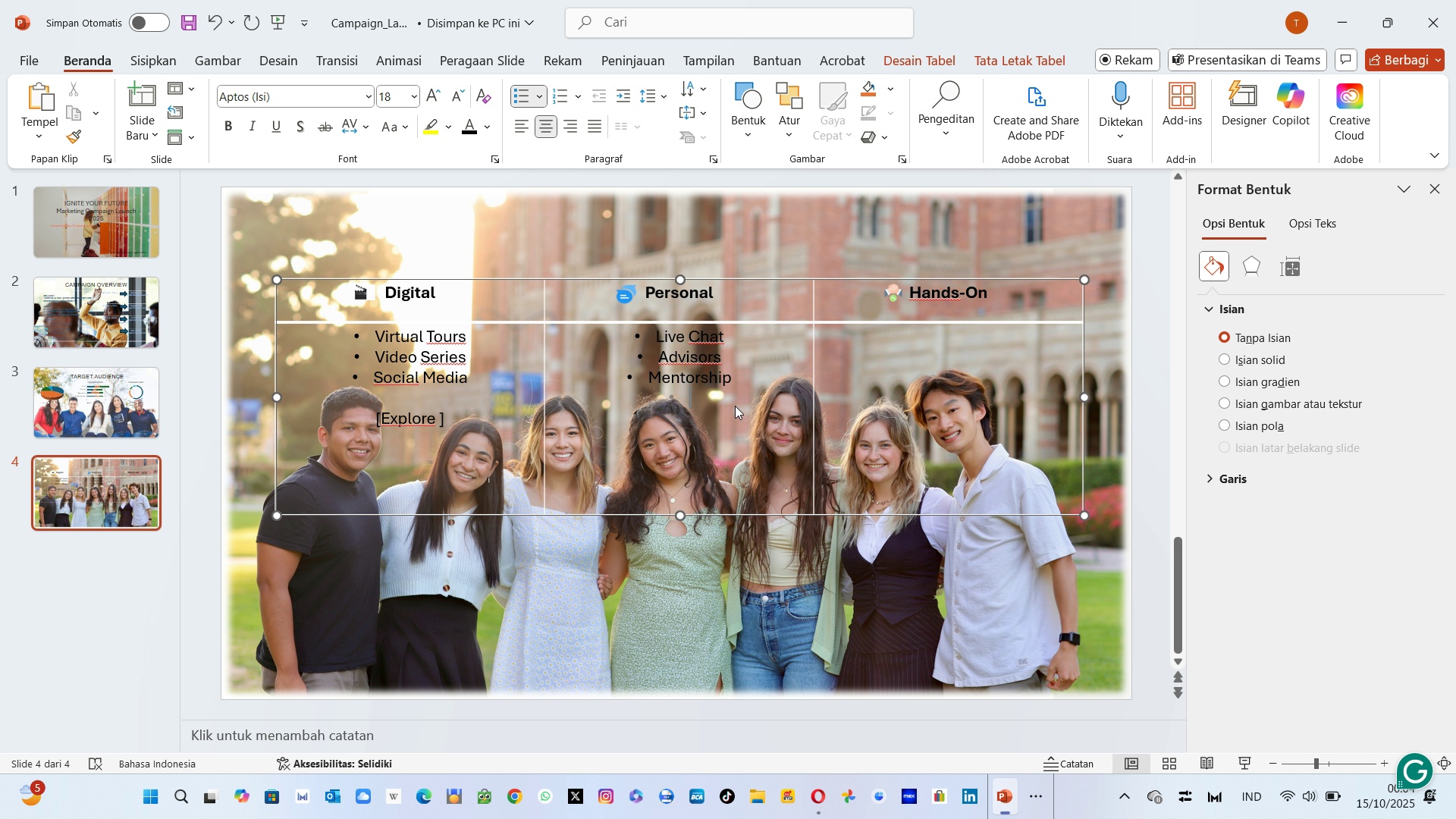 
type(WEi)
key(Backspace)
key(Backspace)
type(ebinars)
 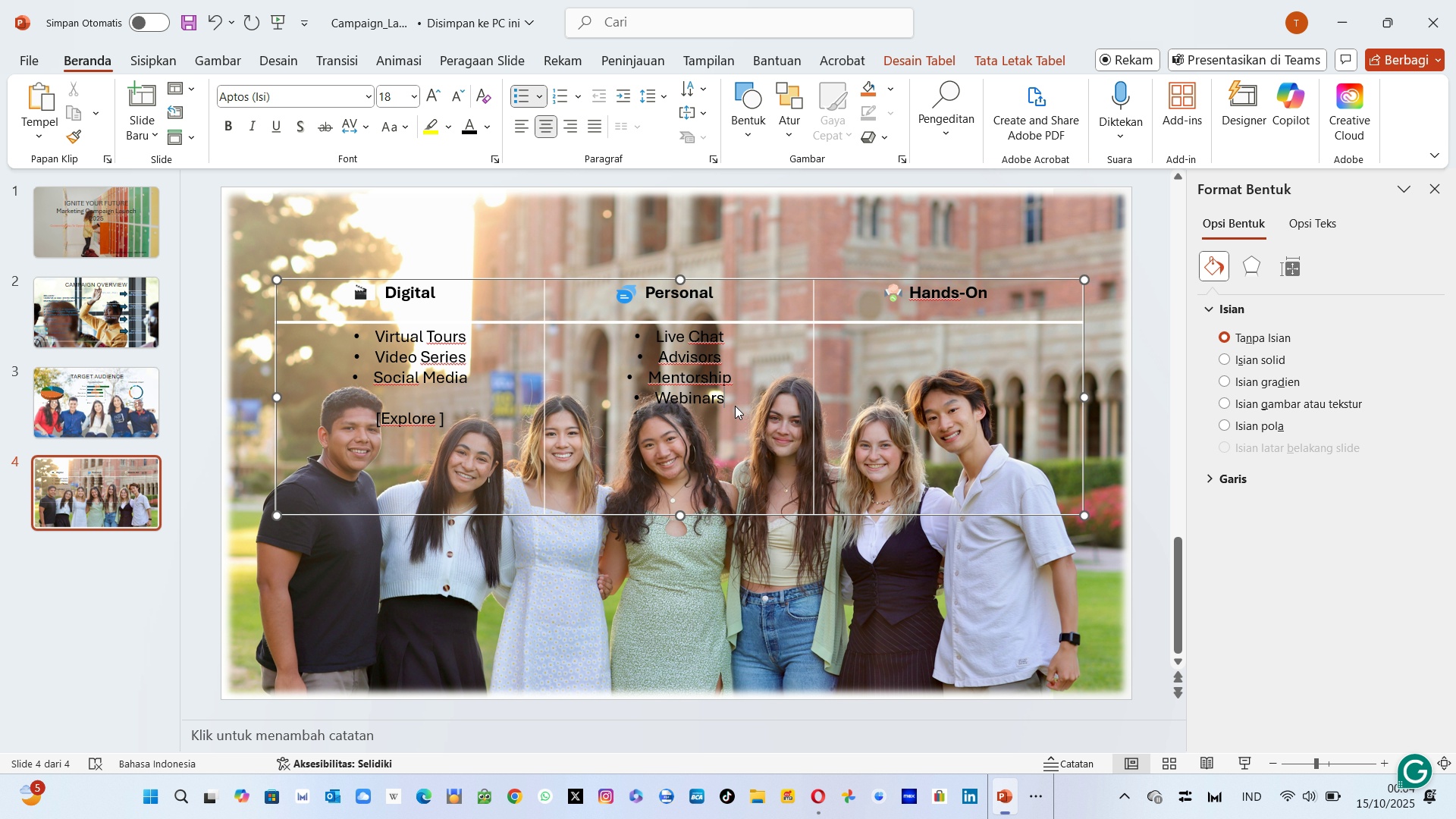 
key(Enter)
 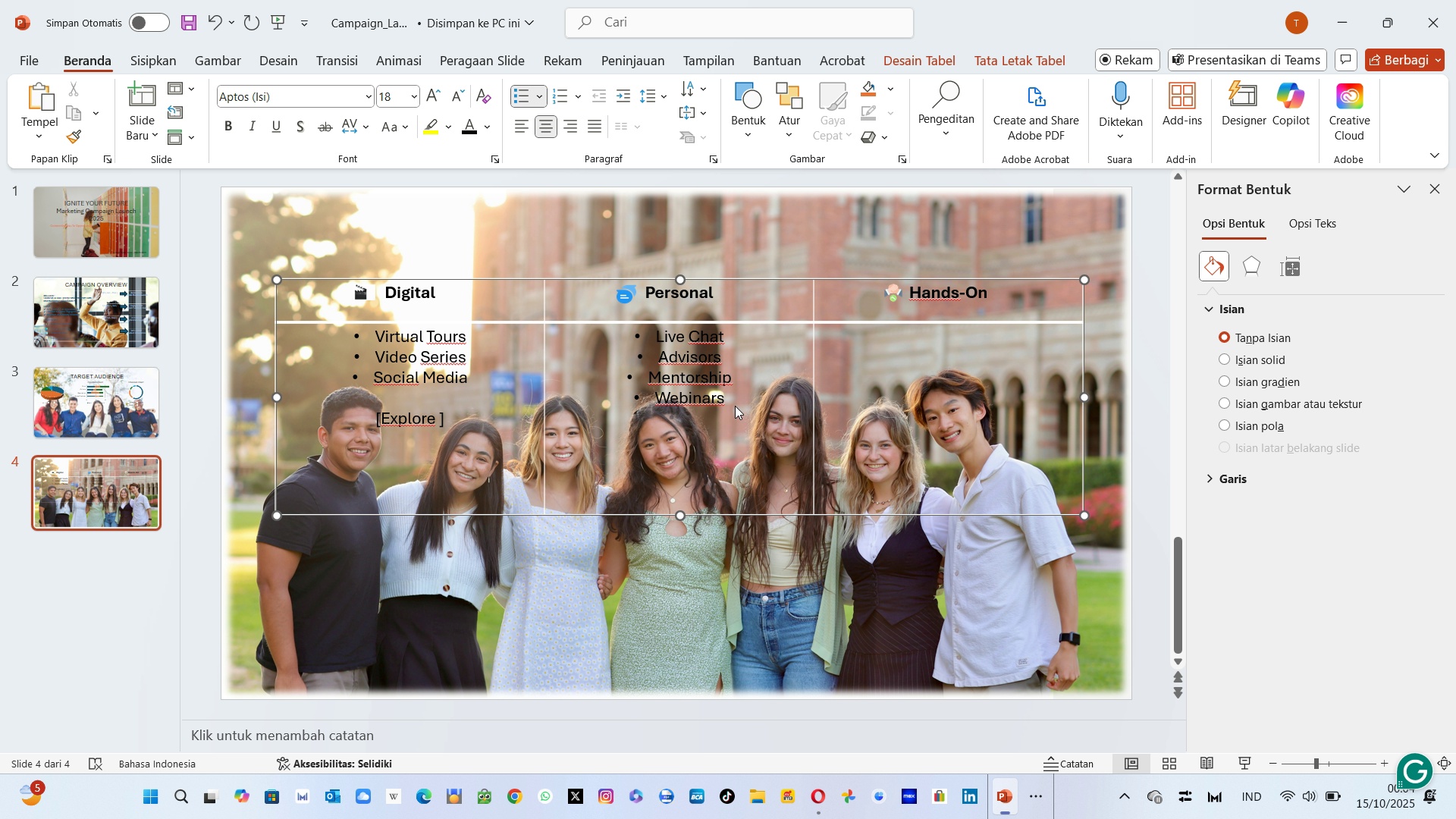 
key(Enter)
 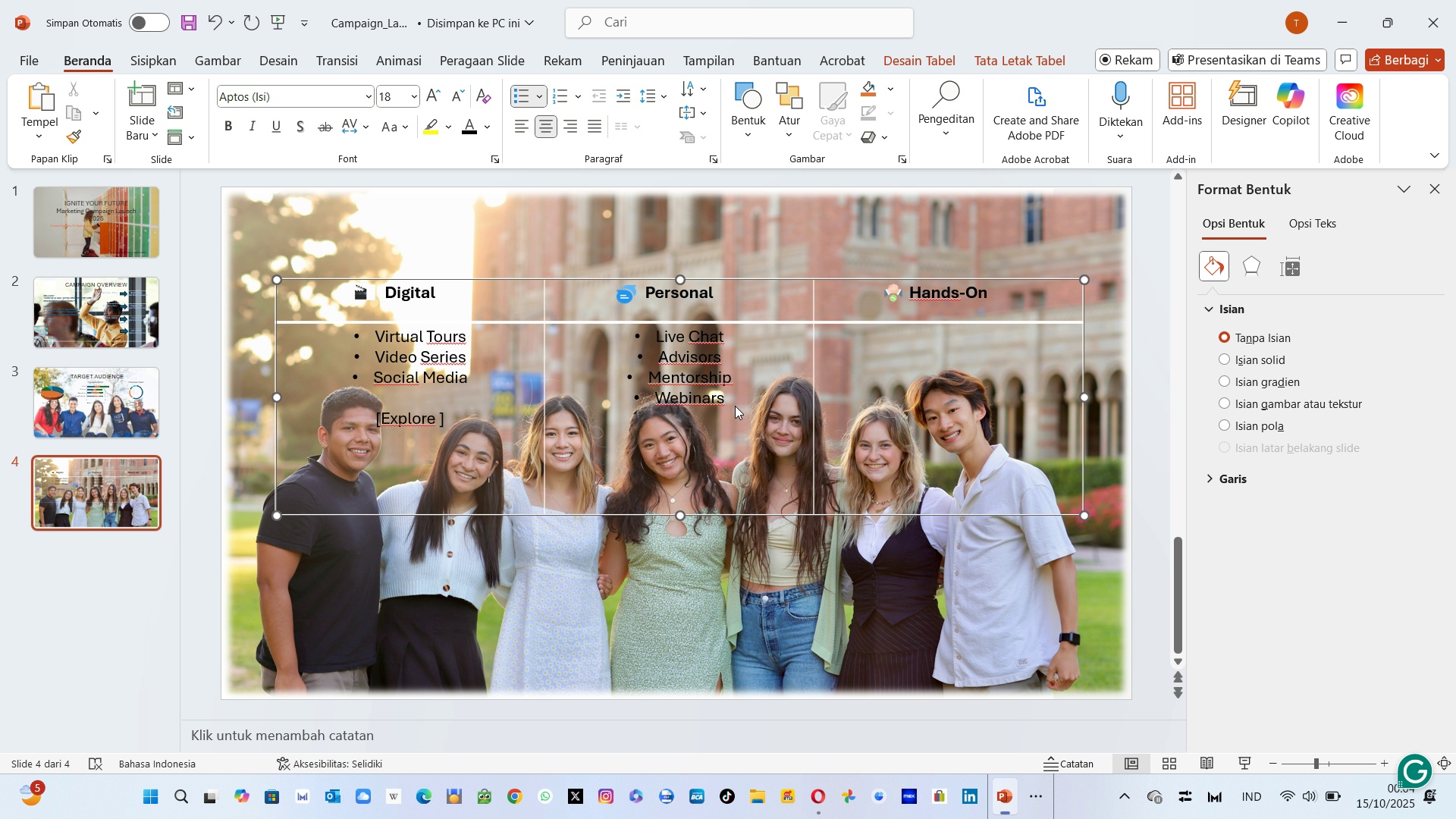 
key(Enter)
 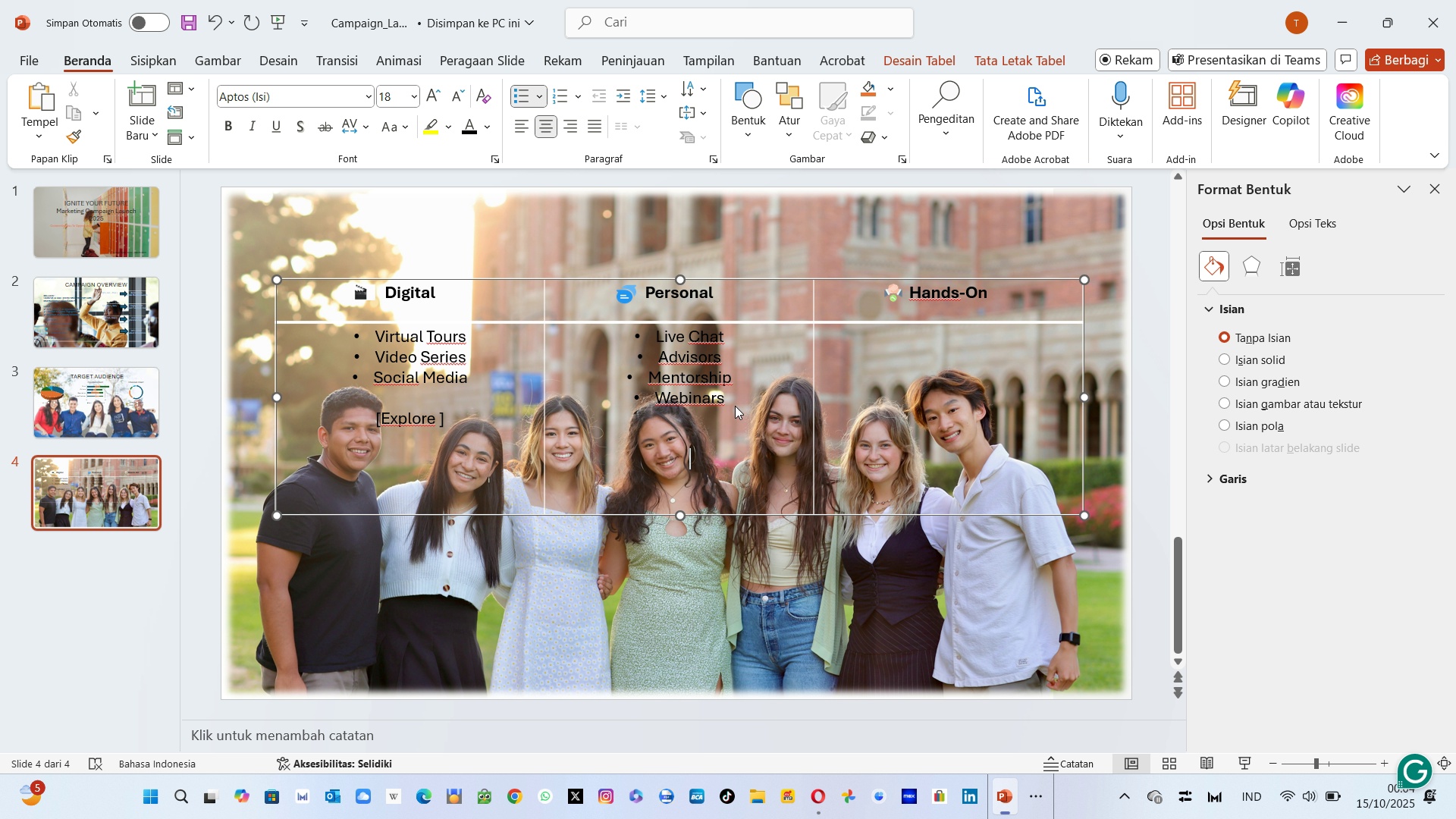 
key(BracketLeft)
 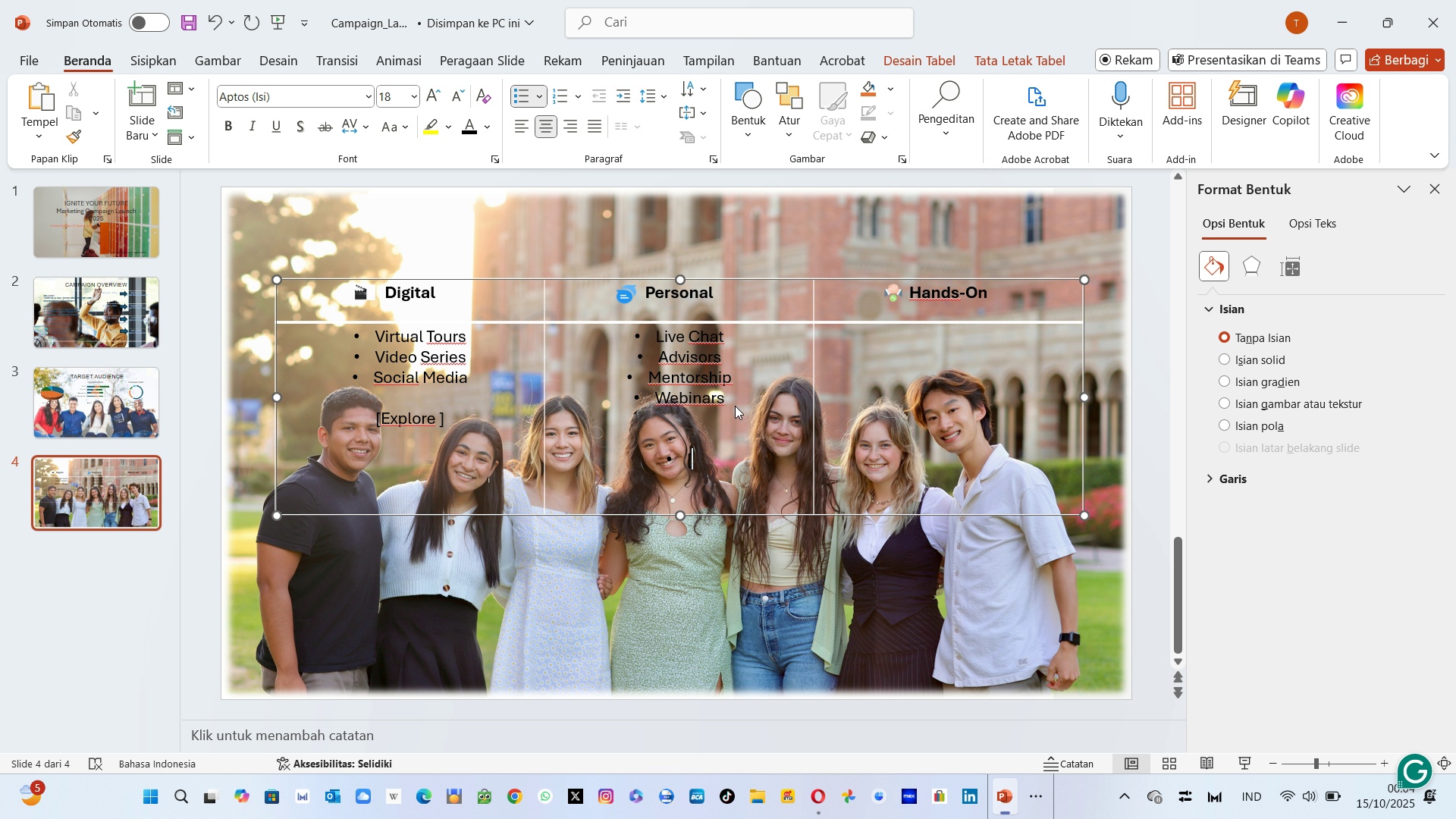 
key(Backspace)
 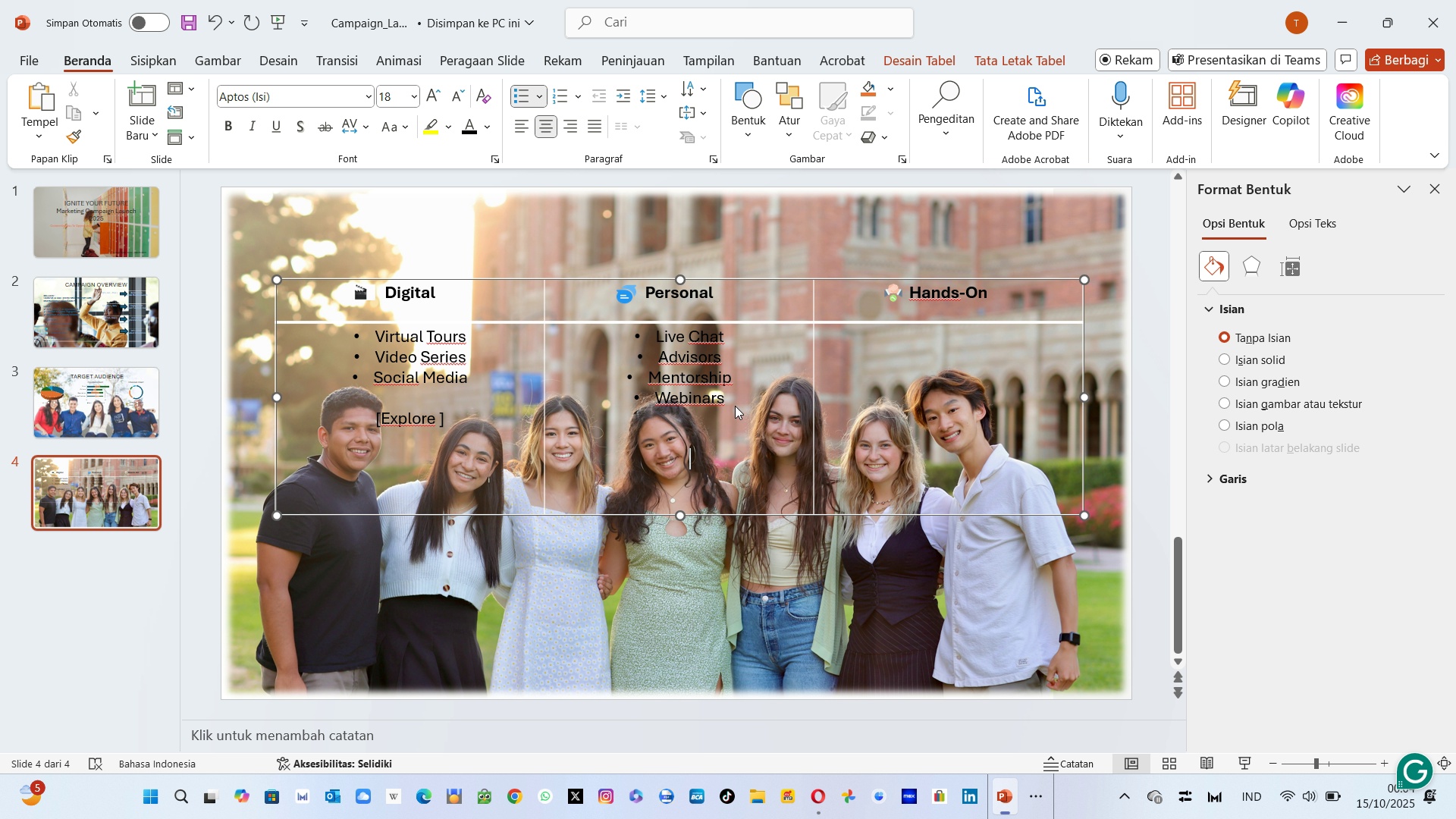 
key(Backspace)
 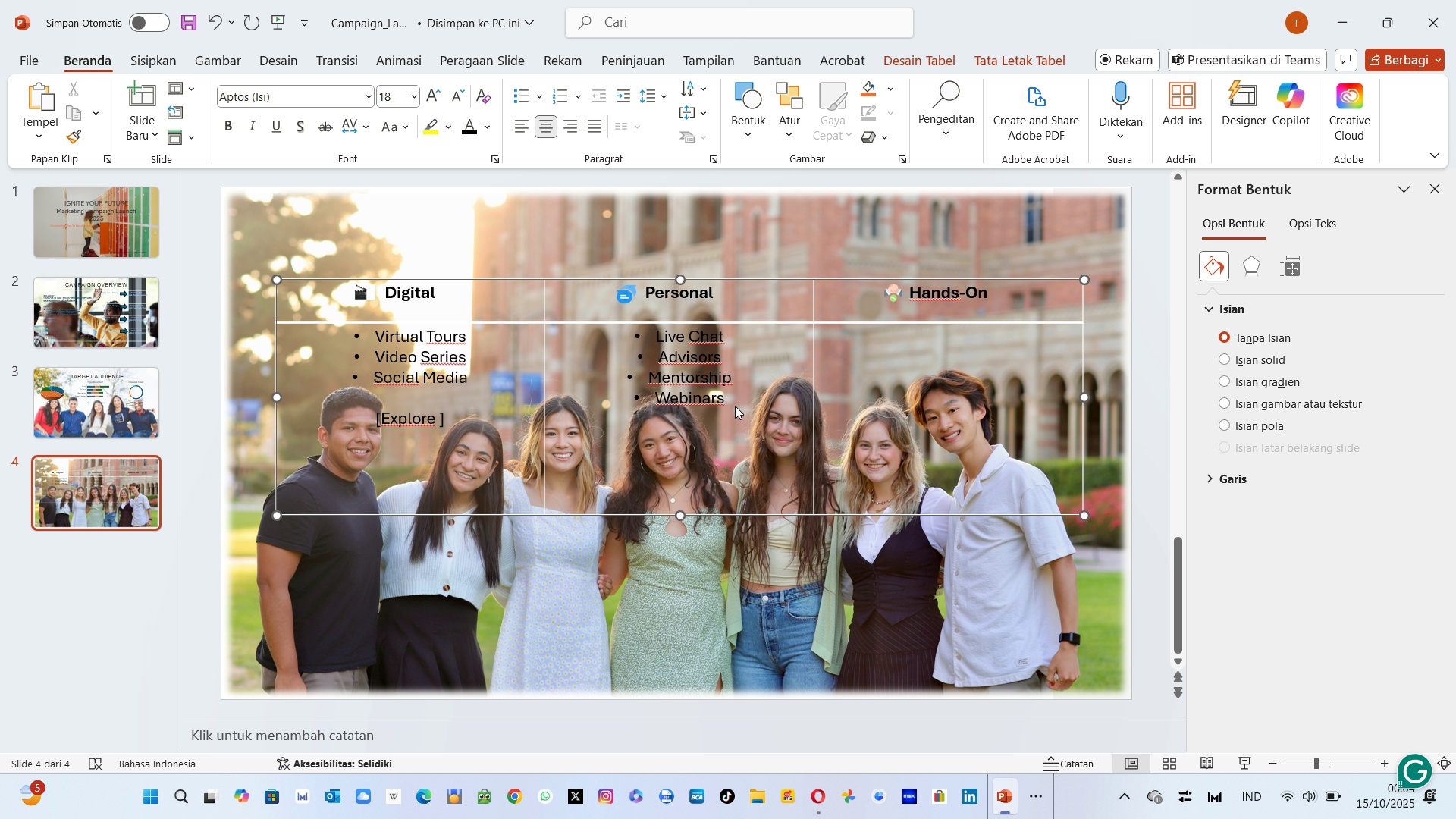 
key(BracketLeft)
 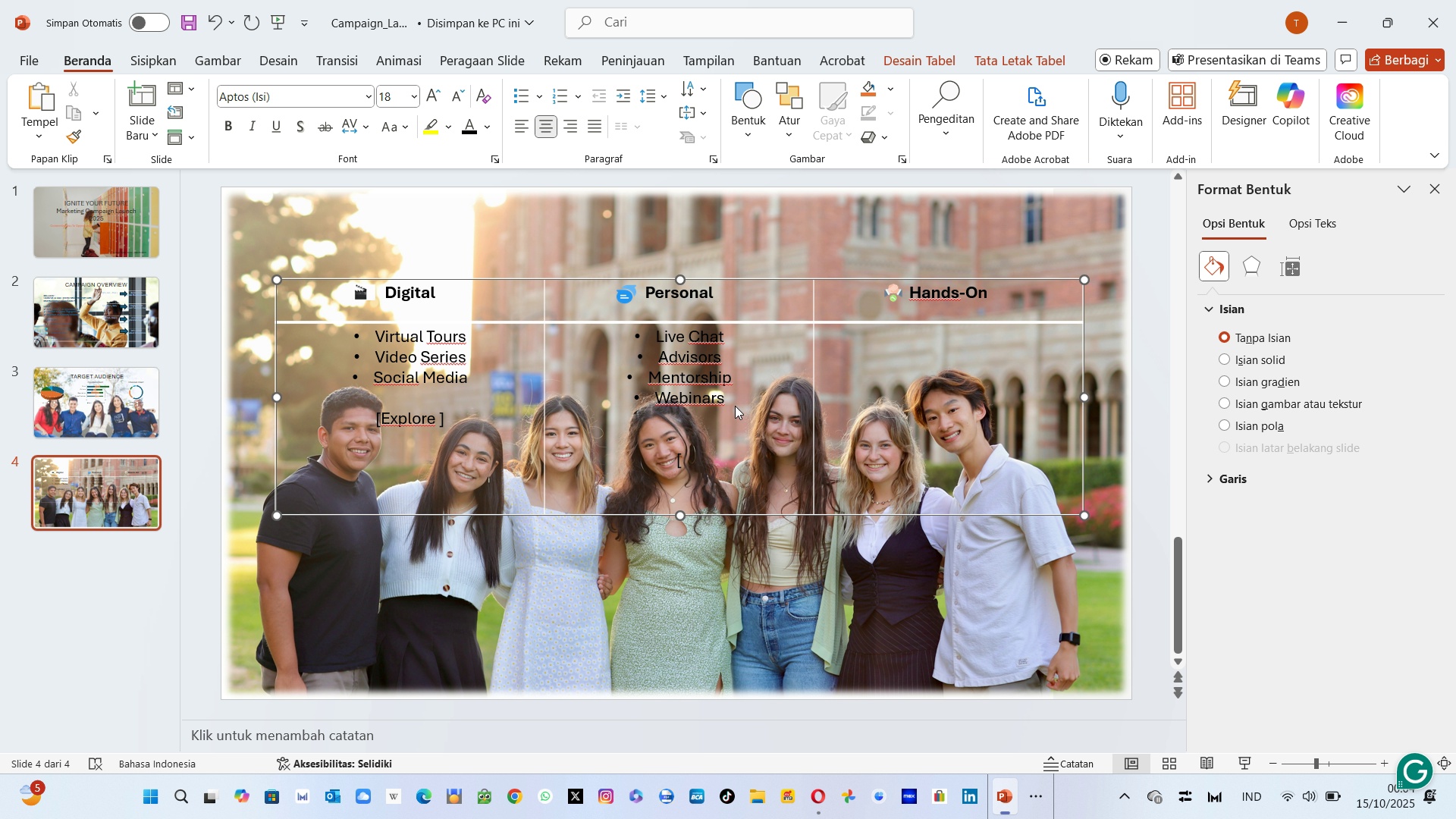 
type(Connect )
key(Backspace)
type(])
 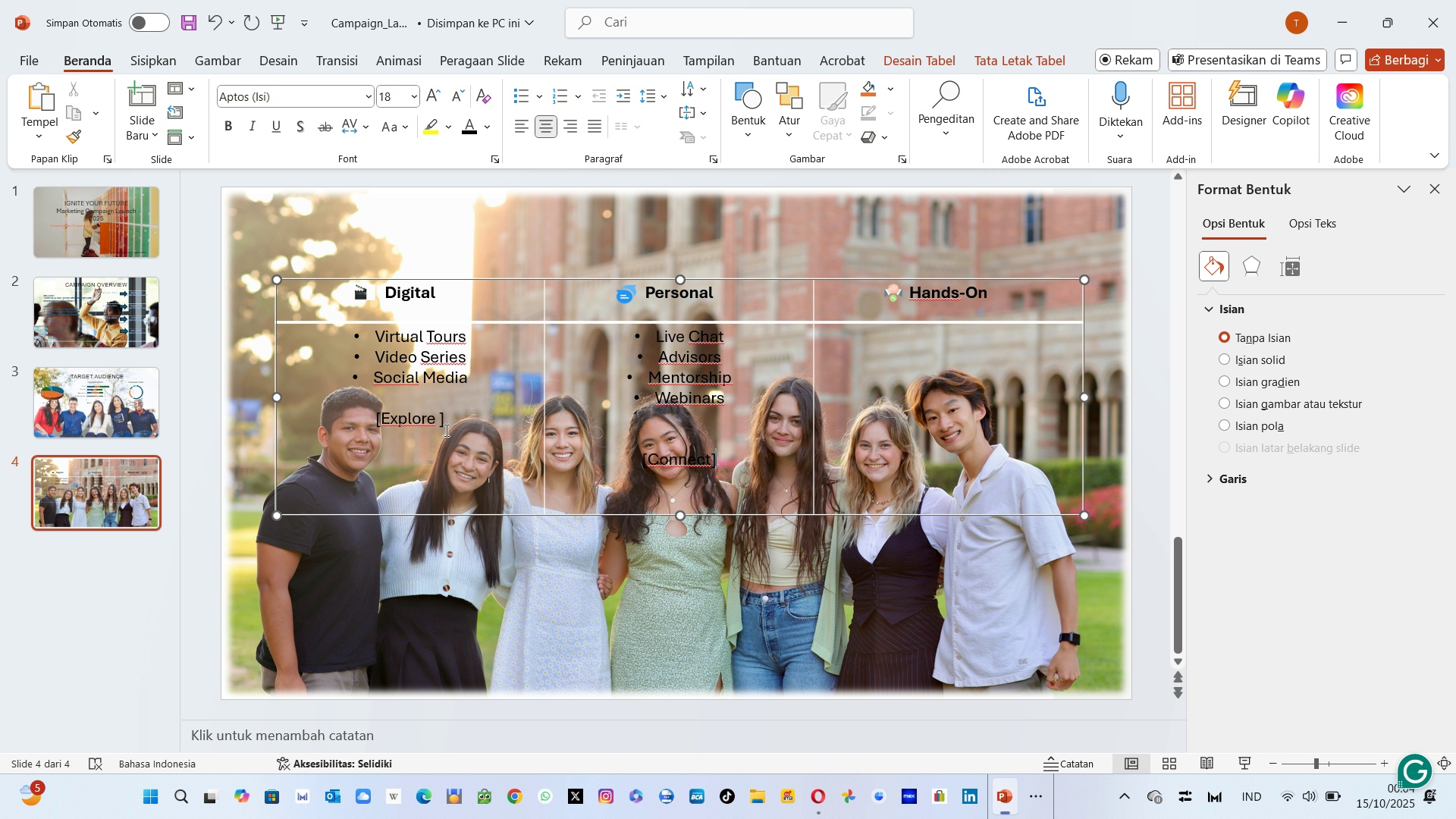 
left_click([449, 425])
 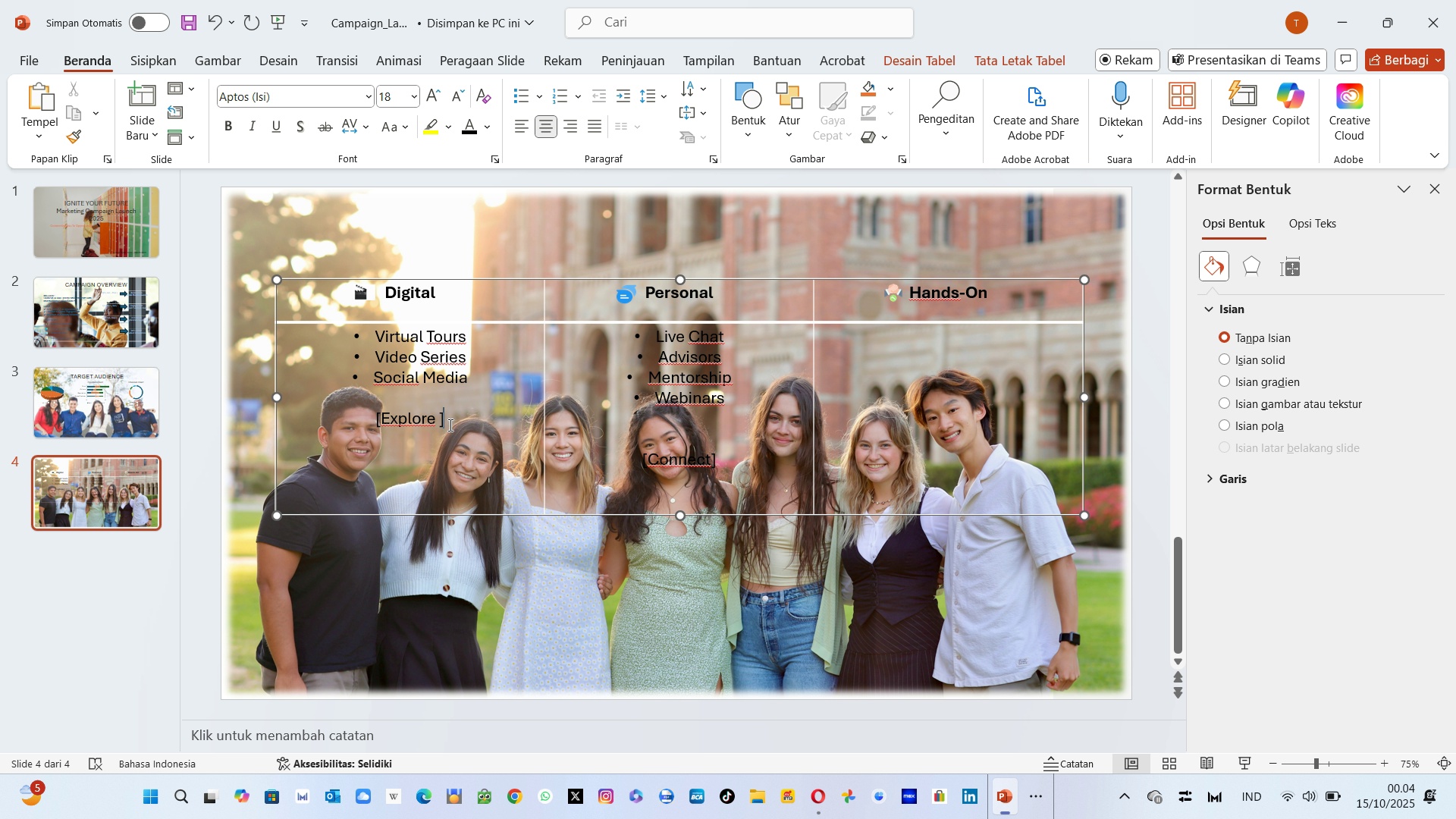 
key(ArrowLeft)
 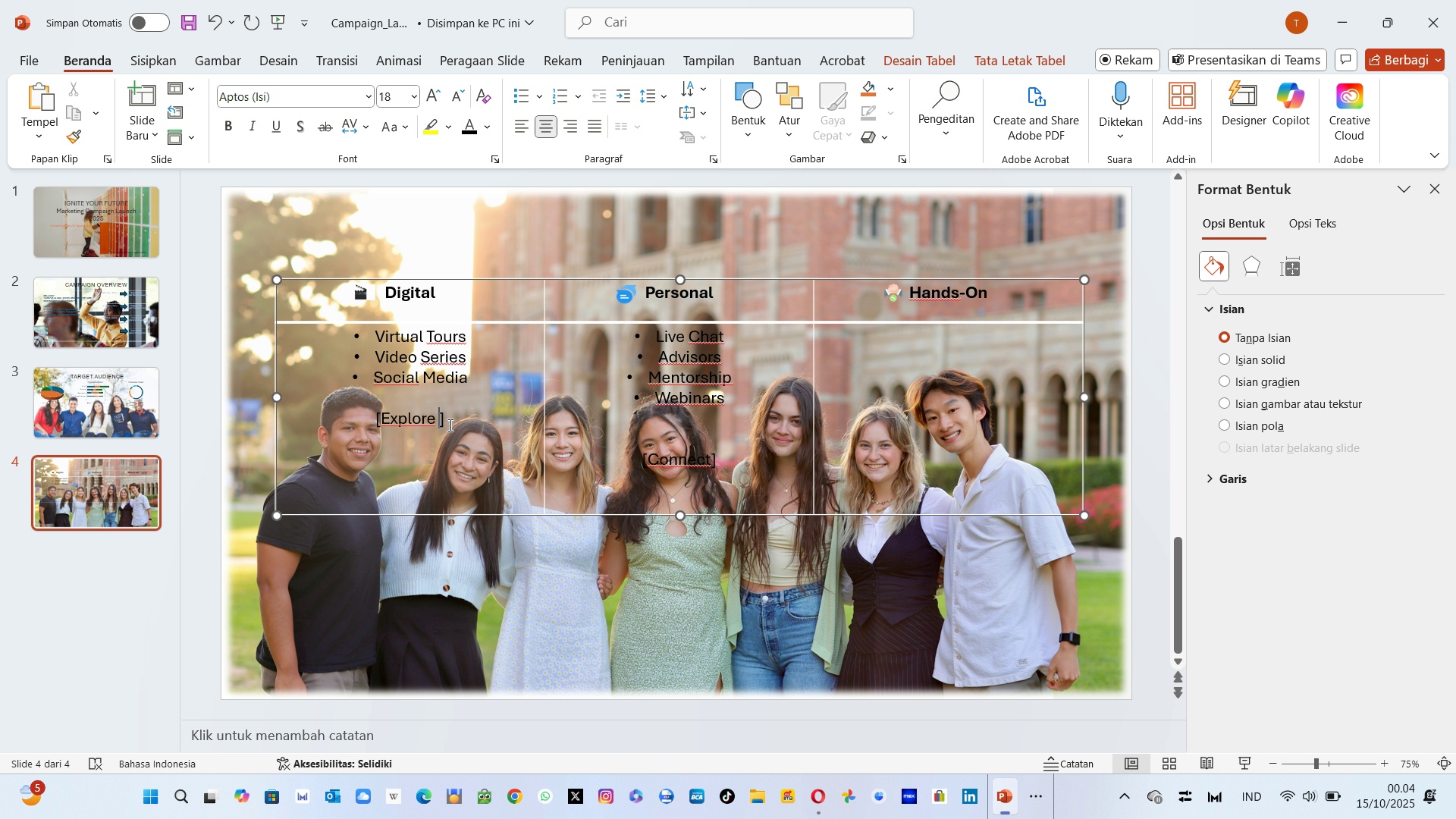 
key(ArrowLeft)
 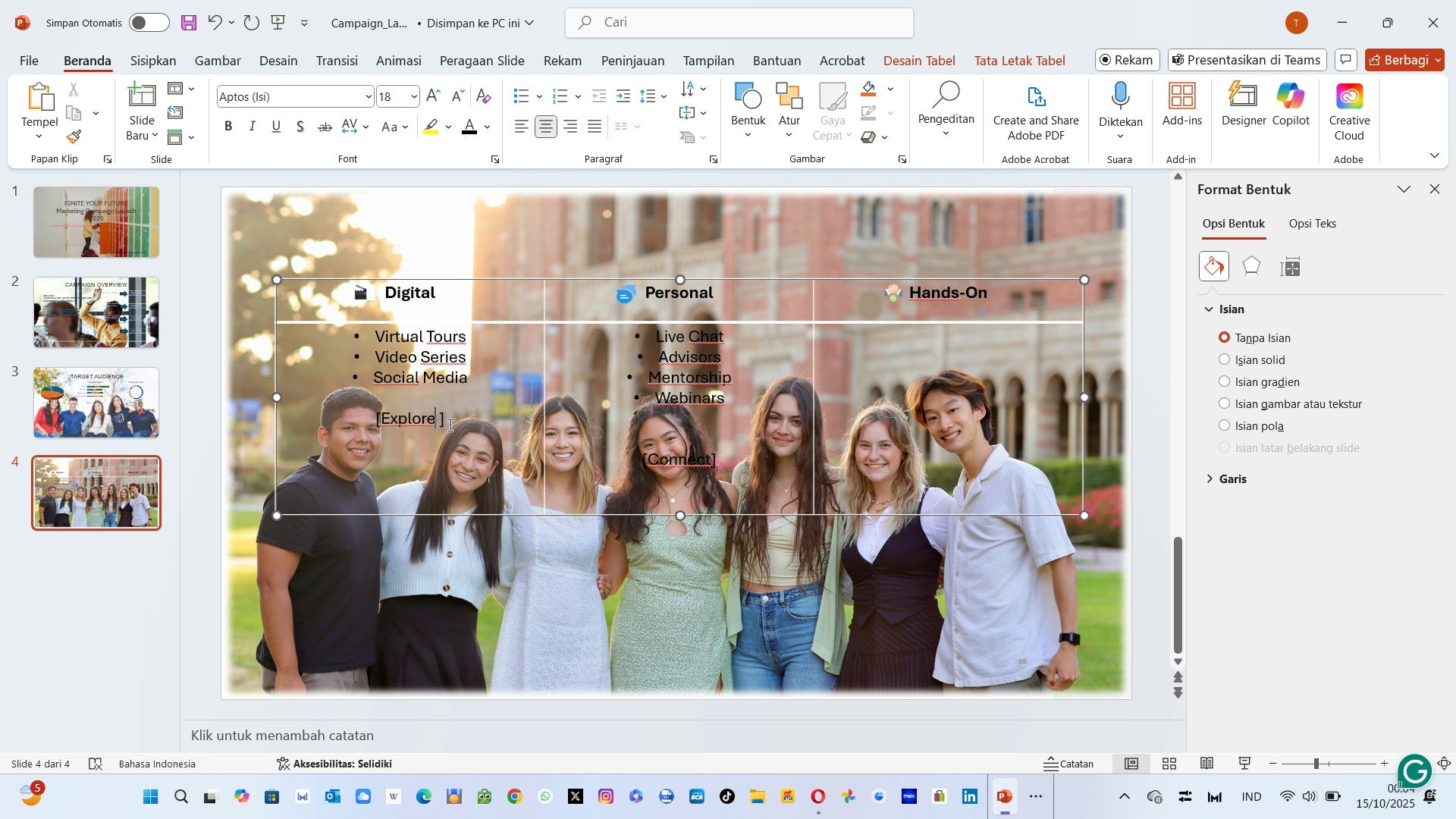 
key(ArrowLeft)
 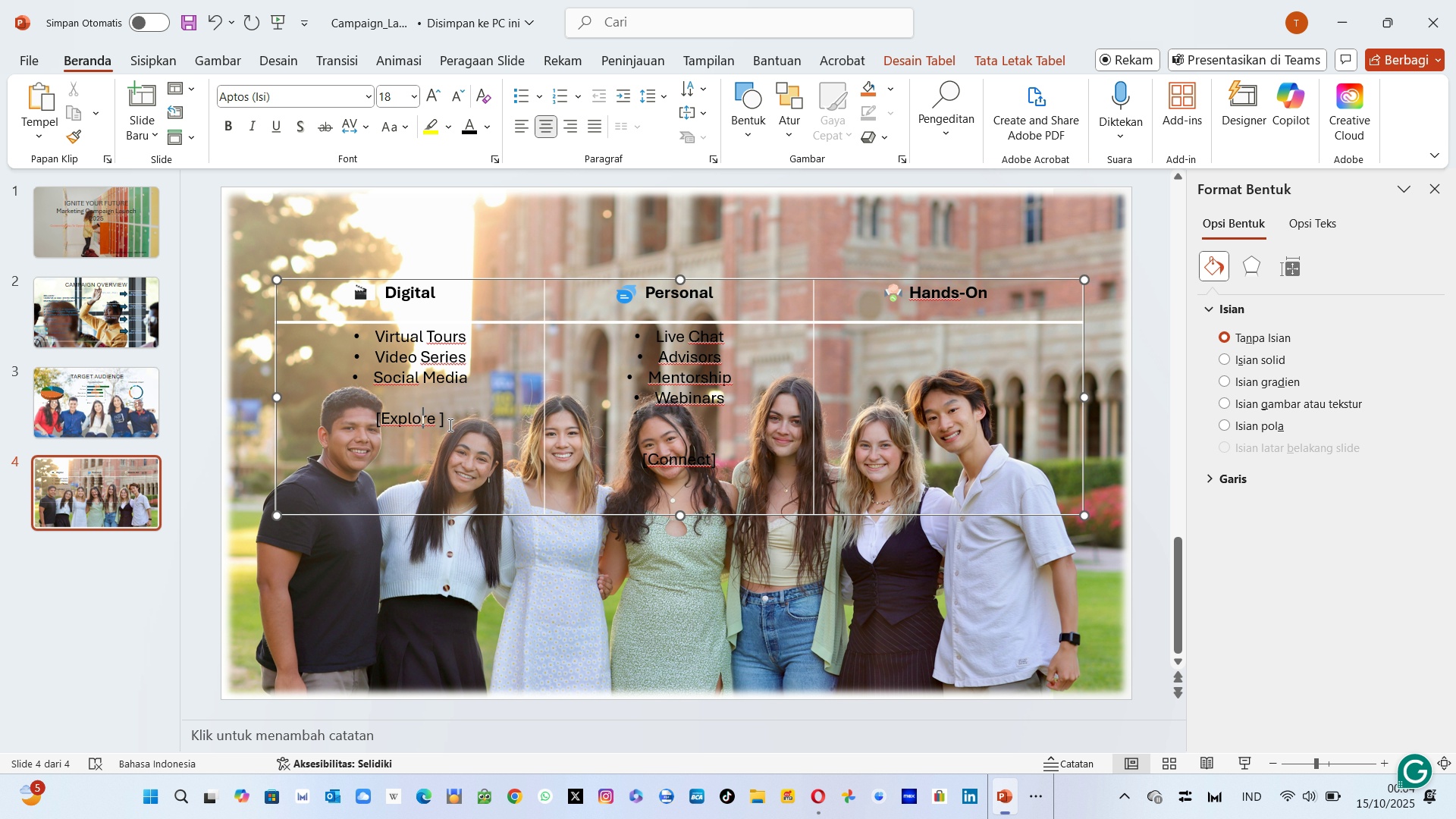 
key(ArrowLeft)
 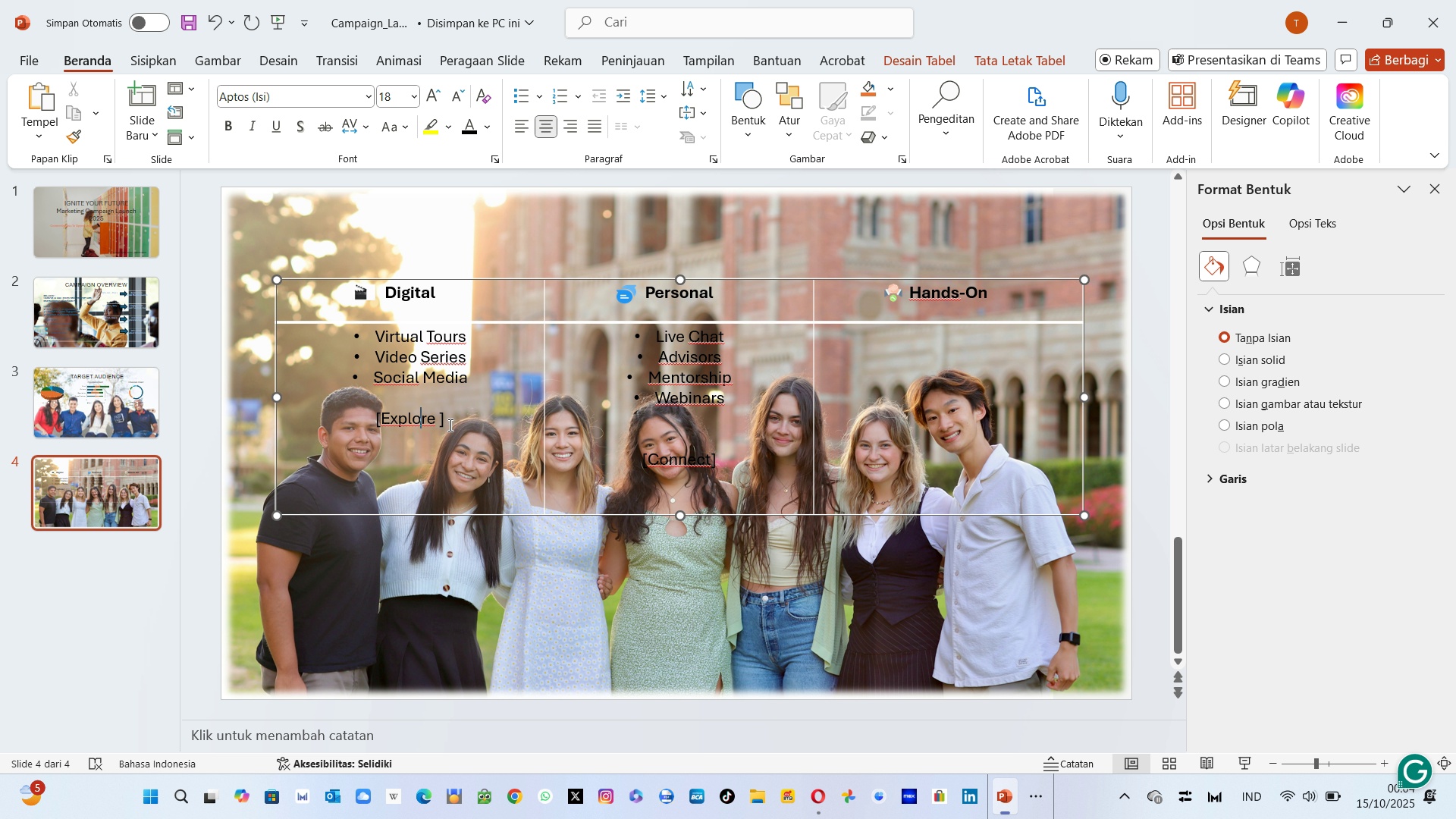 
key(ArrowLeft)
 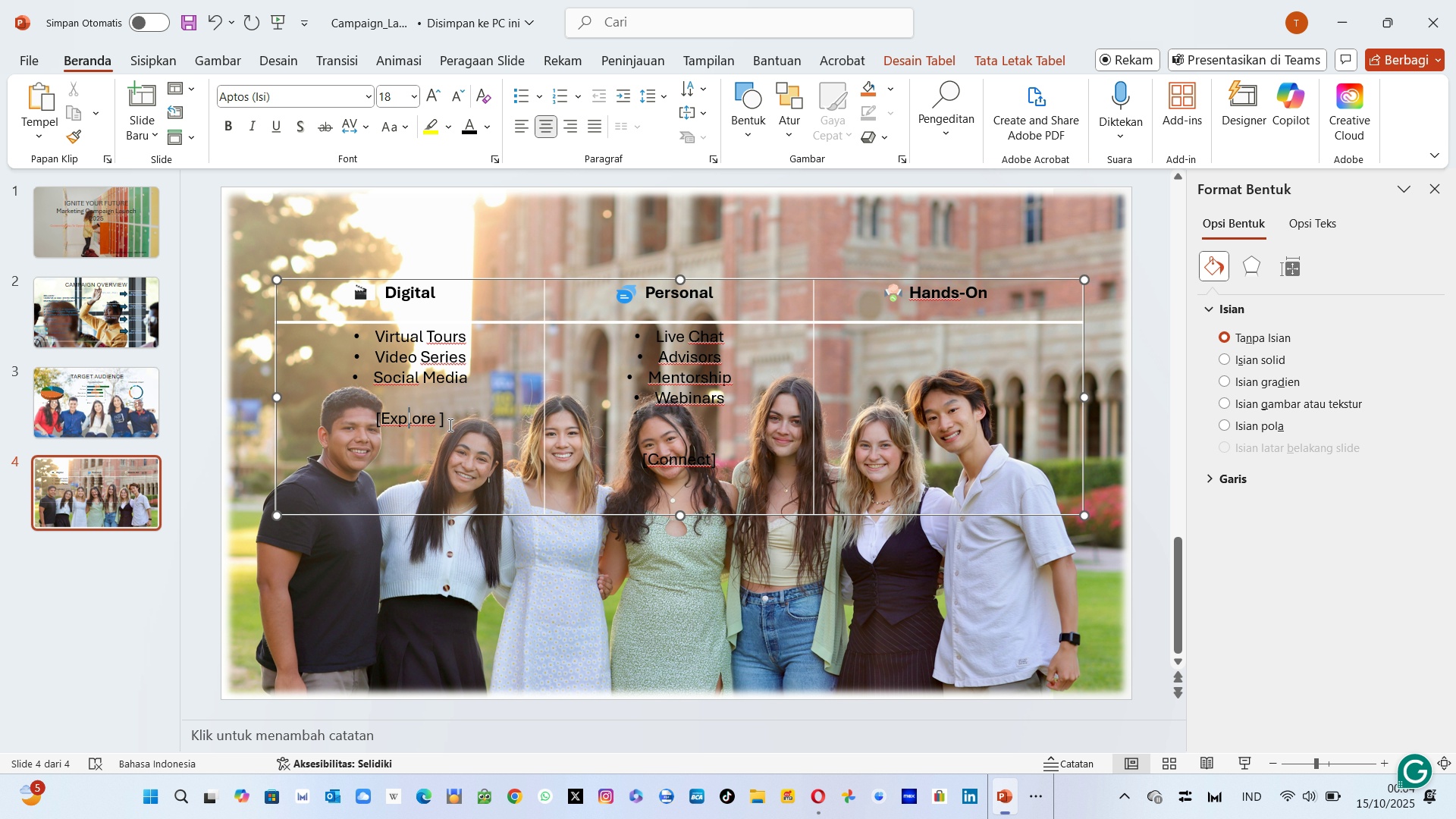 
key(ArrowLeft)
 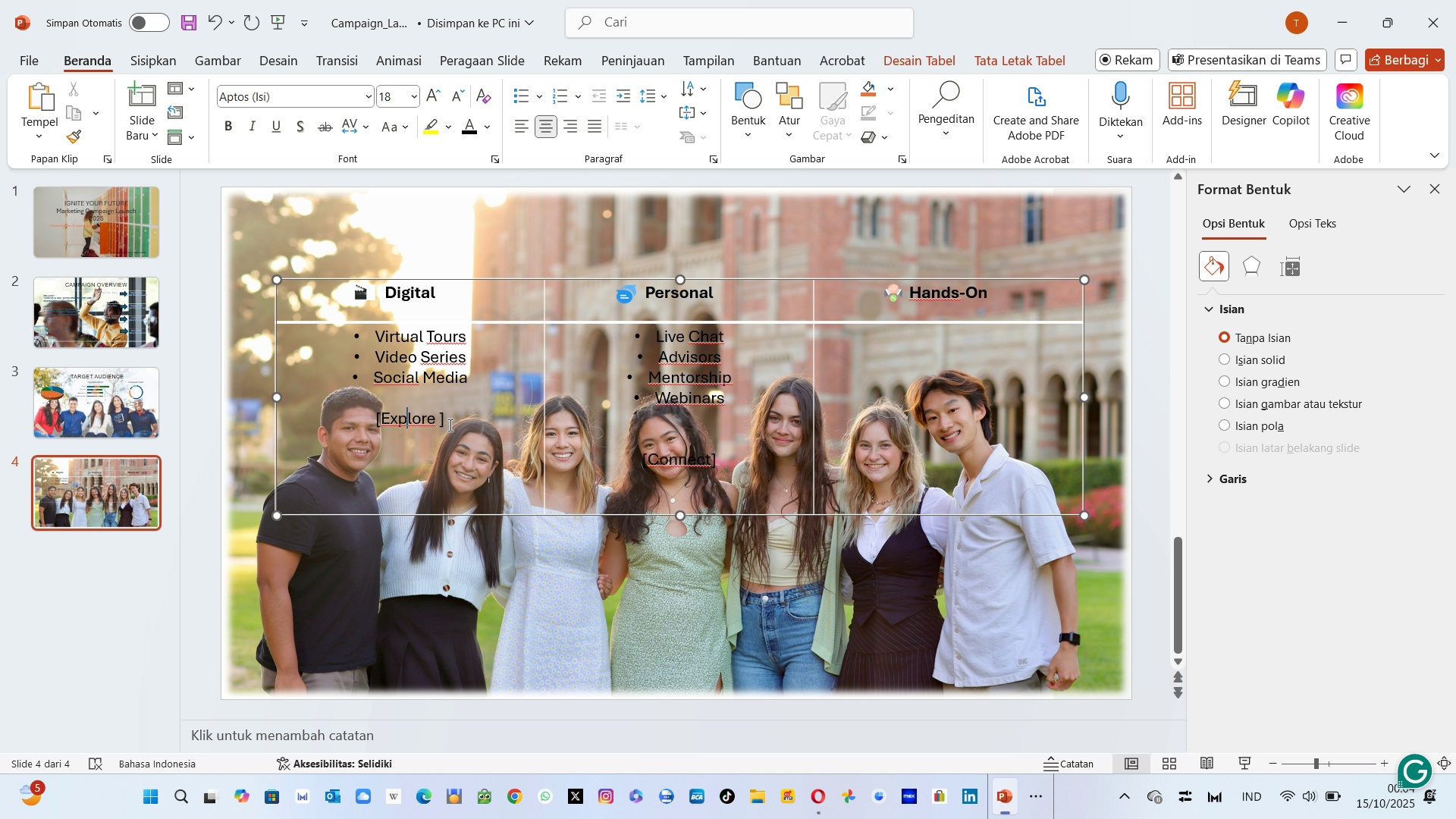 
key(ArrowLeft)
 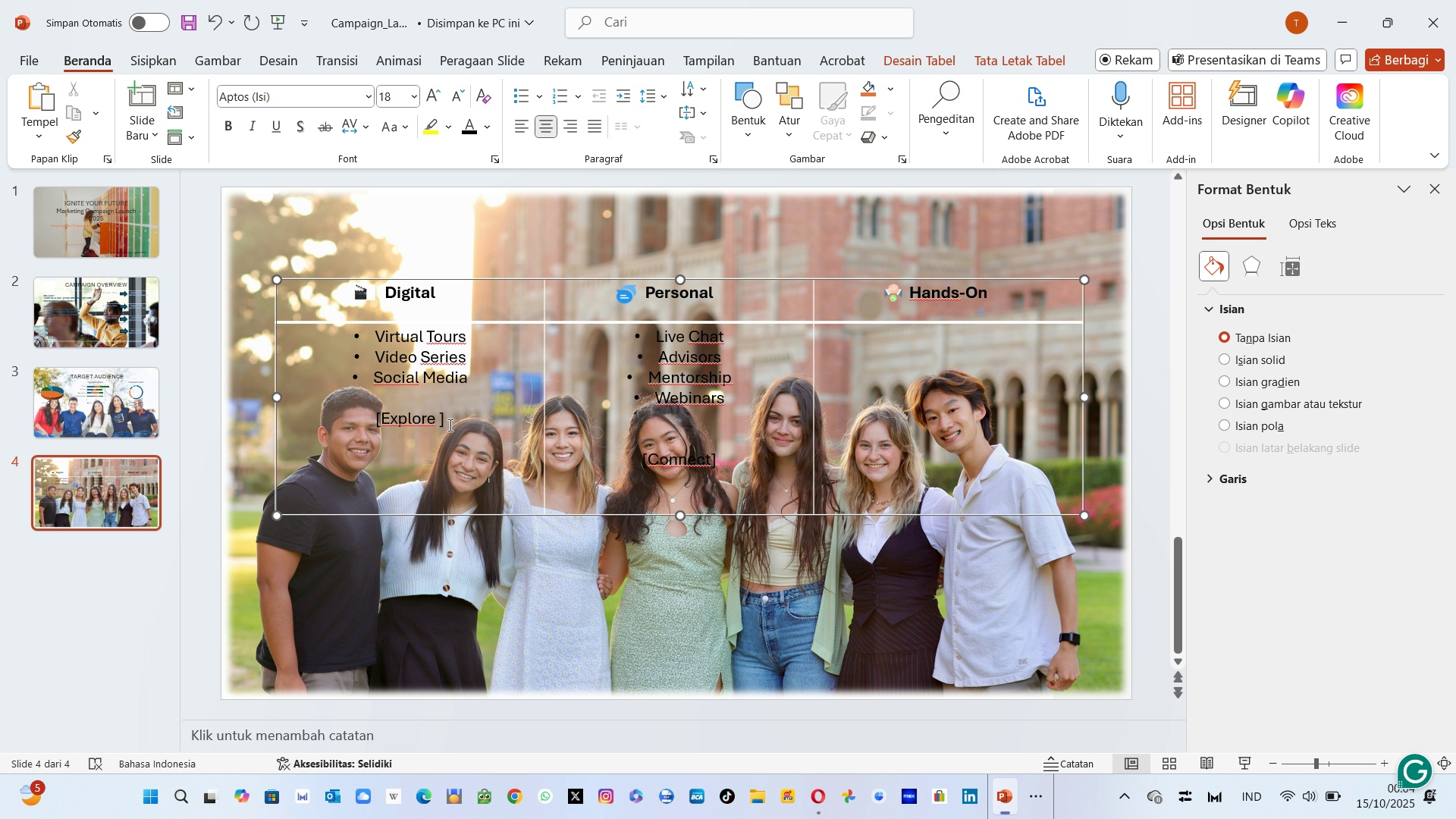 
key(ArrowLeft)
 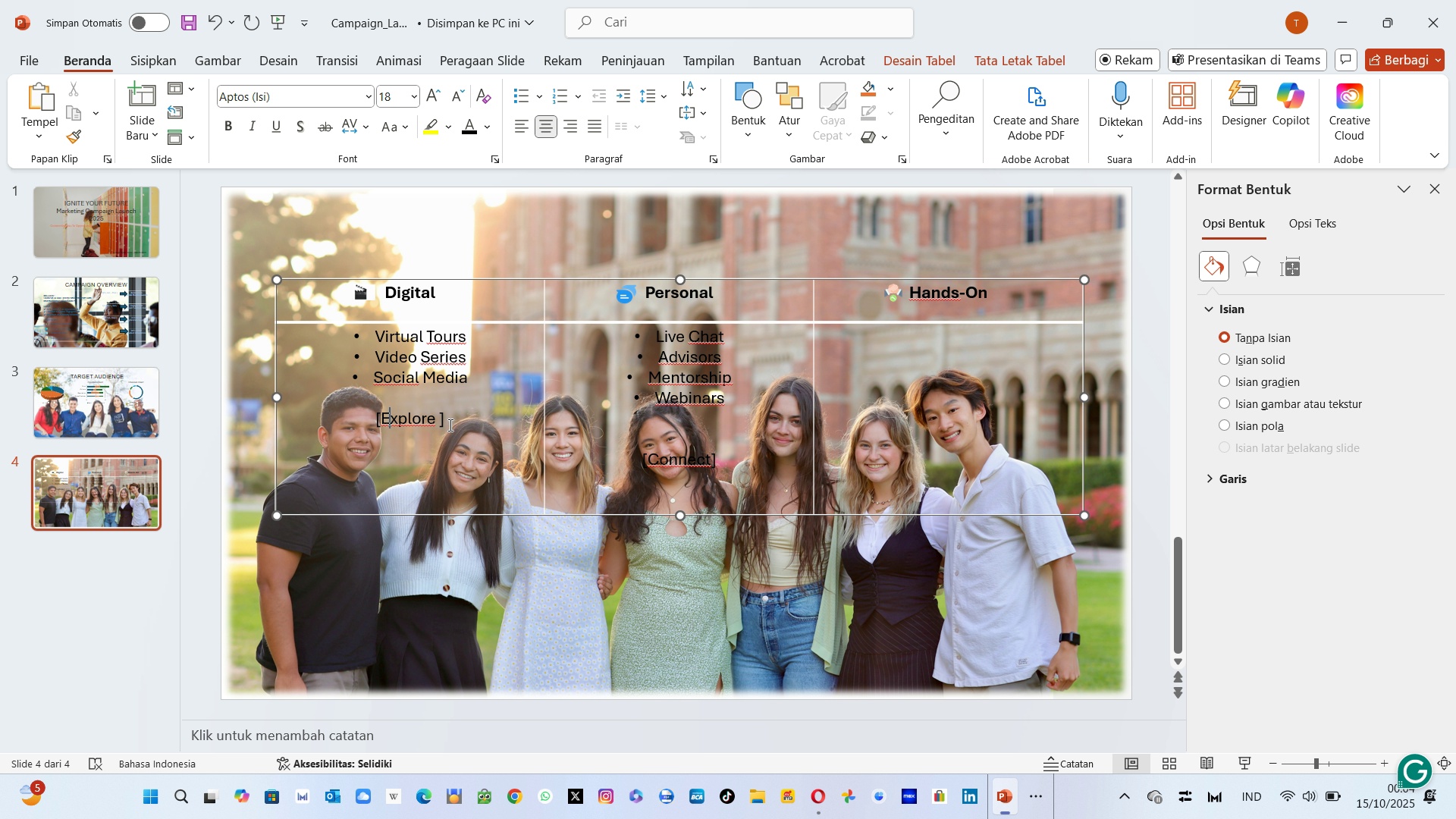 
key(ArrowLeft)
 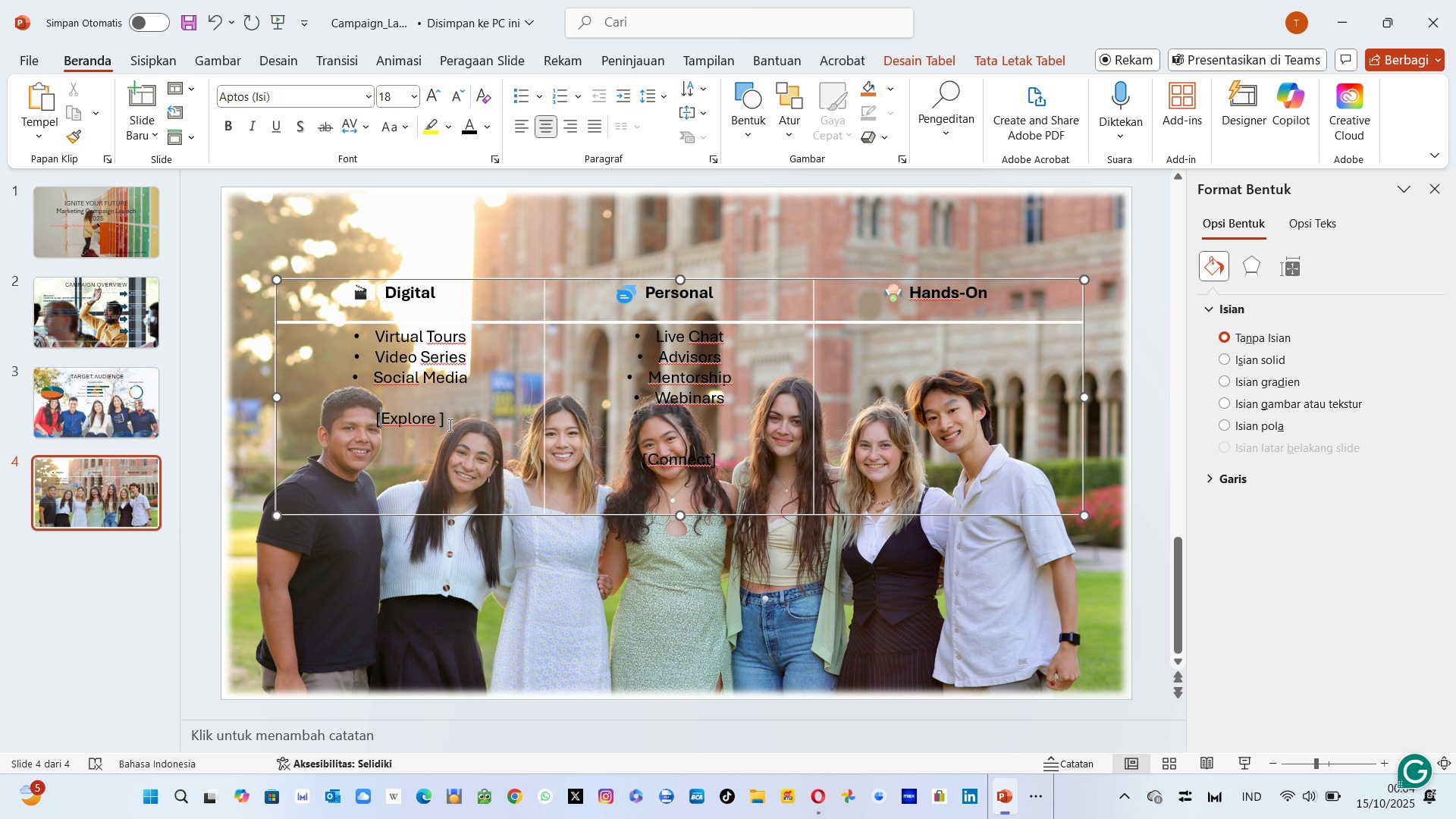 
key(ArrowLeft)
 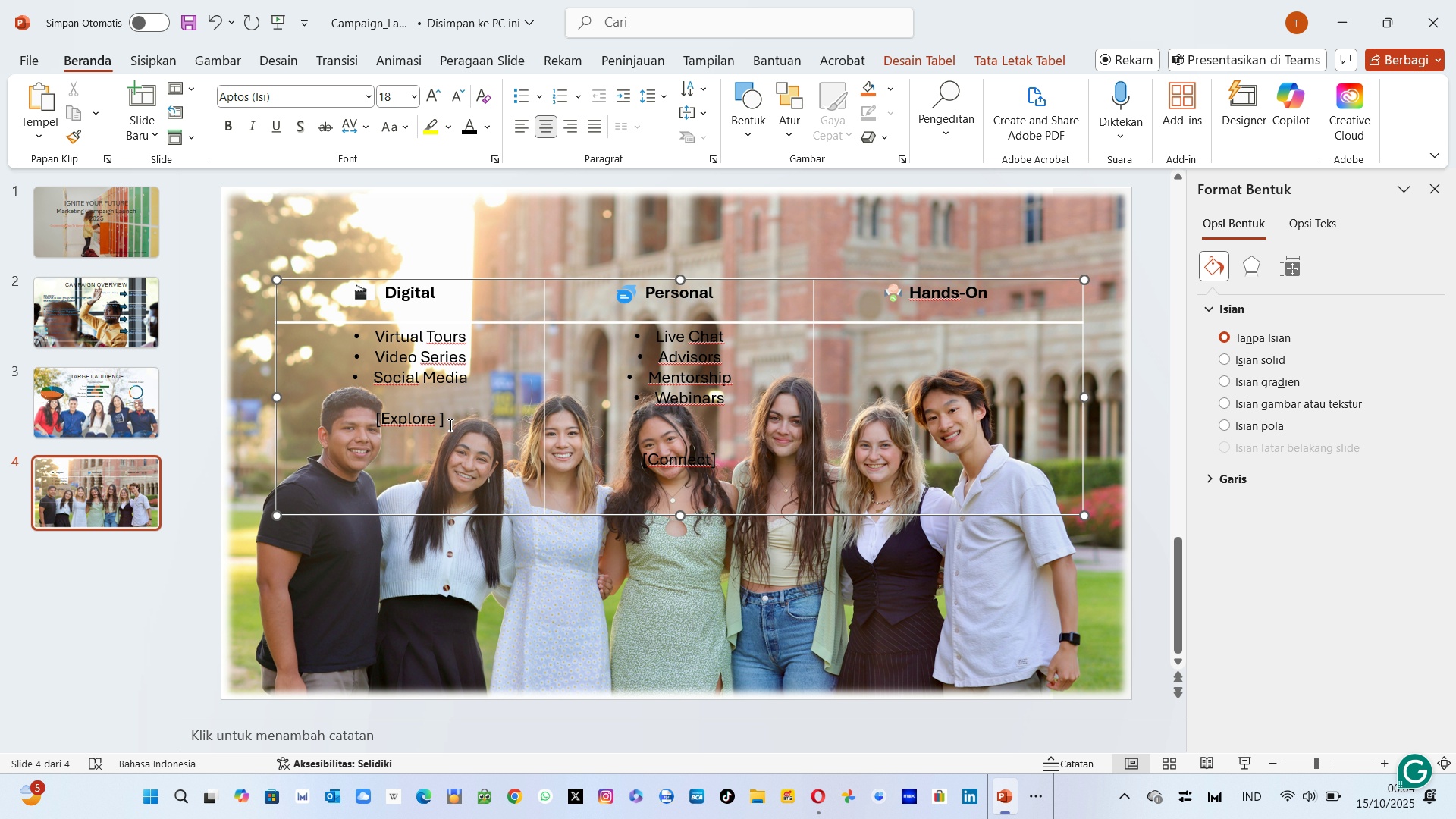 
key(Enter)
 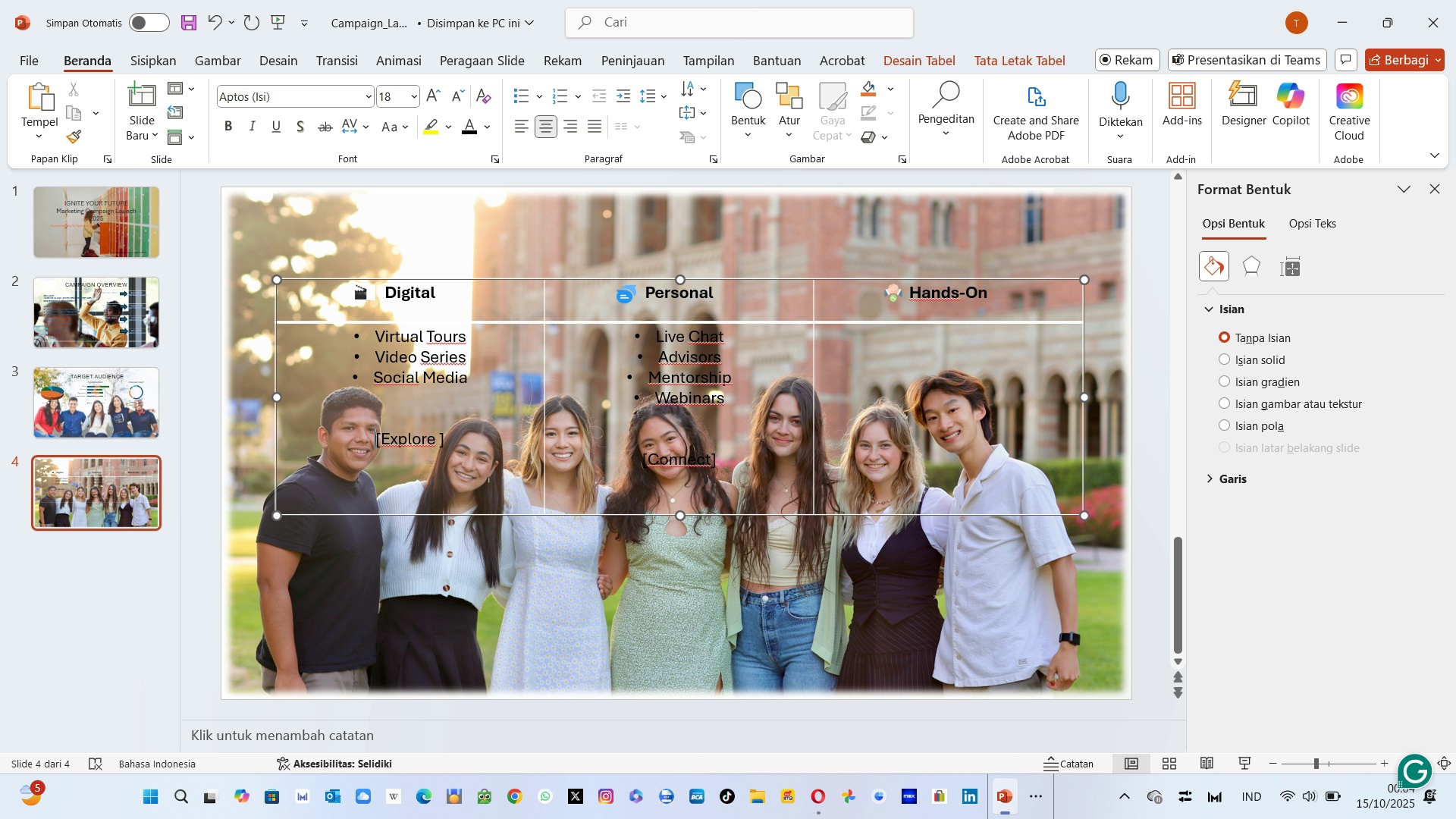 
key(Enter)
 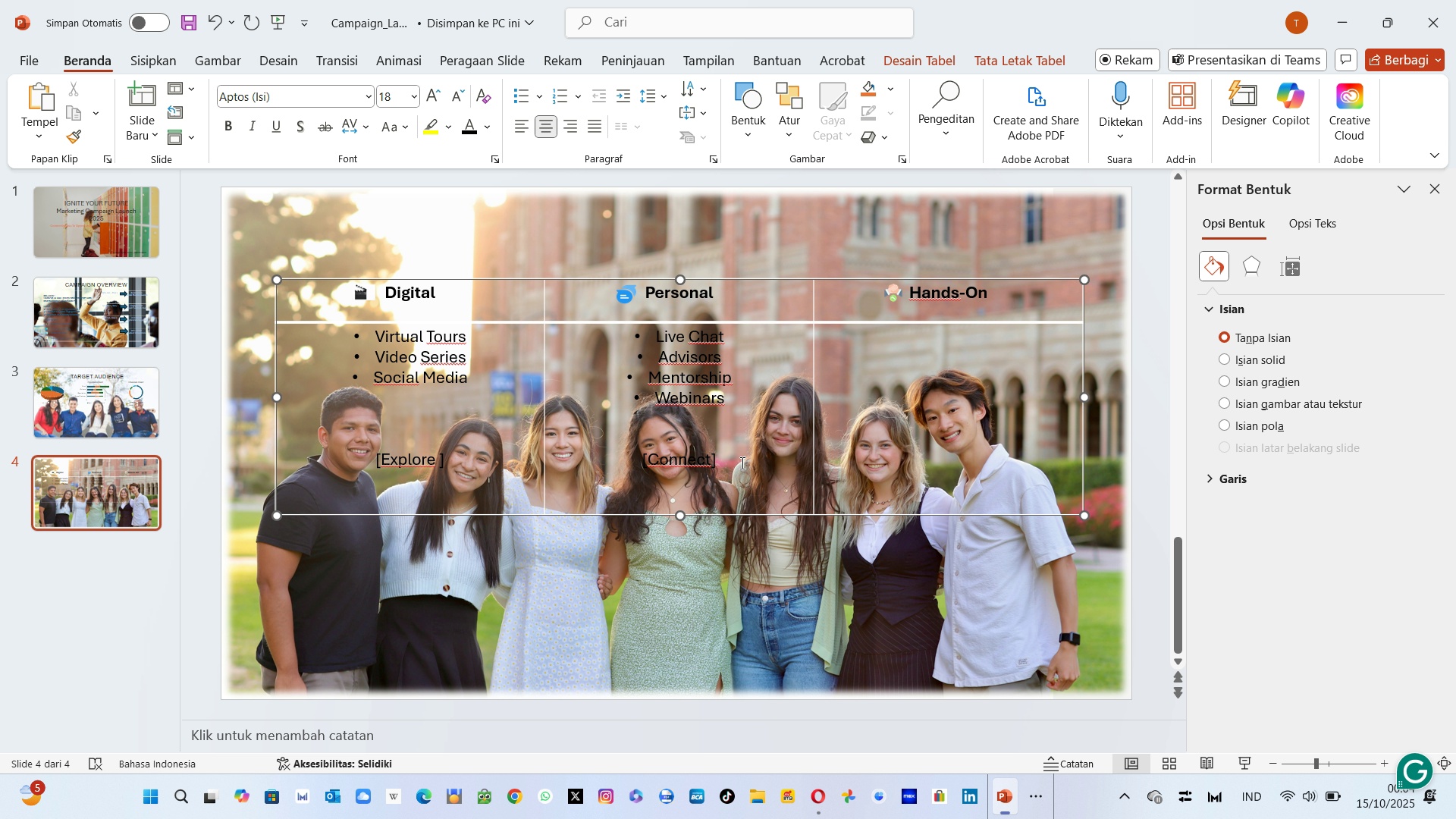 
wait(6.27)
 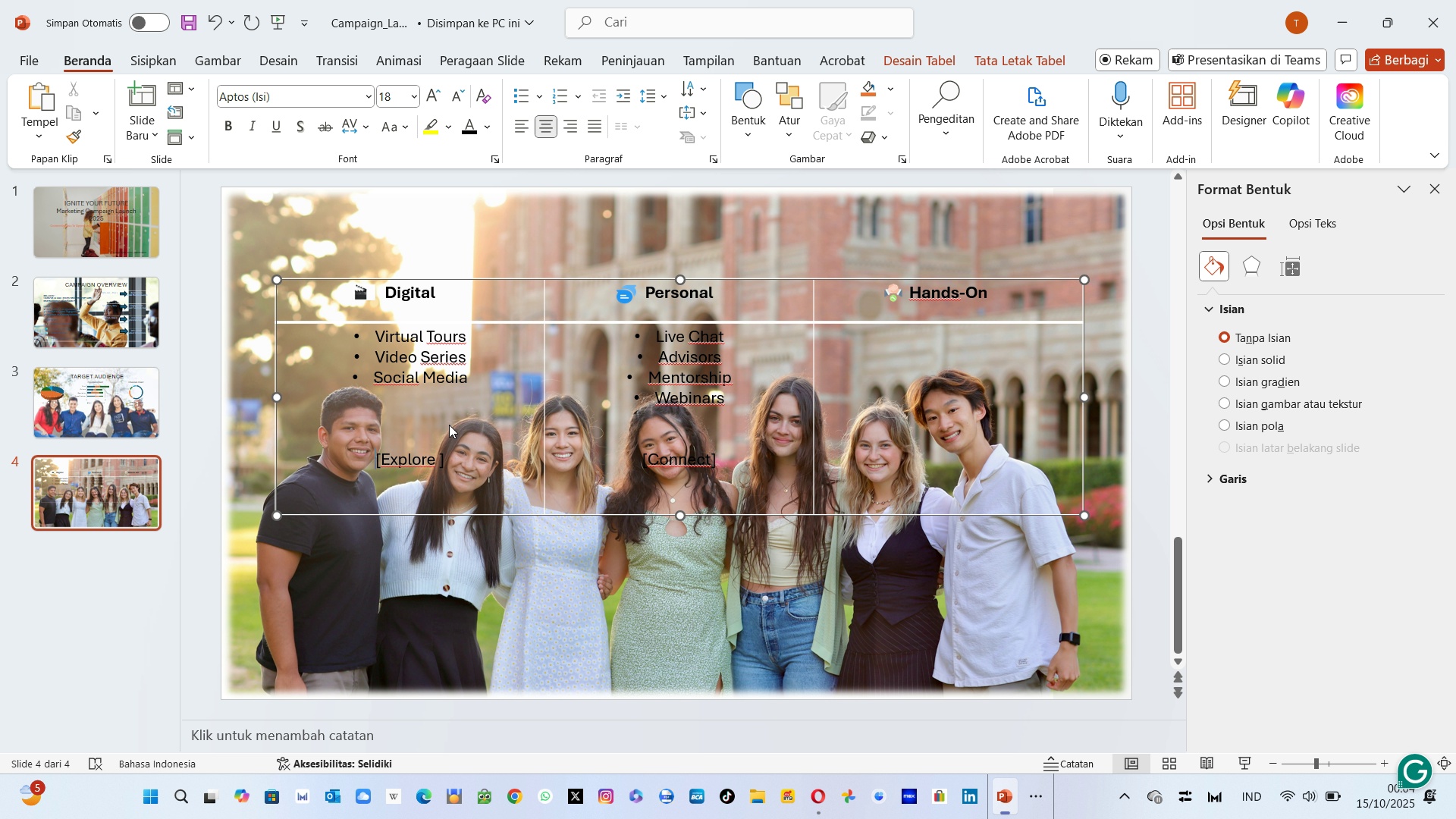 
left_click([922, 336])
 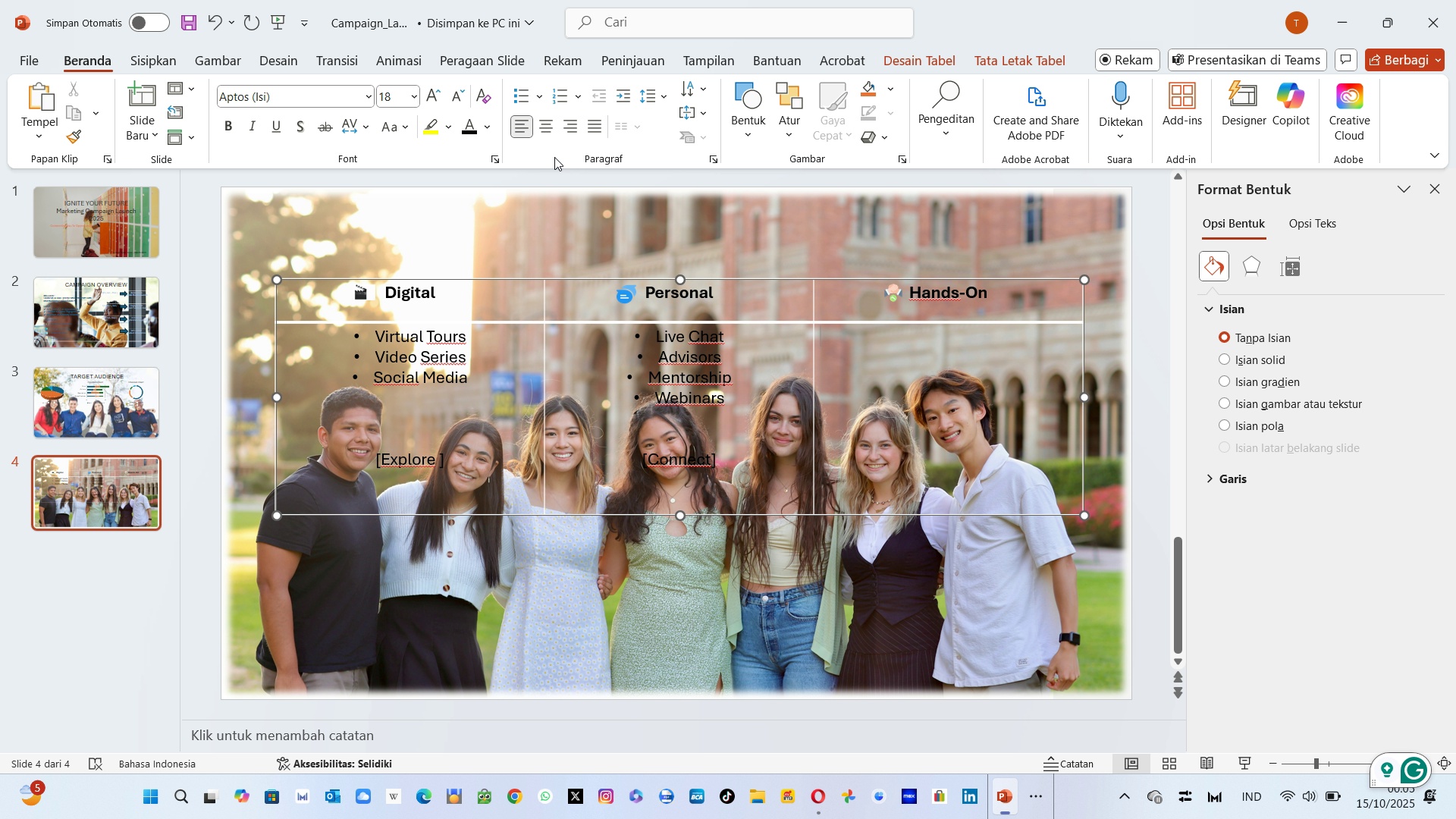 
left_click([538, 127])
 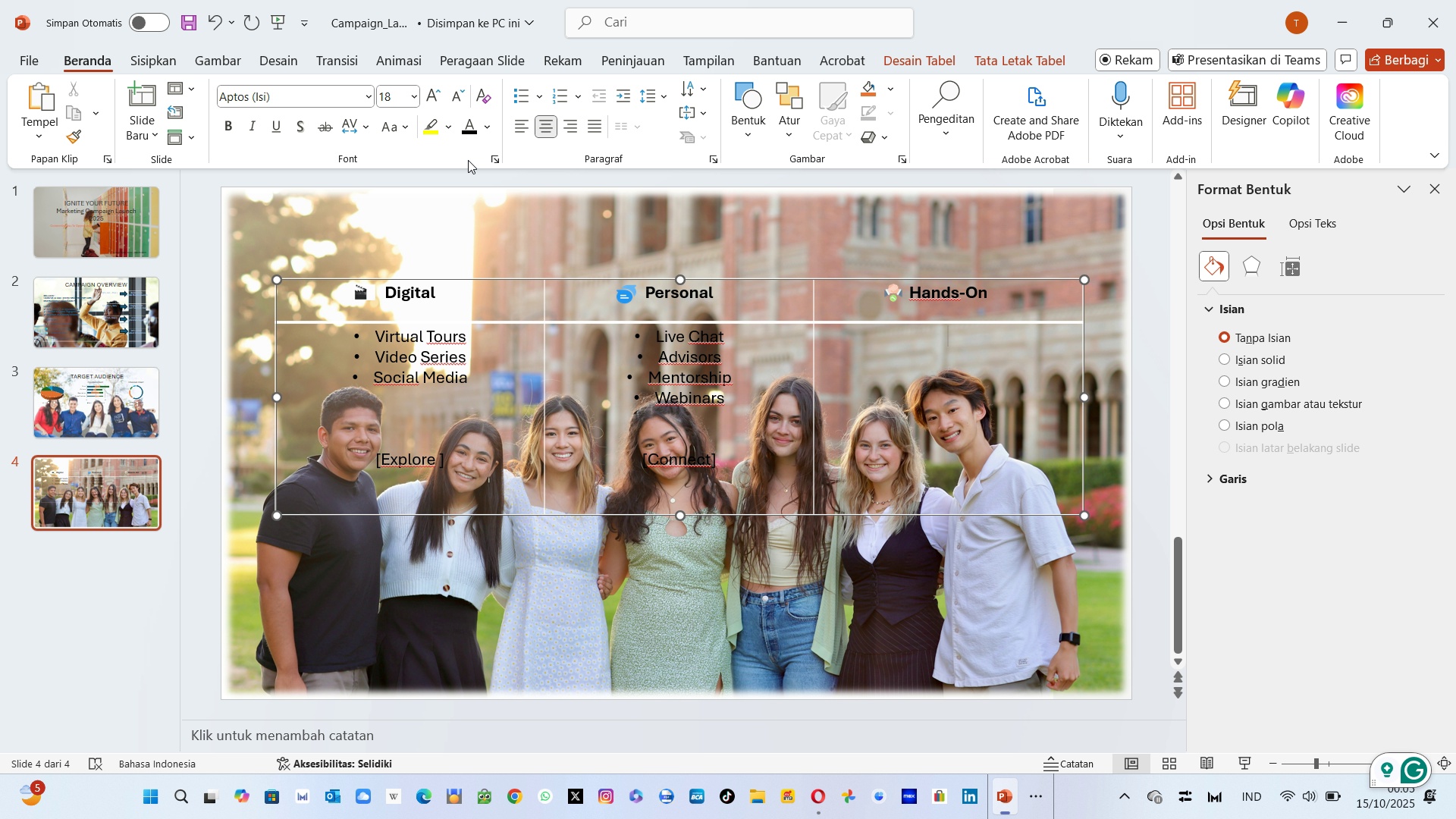 
wait(6.79)
 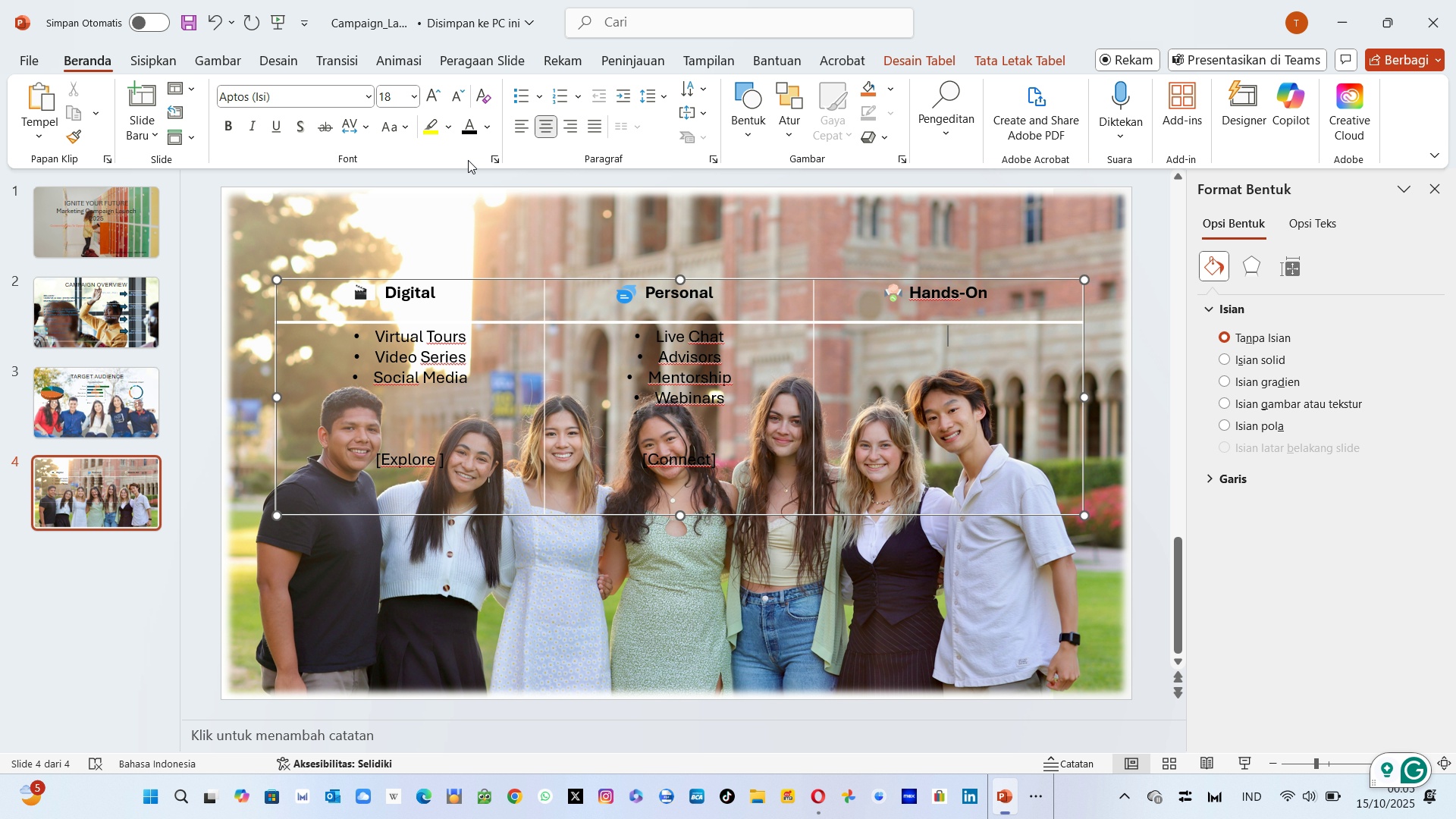 
left_click([529, 103])
 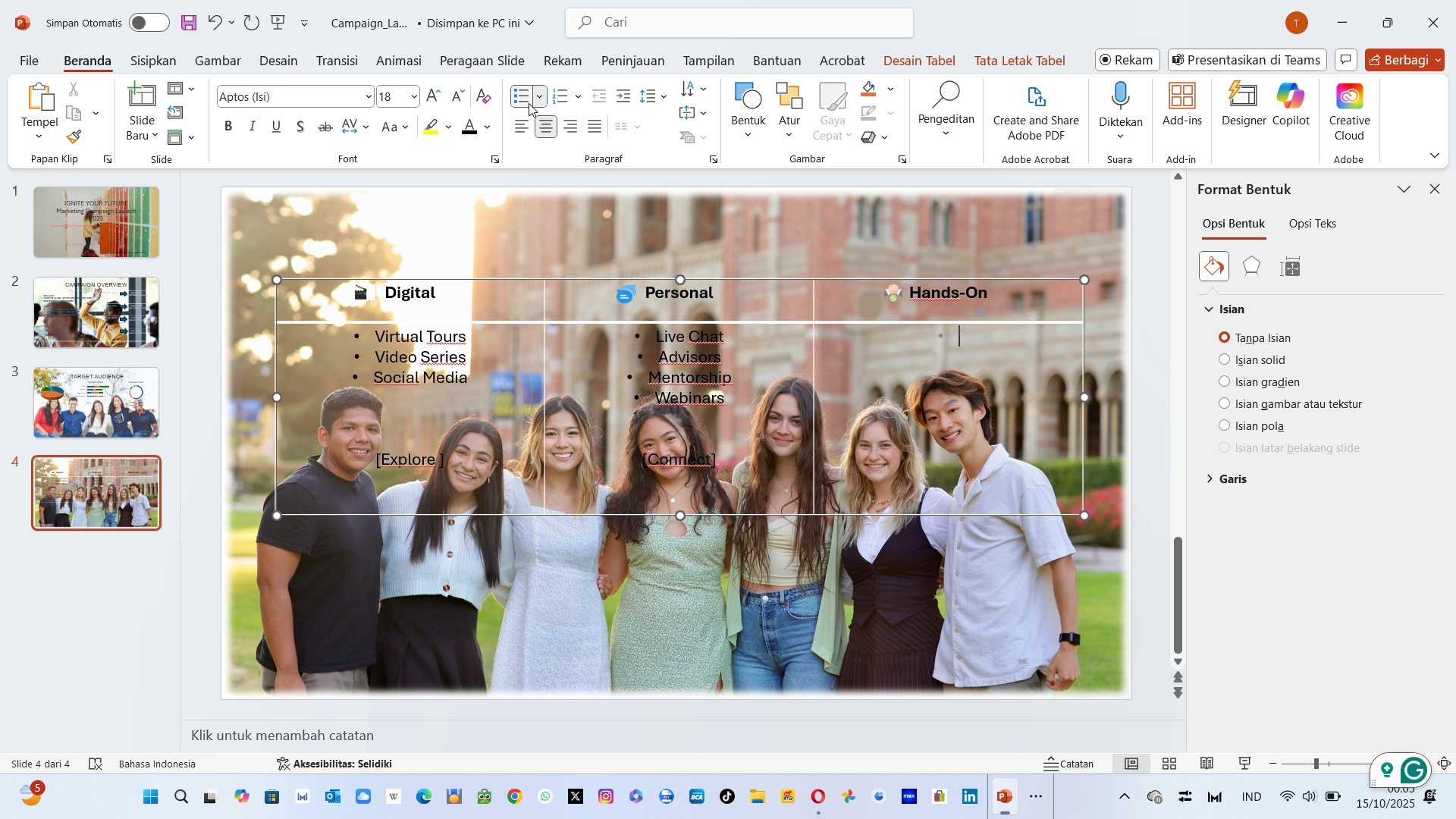 
type(TRY a Class)
 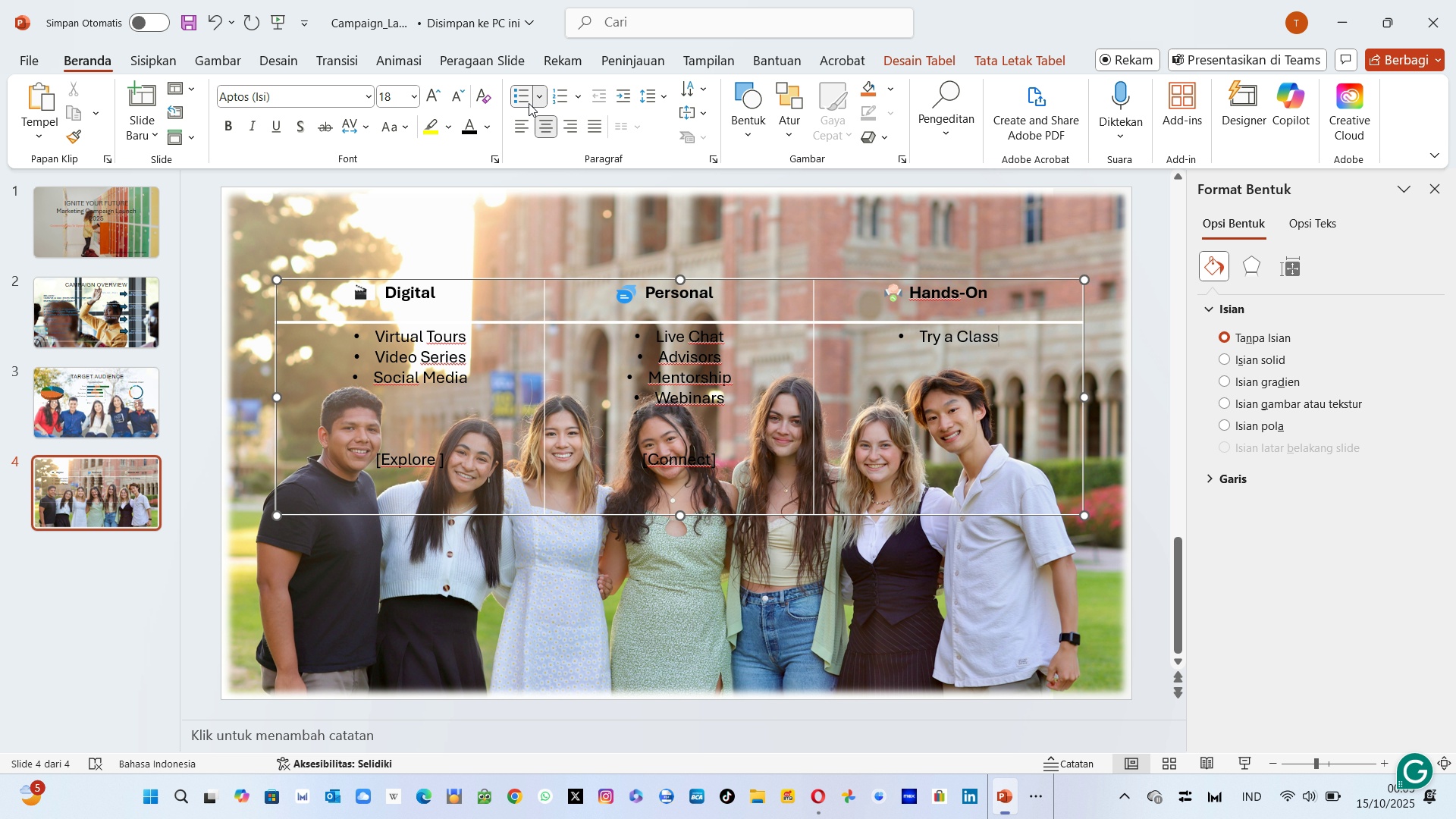 
key(Enter)
 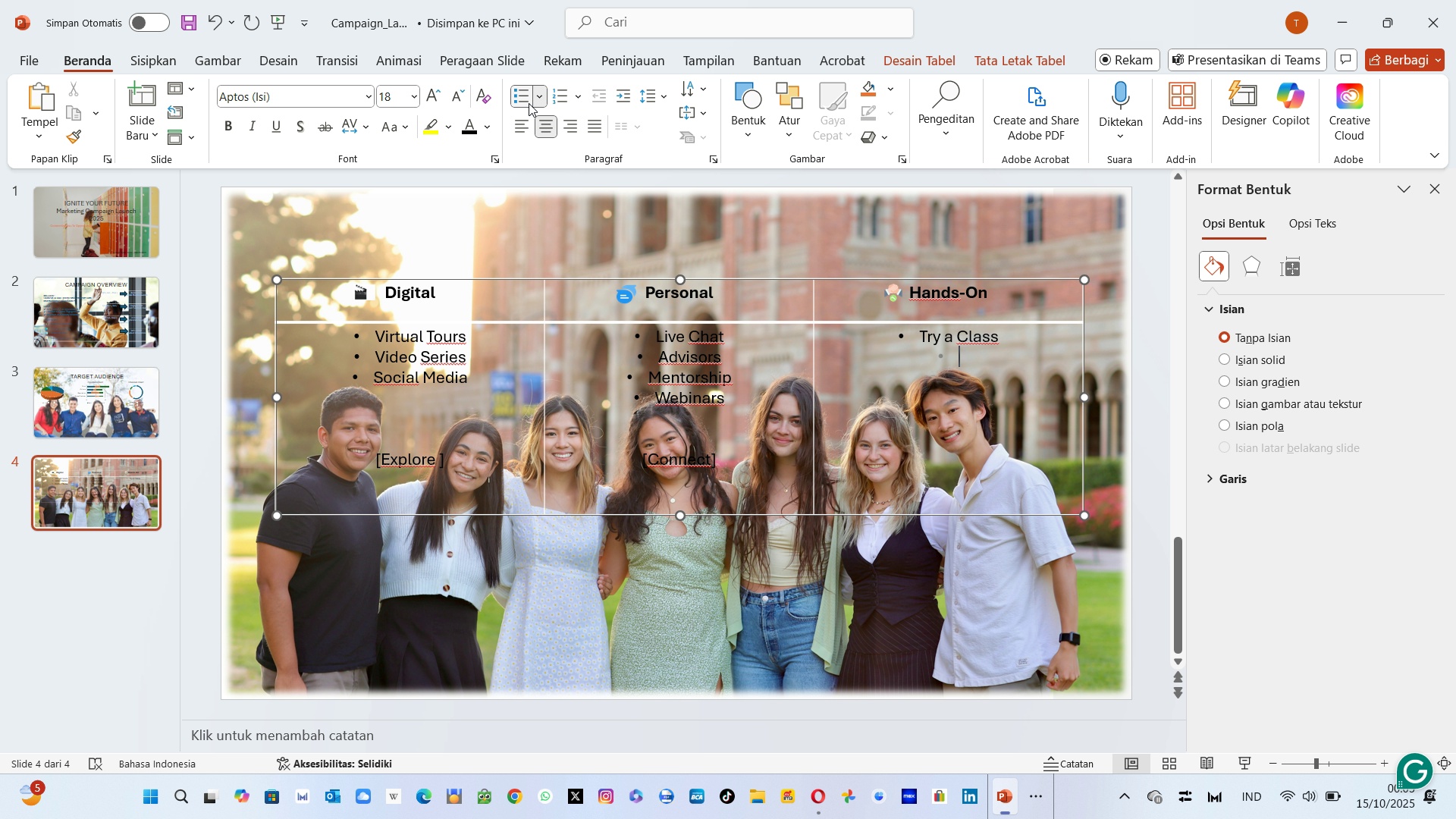 
type(Workshops)
 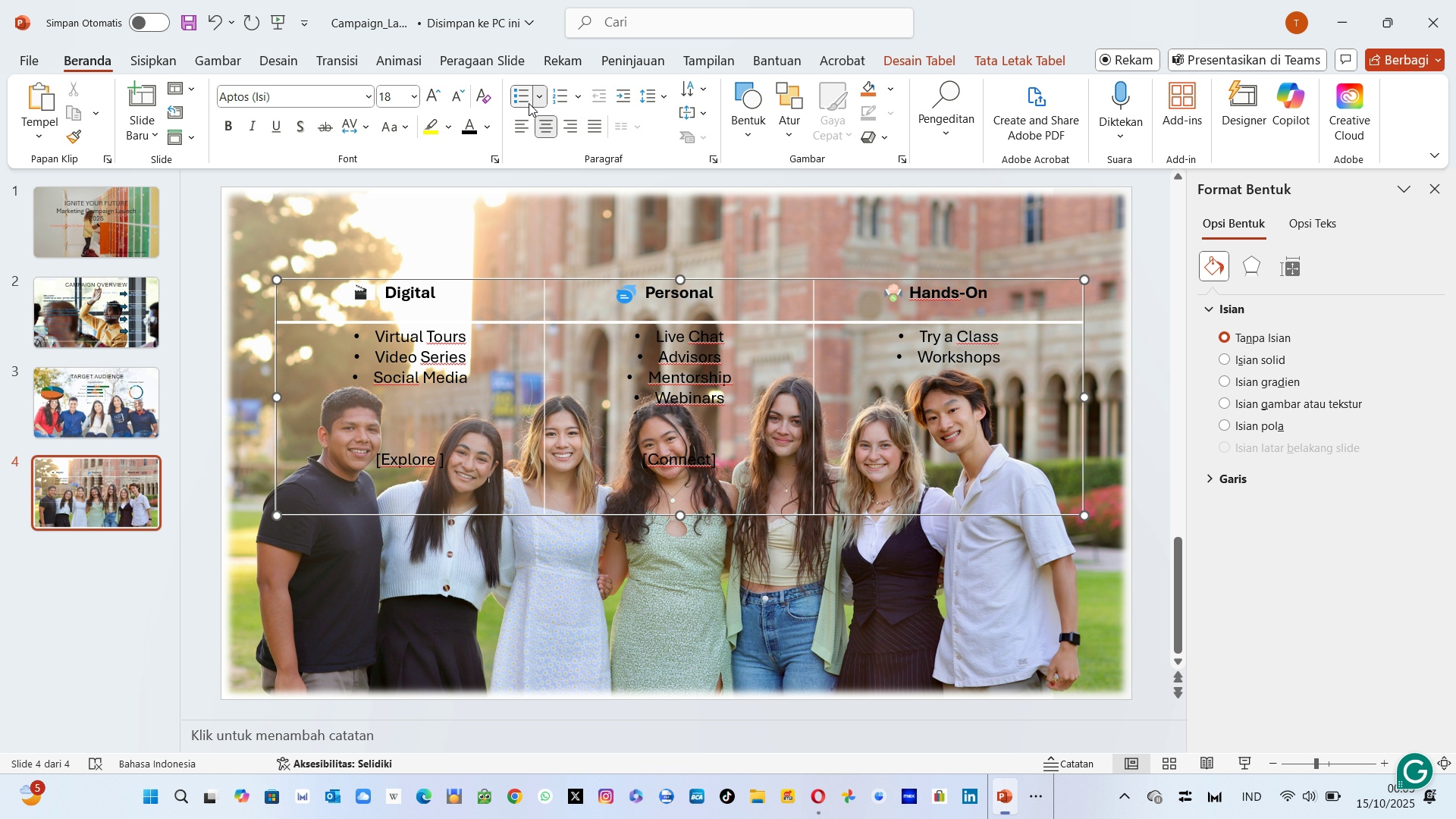 
key(Enter)
 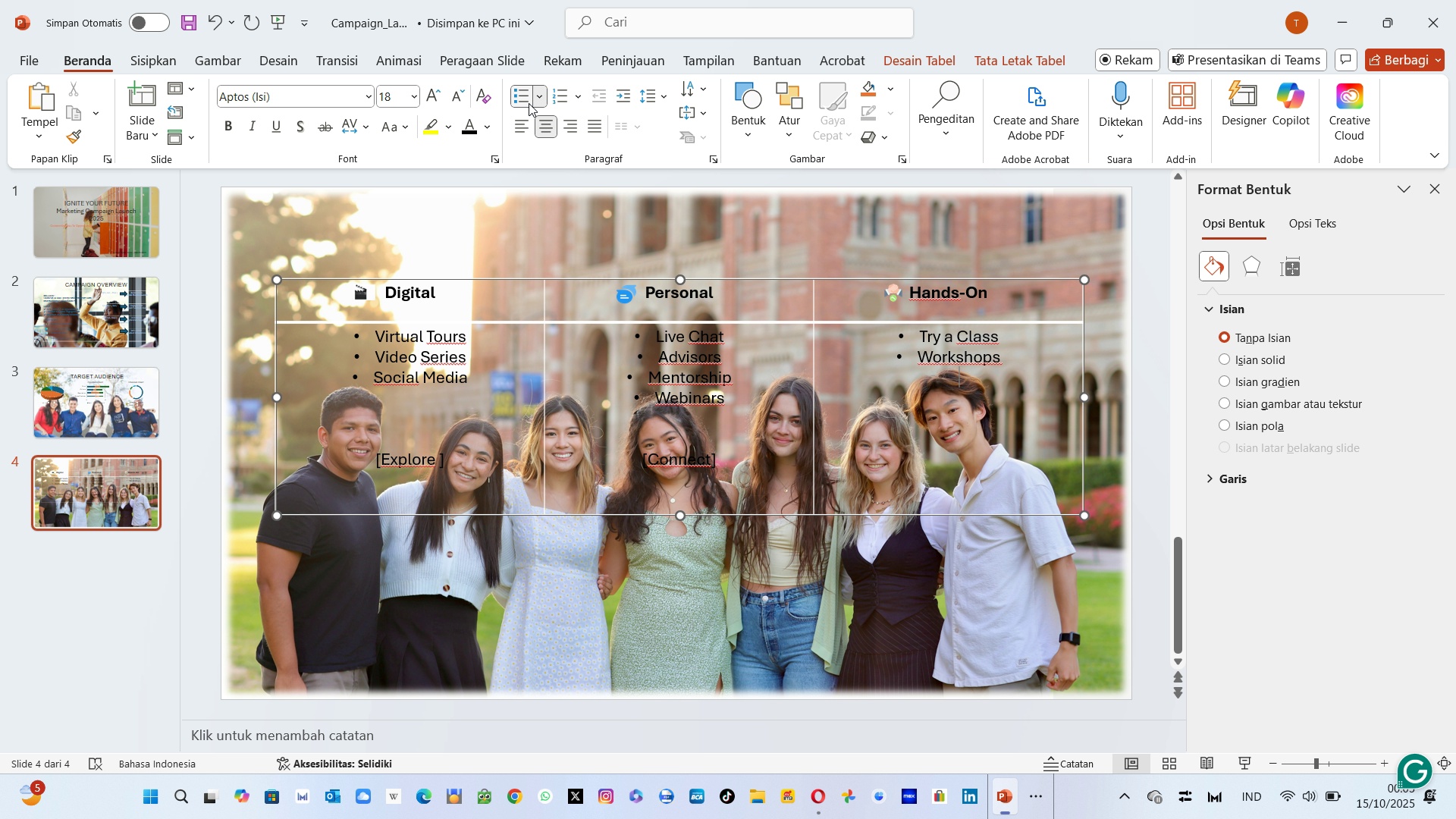 
type(Lab Demos)
 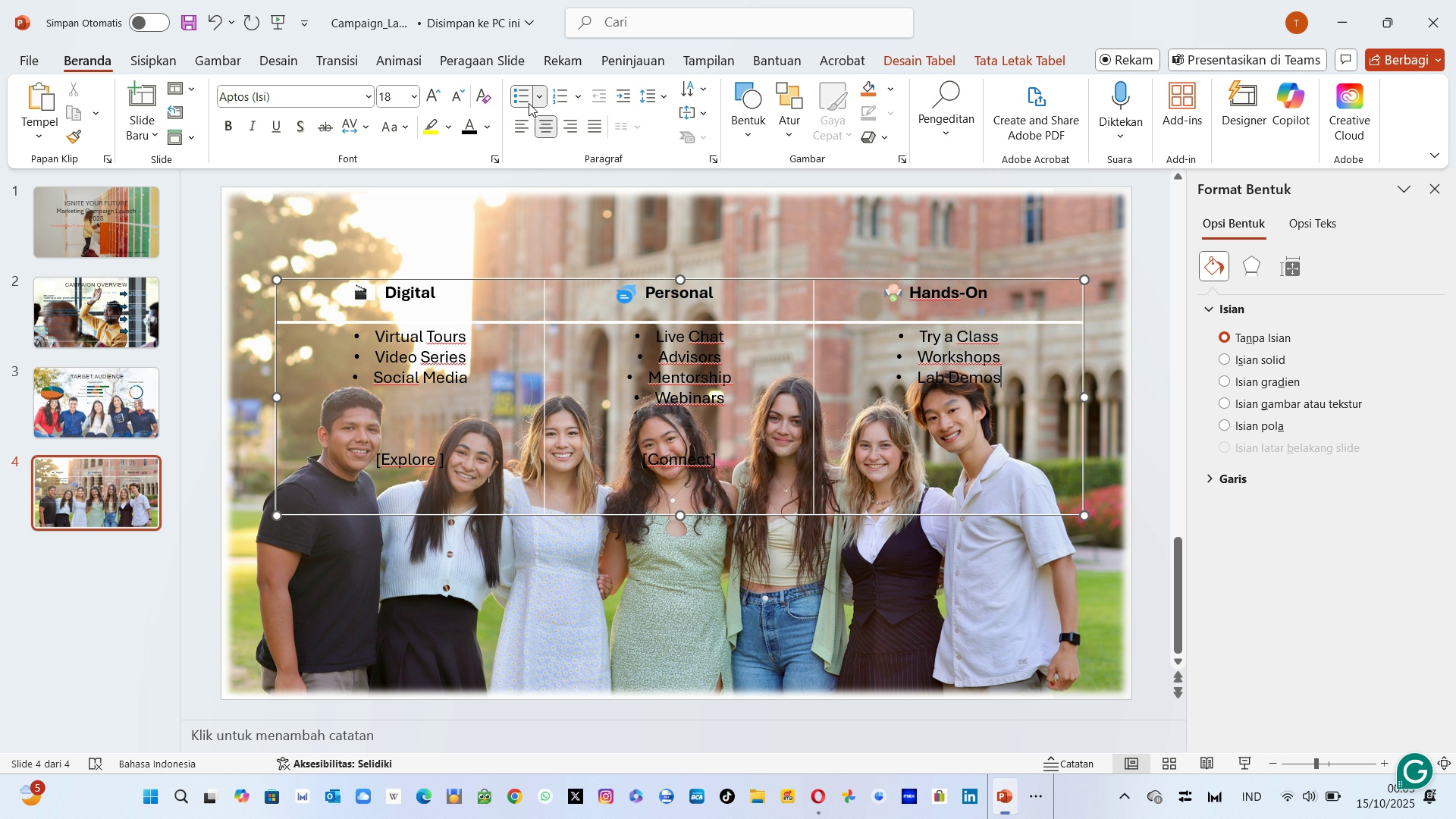 
key(Enter)
 